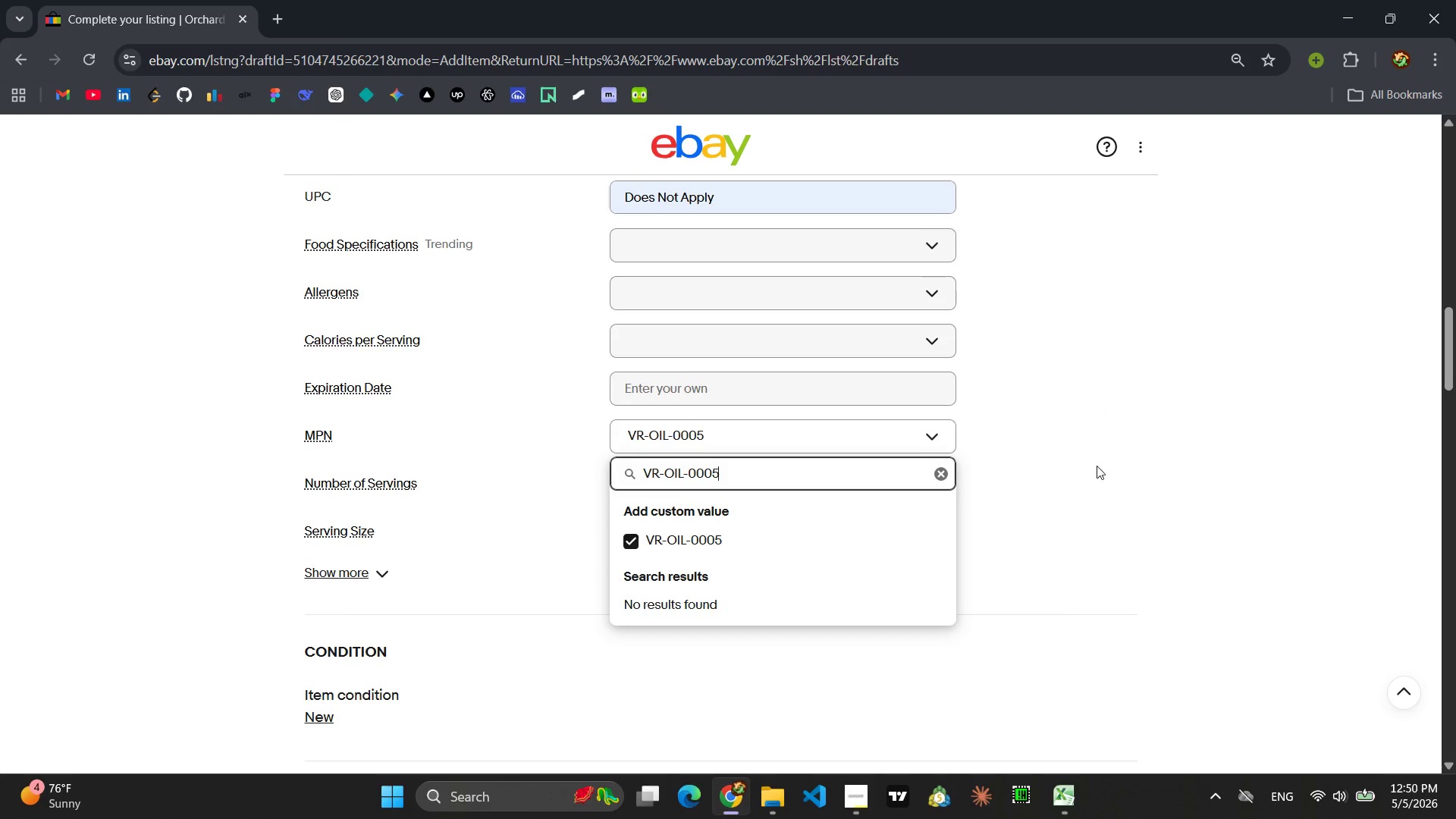 
left_click([1094, 473])
 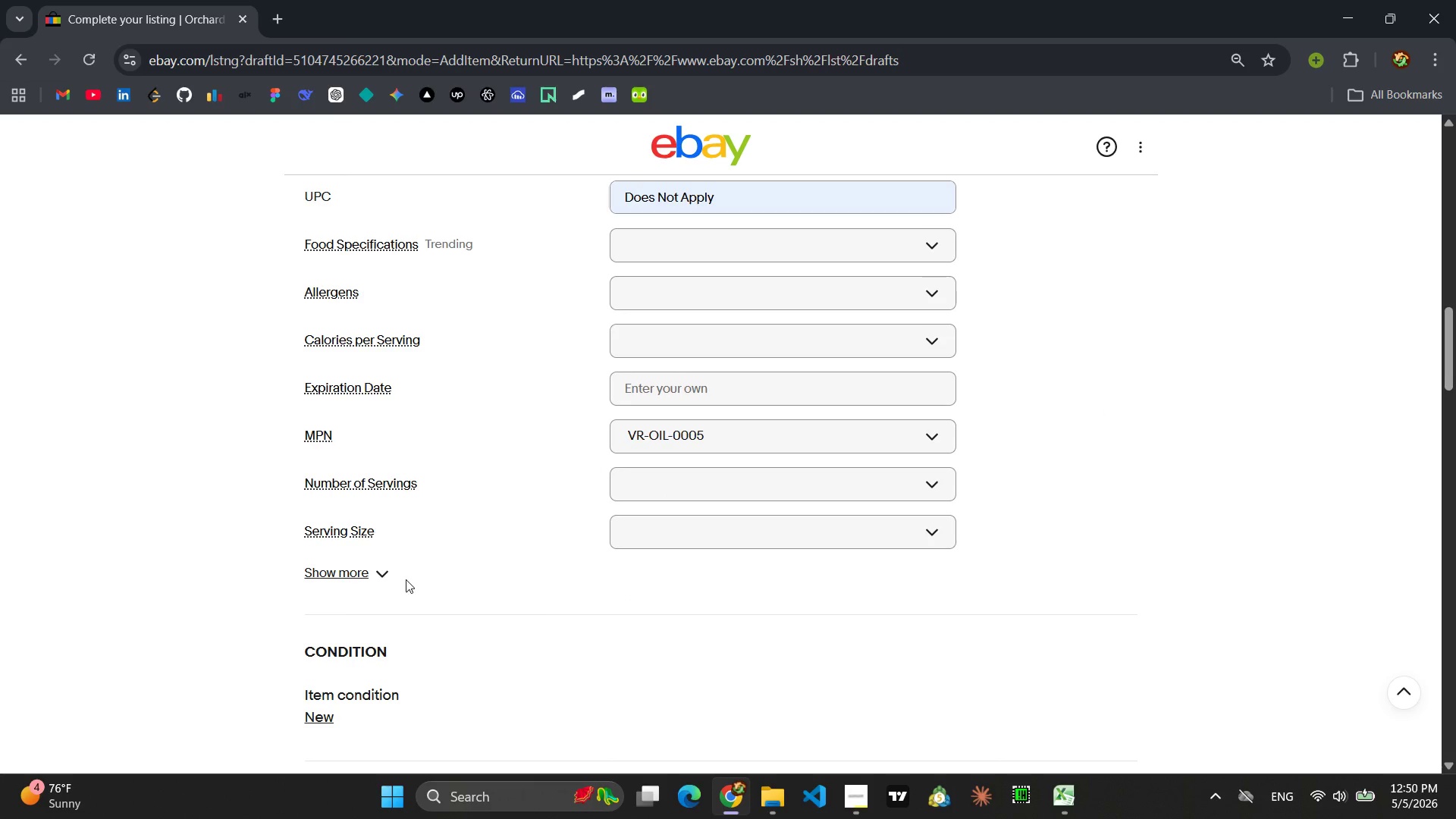 
left_click([380, 571])
 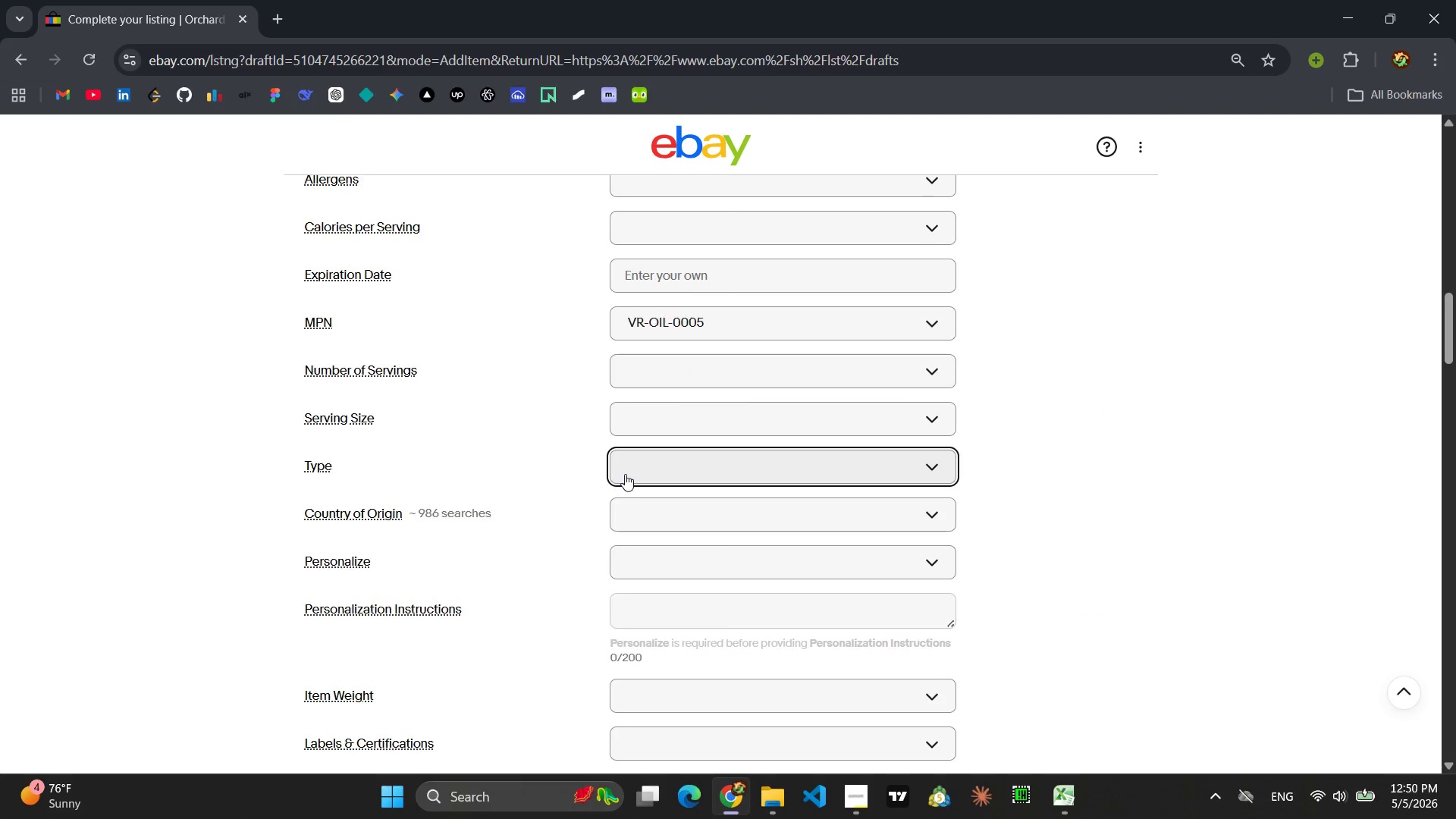 
left_click([626, 472])
 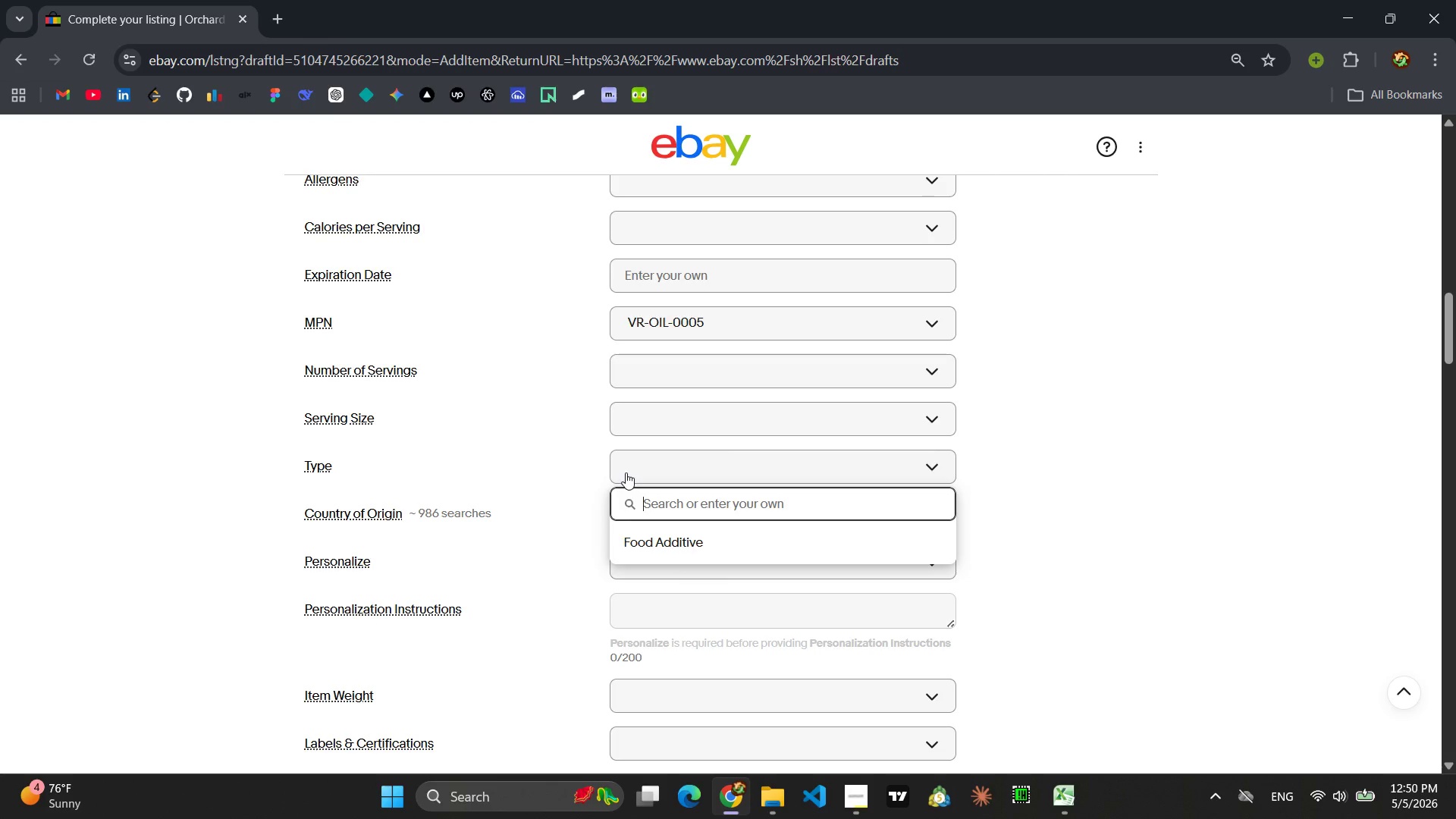 
type(bLA)
key(Backspace)
key(Backspace)
key(Backspace)
type(Bl)
key(Backspace)
type(as)
key(Backspace)
type(lsamic Glaze)
 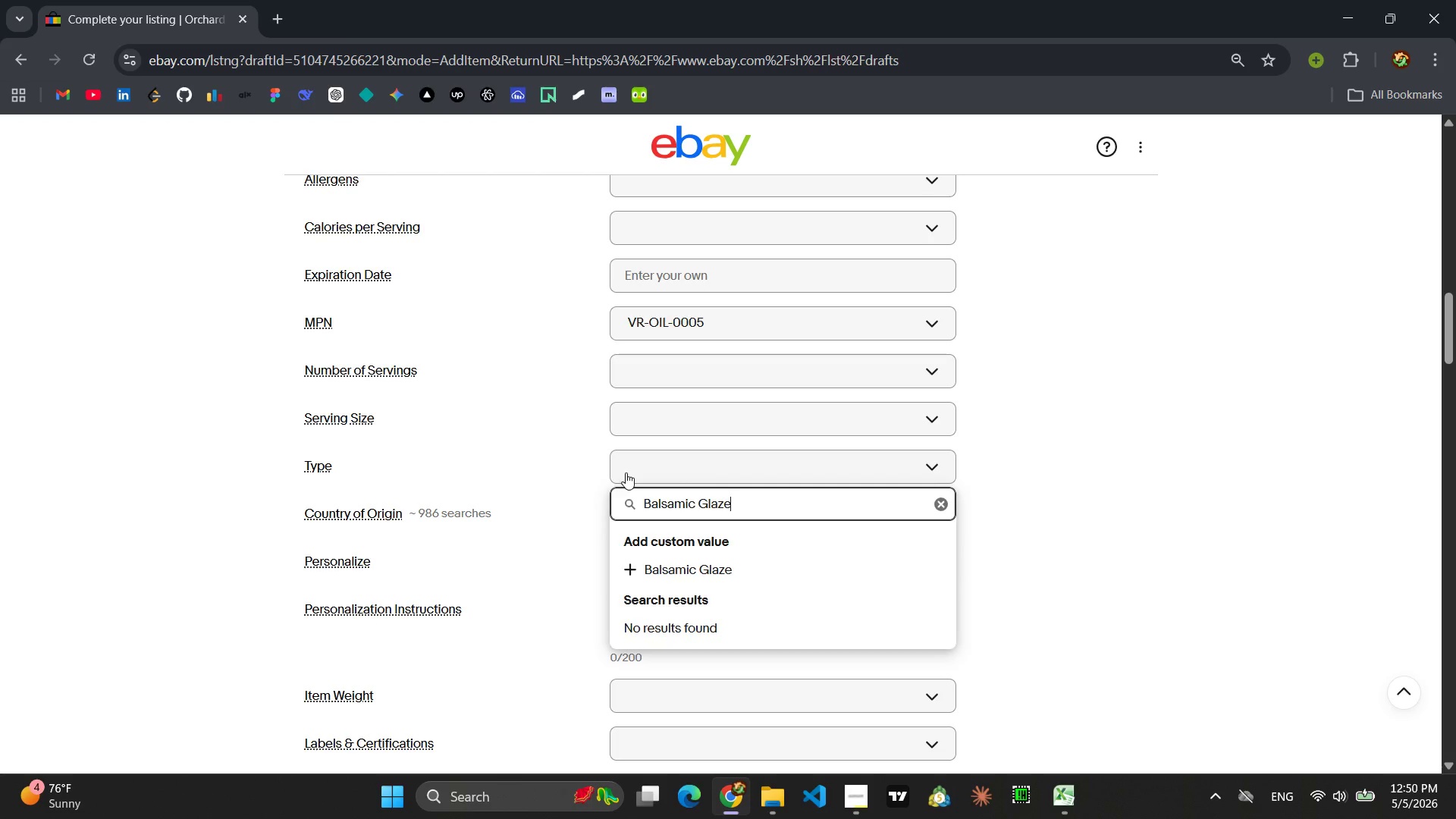 
key(Enter)
 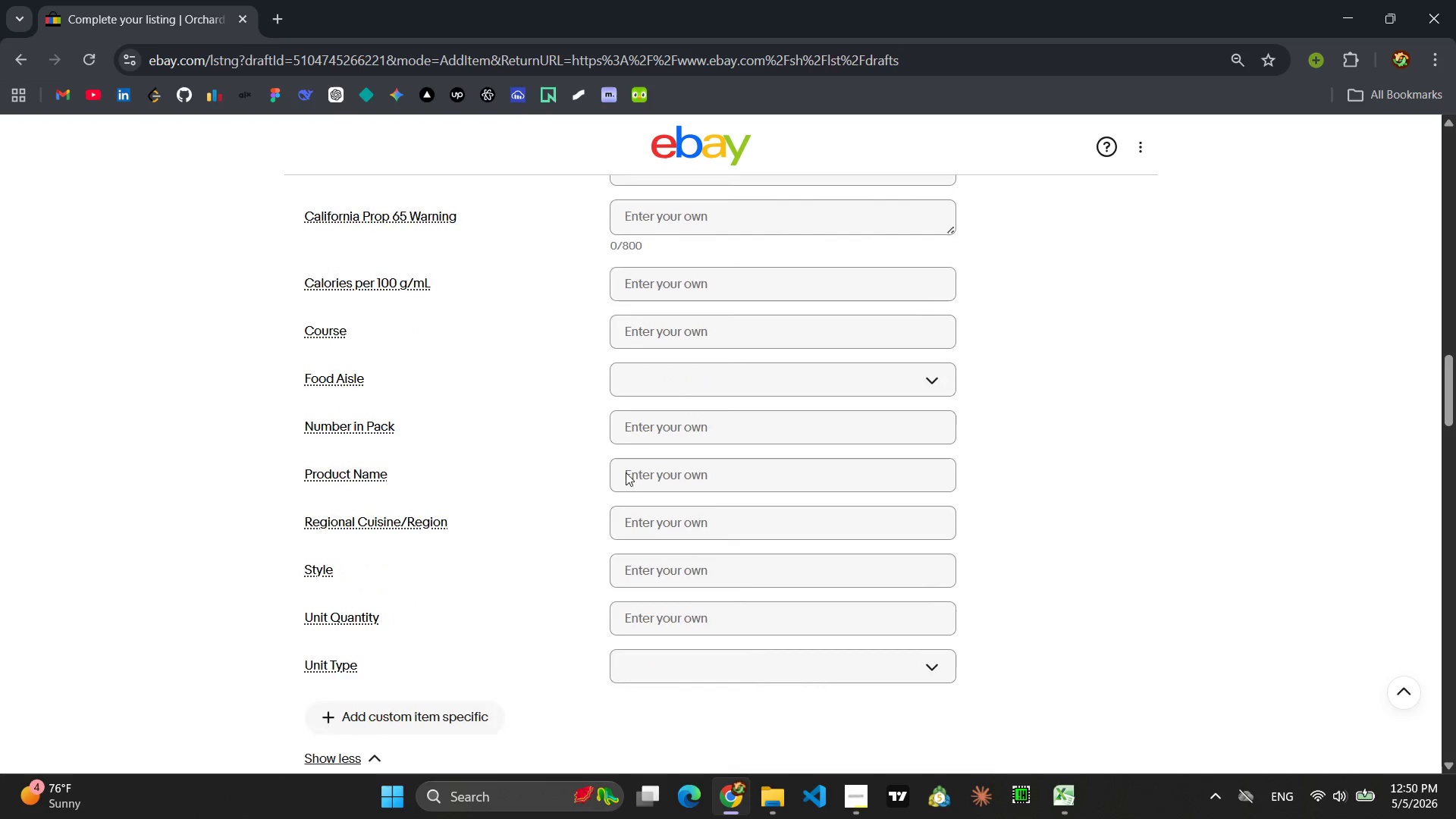 
wait(6.33)
 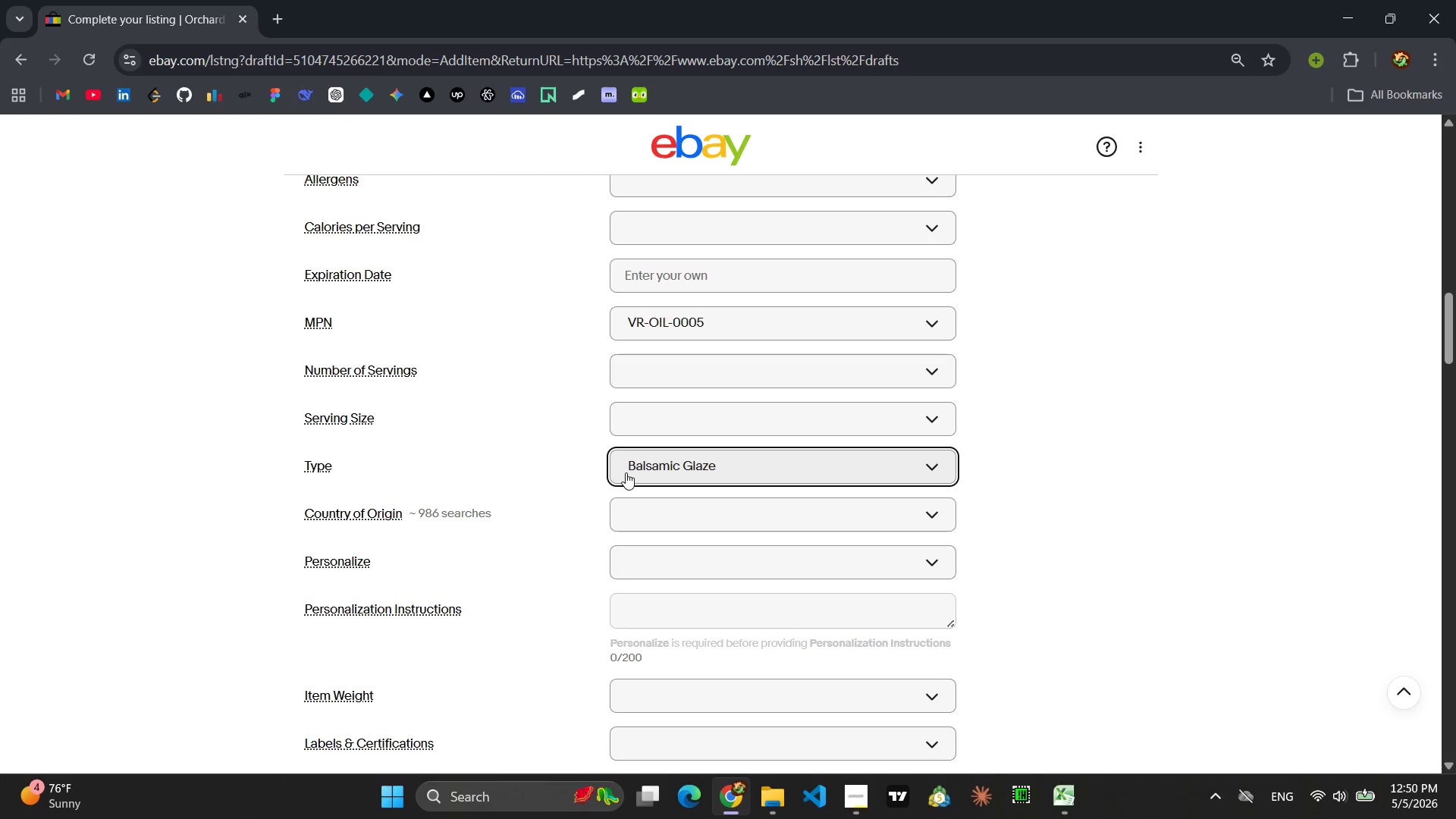 
left_click([435, 557])
 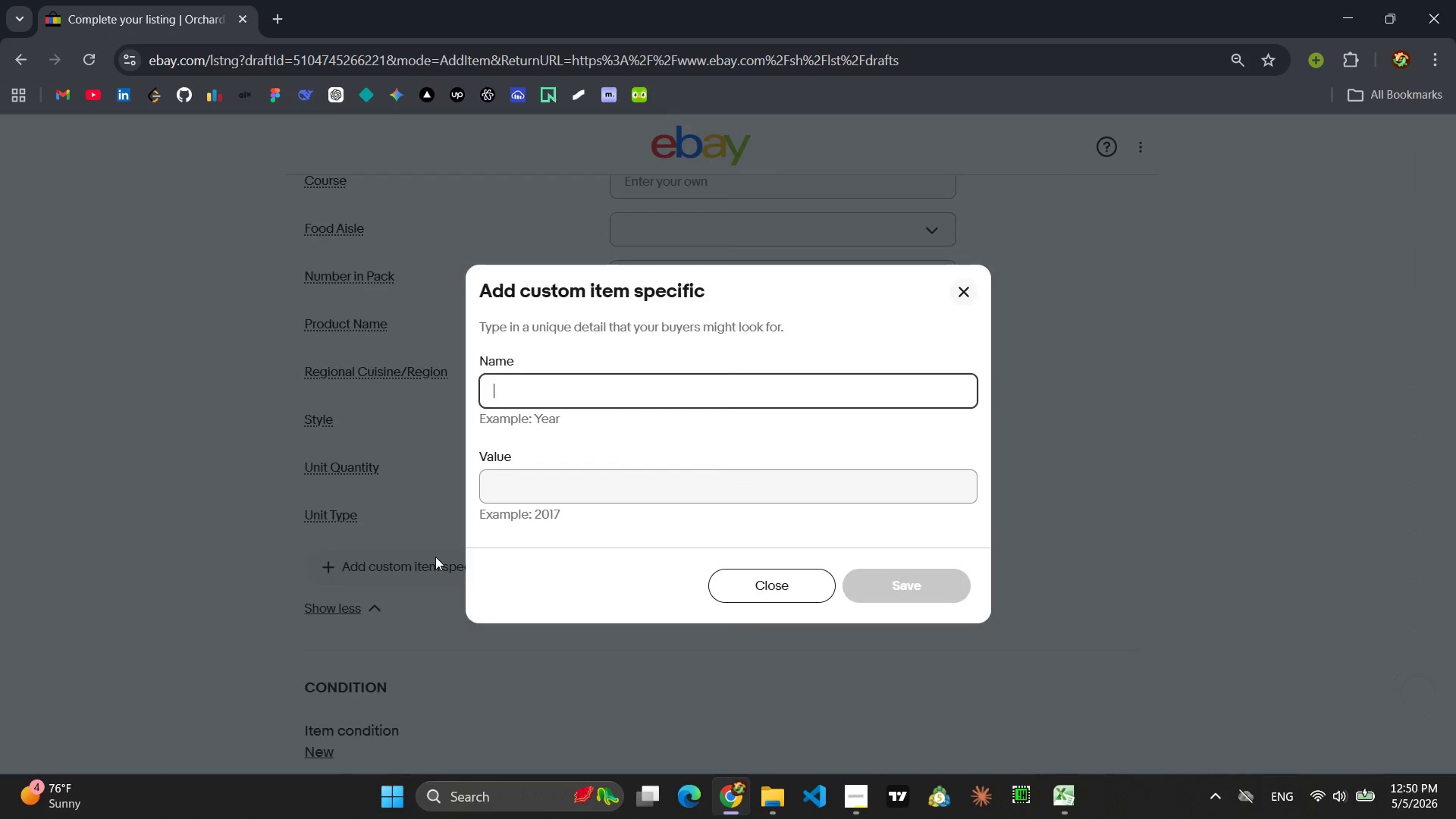 
type(Orig)
key(Backspace)
key(Backspace)
type(ga)
 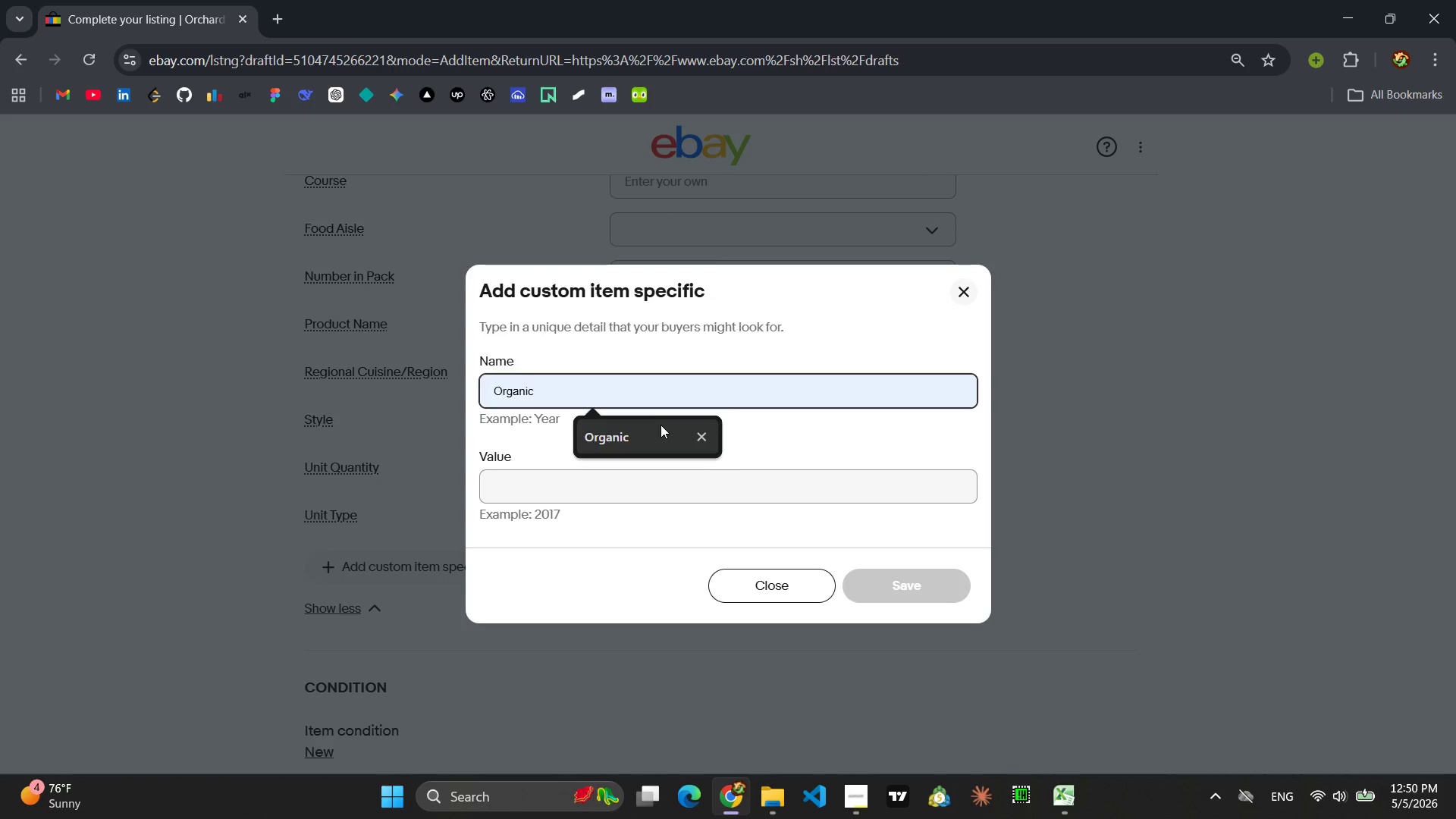 
left_click([656, 431])
 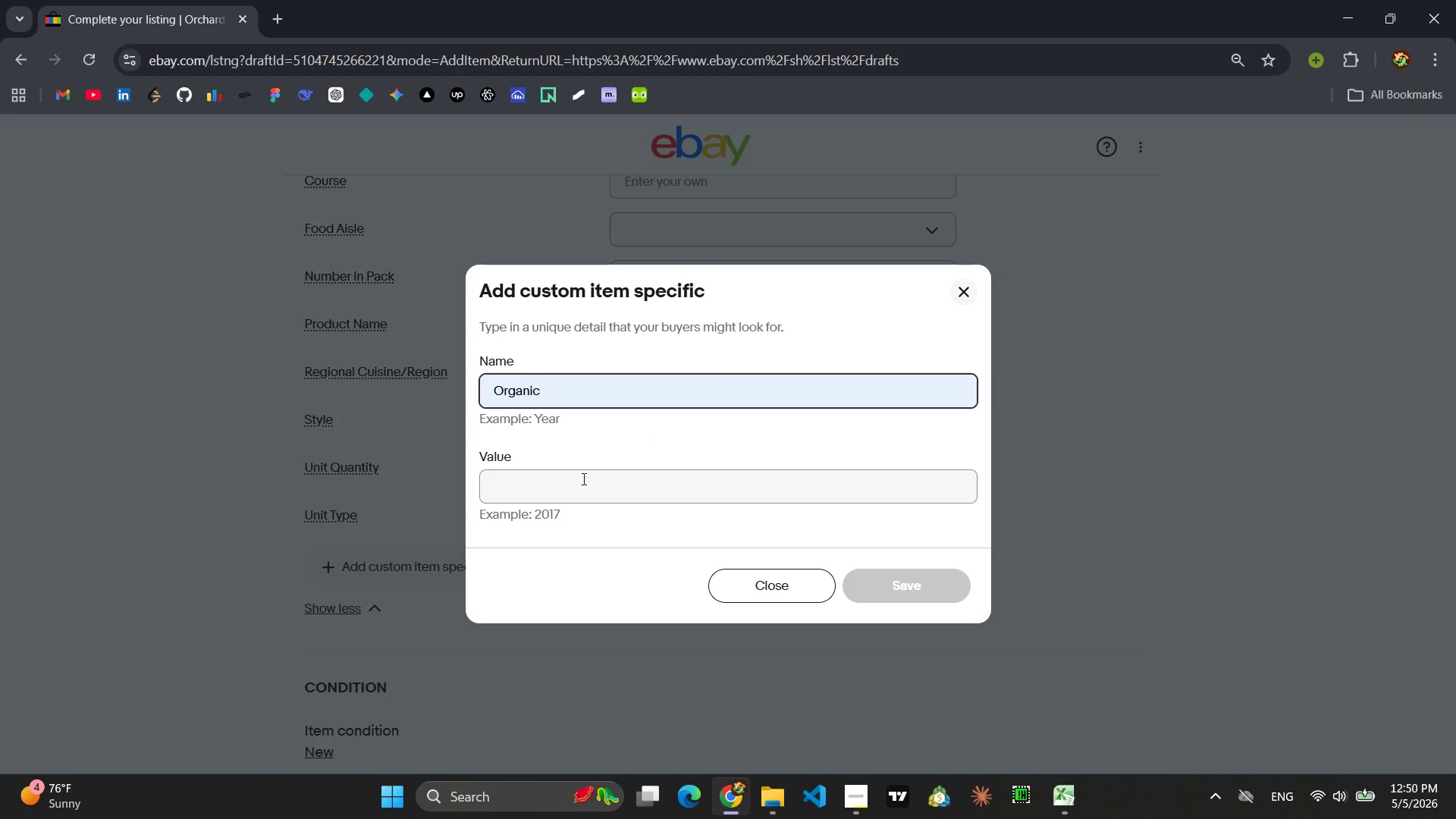 
left_click([582, 479])
 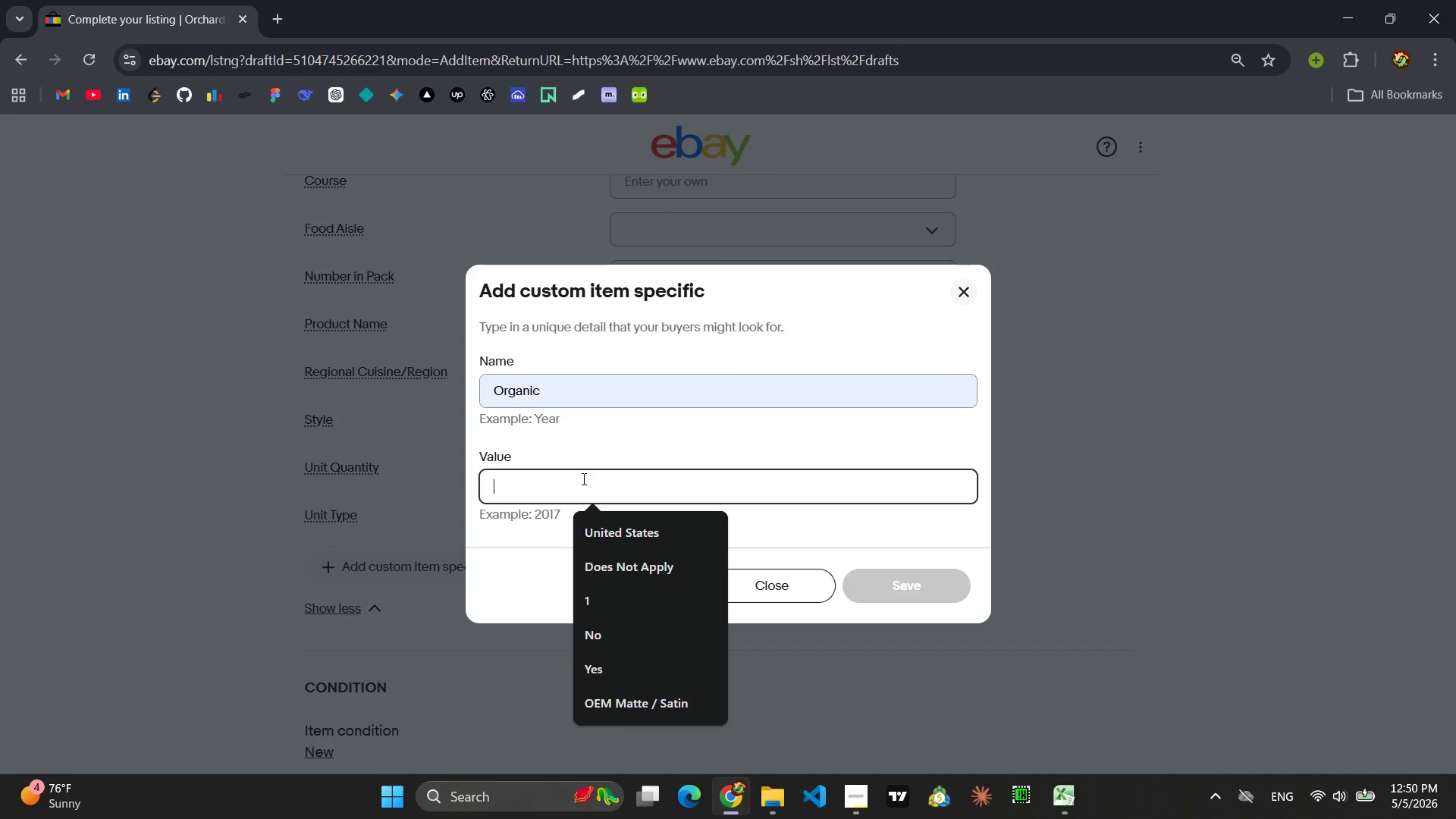 
type(No)
 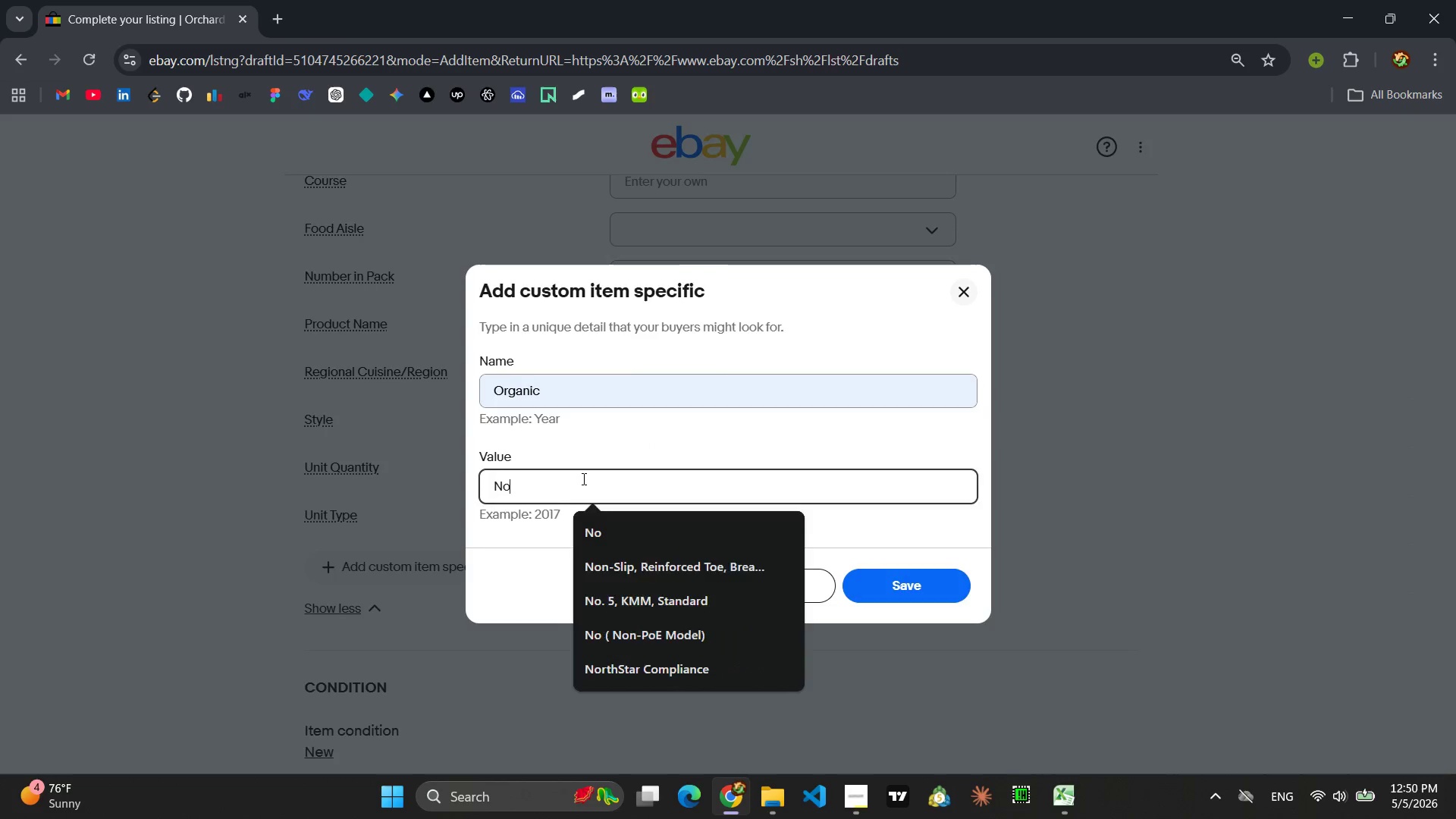 
key(Enter)
 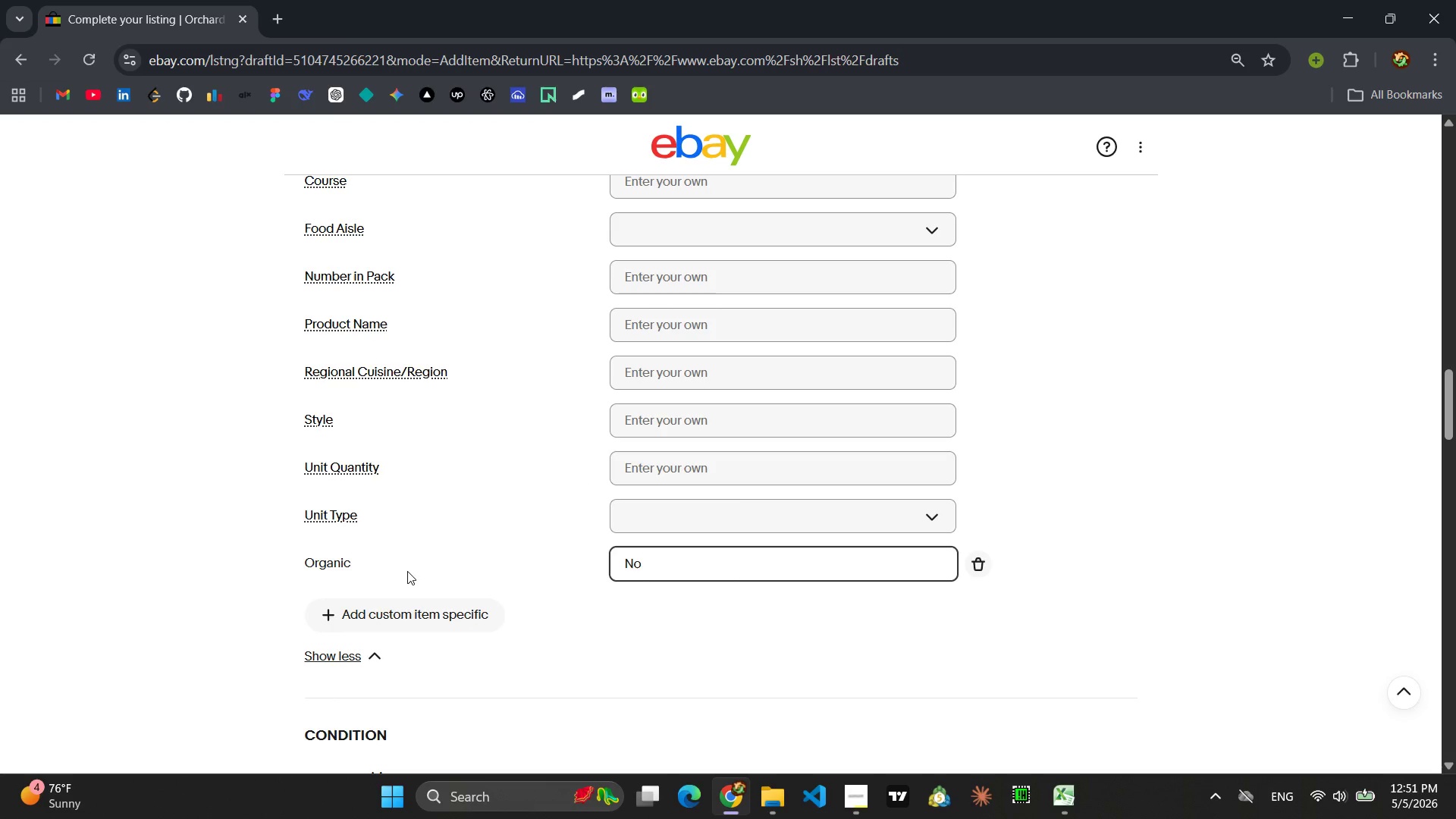 
wait(5.56)
 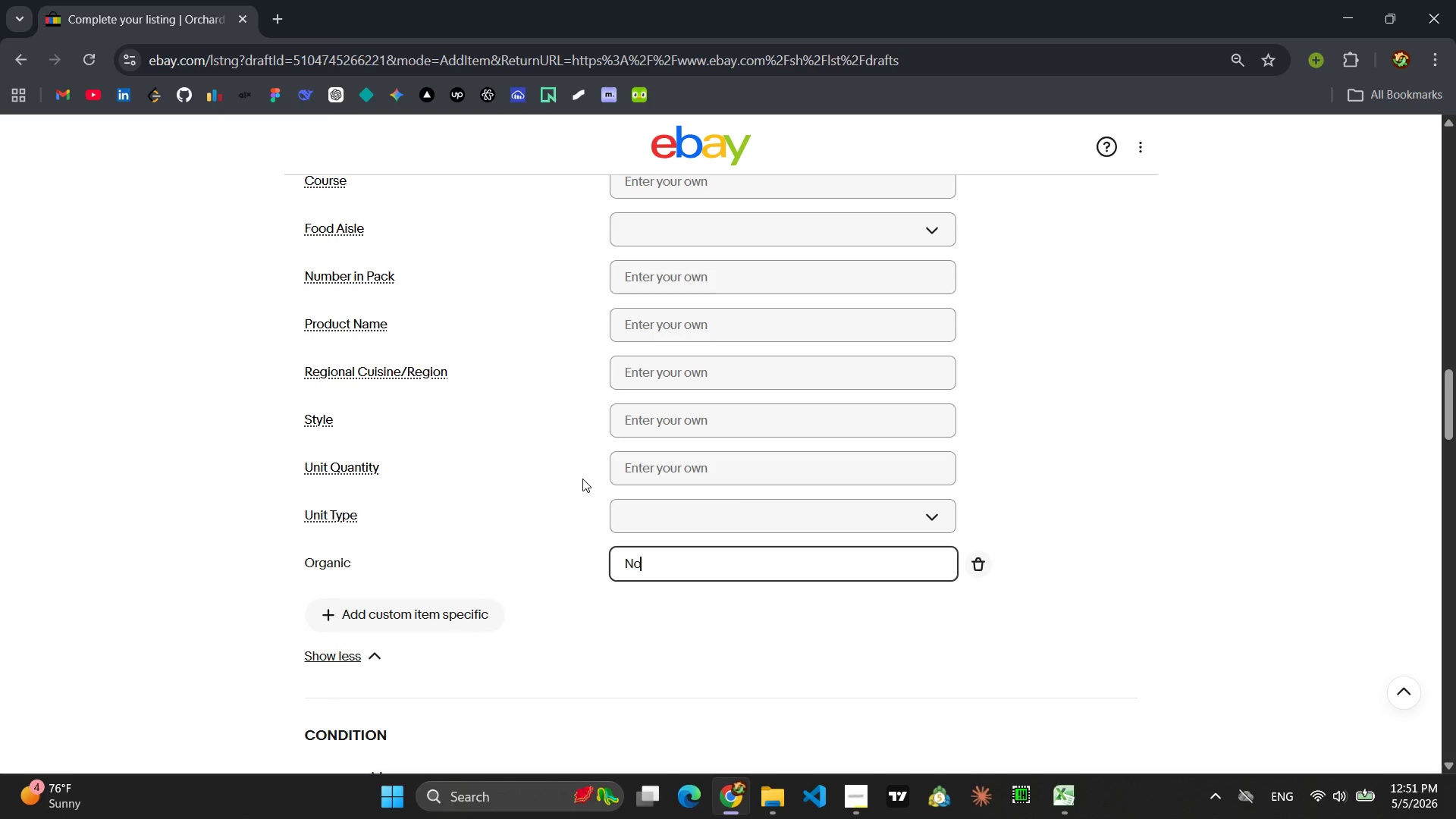 
left_click([386, 621])
 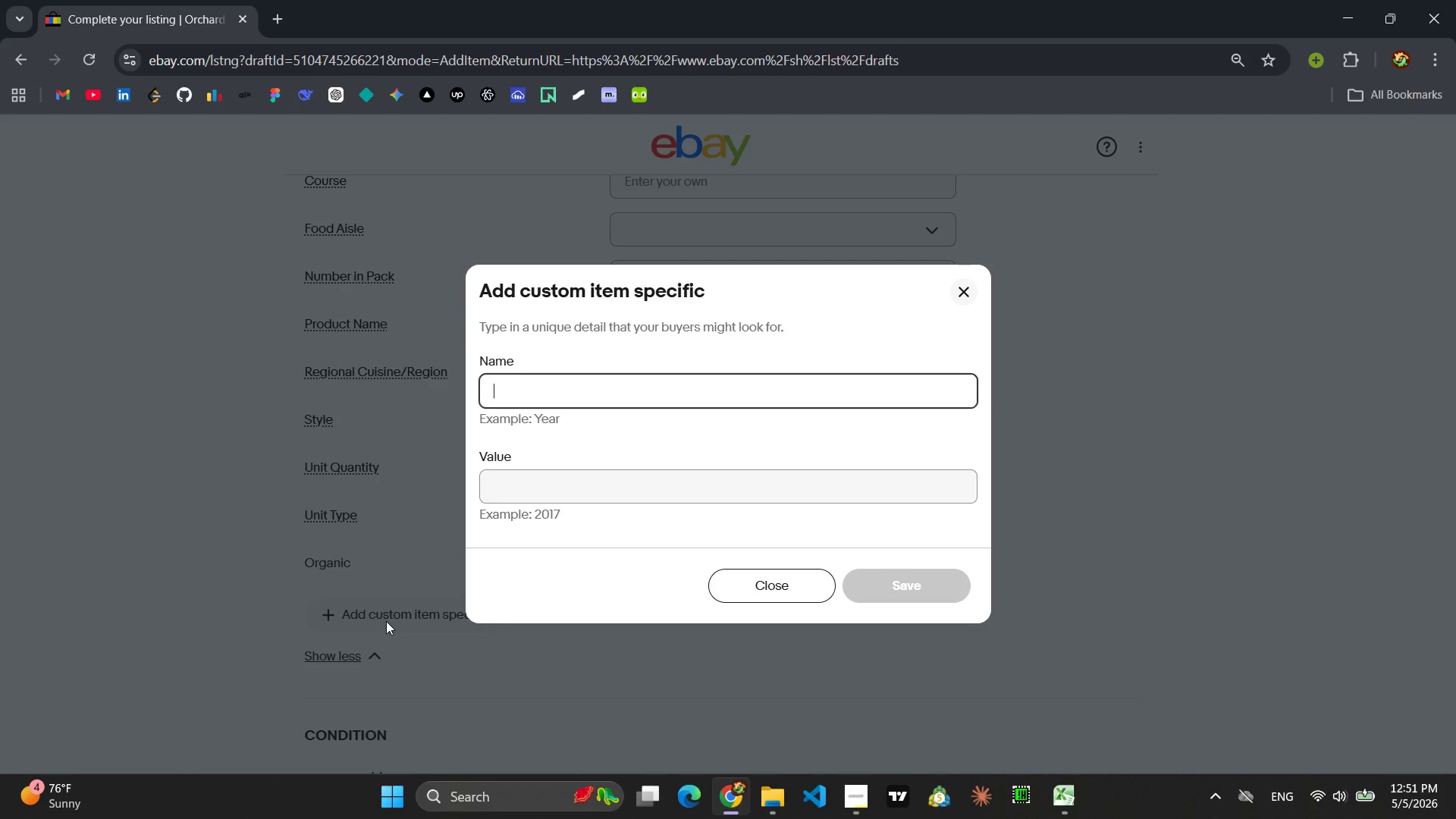 
type(Pack)
 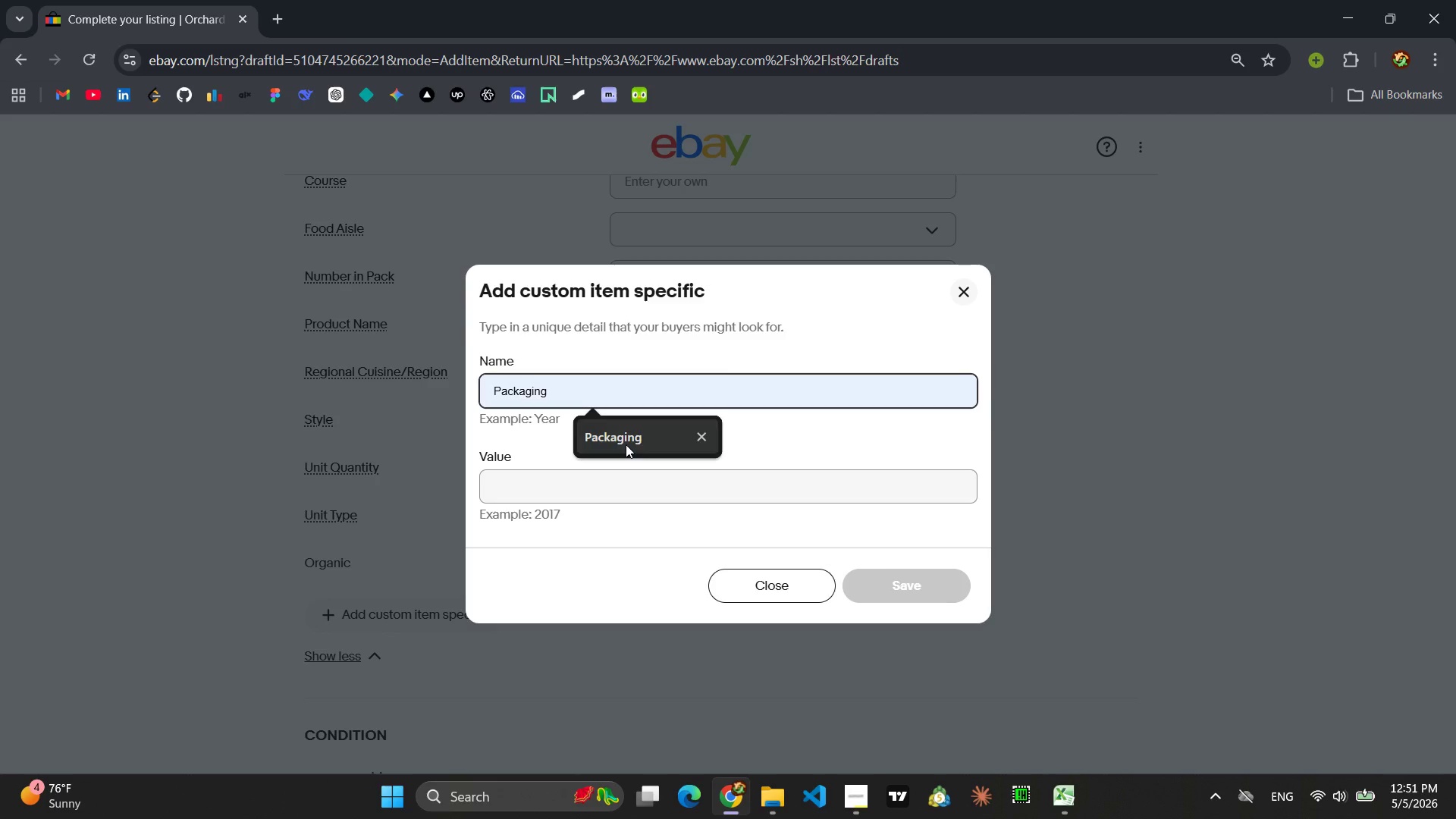 
left_click([626, 444])
 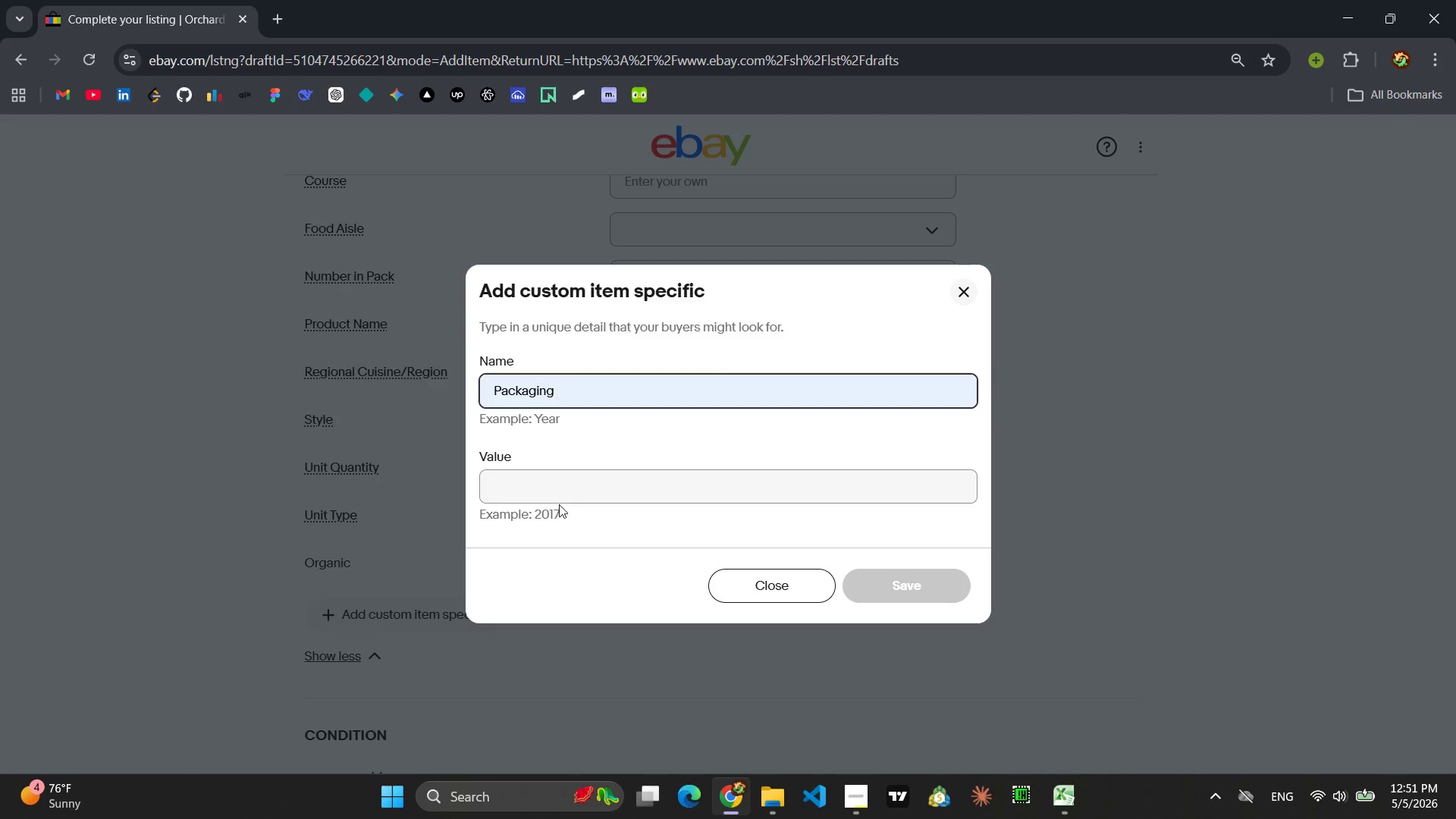 
left_click([559, 504])
 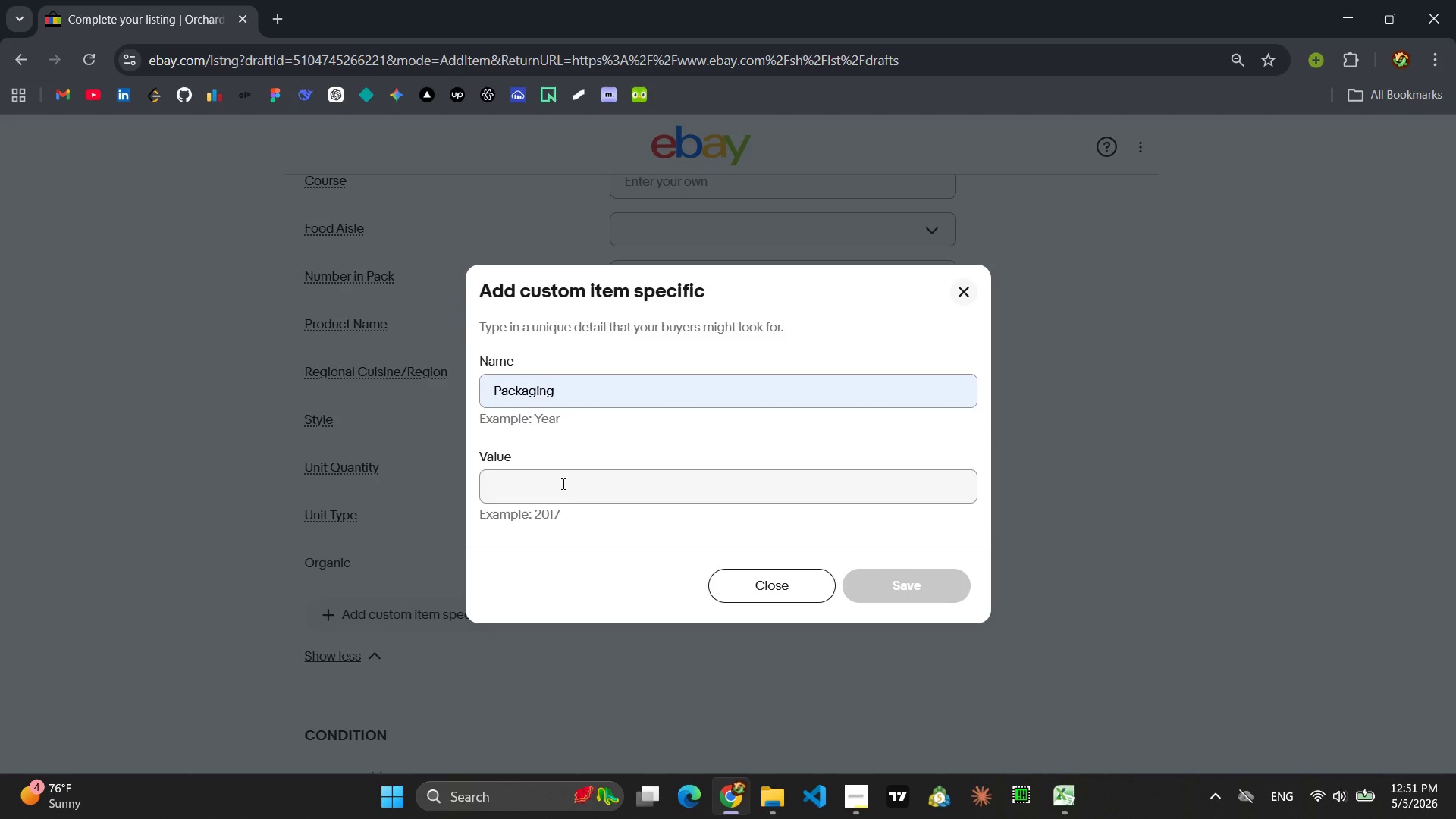 
left_click([562, 483])
 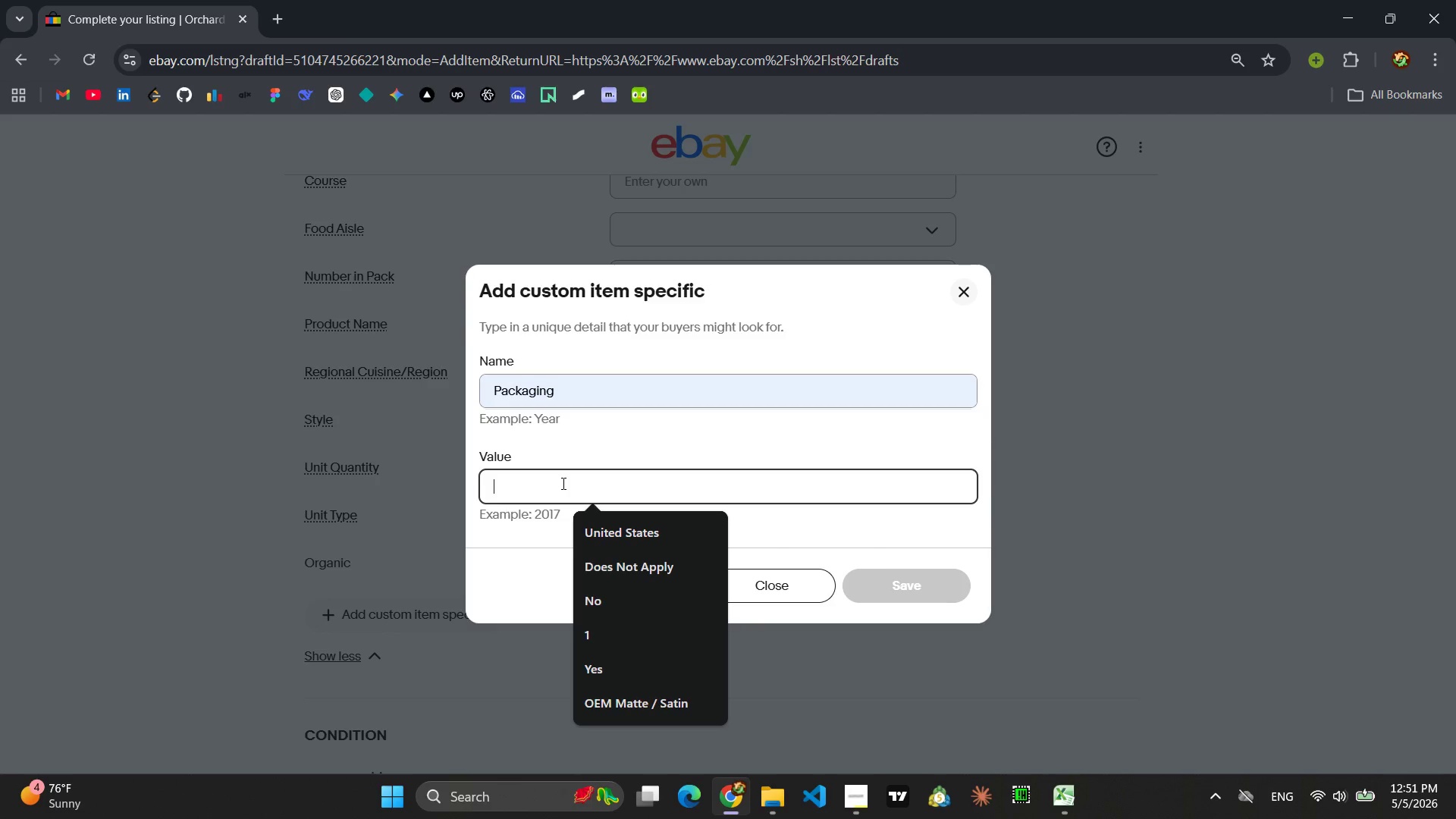 
type(Glass Bottle)
 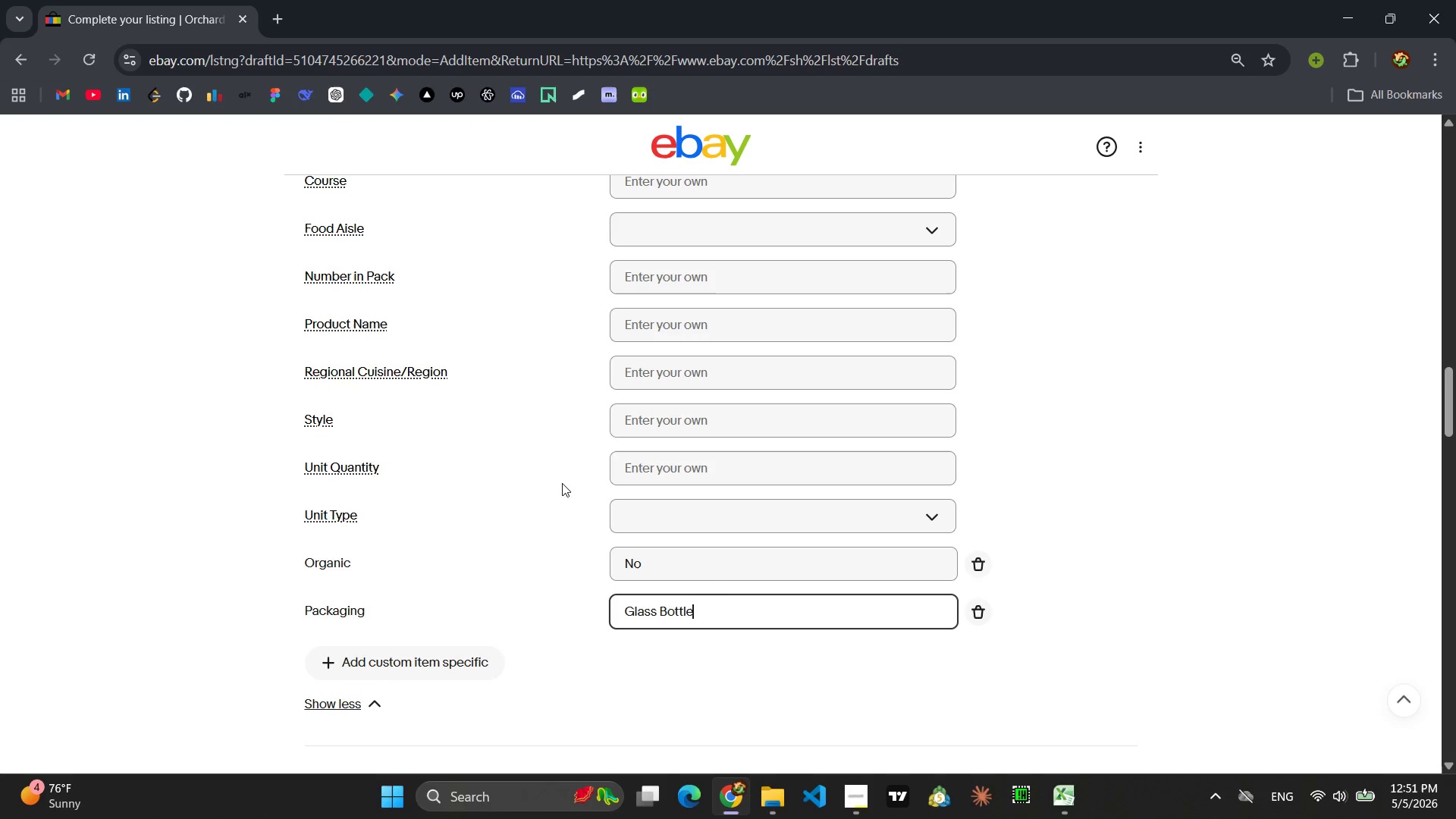 
 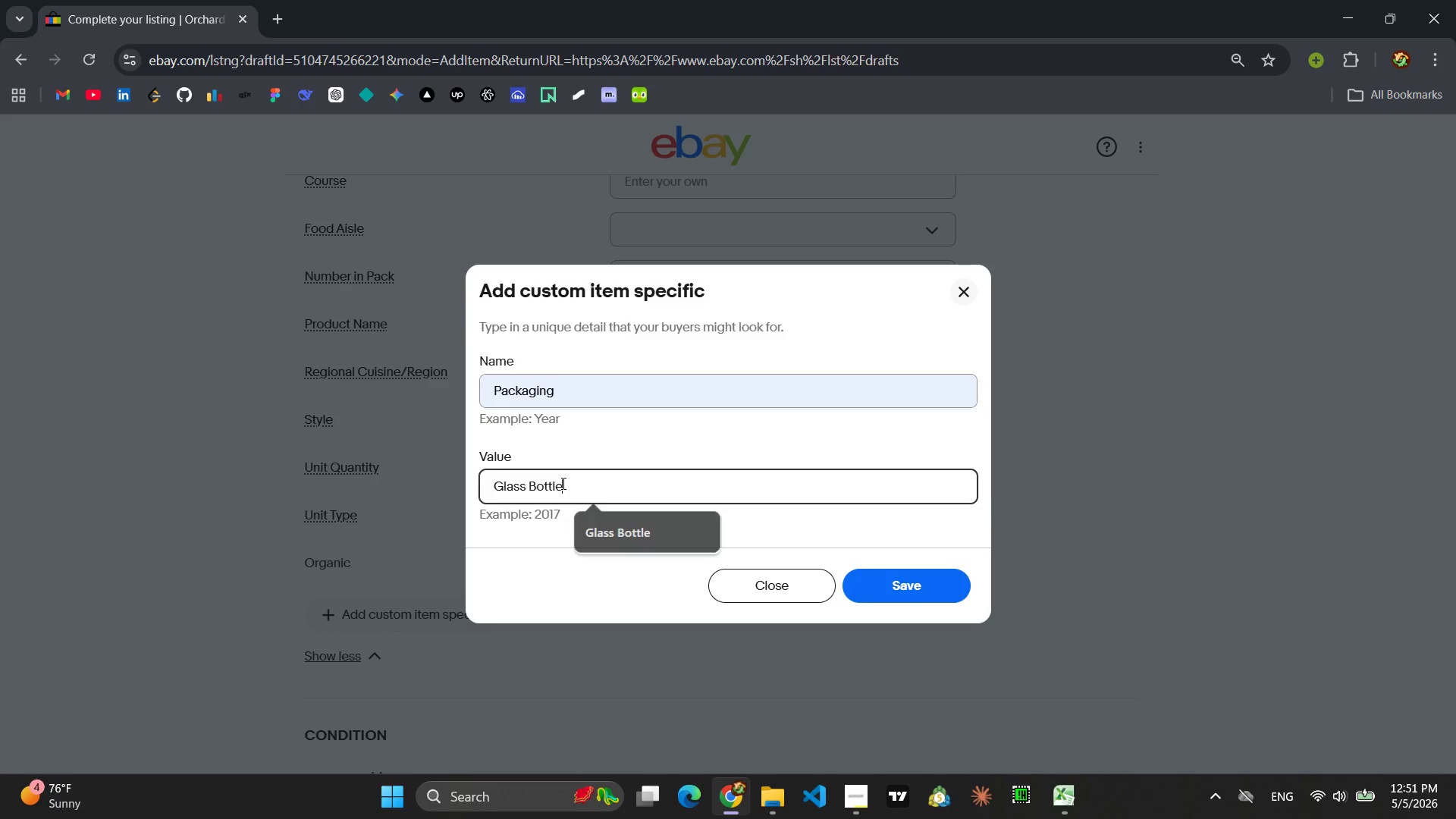 
key(Enter)
 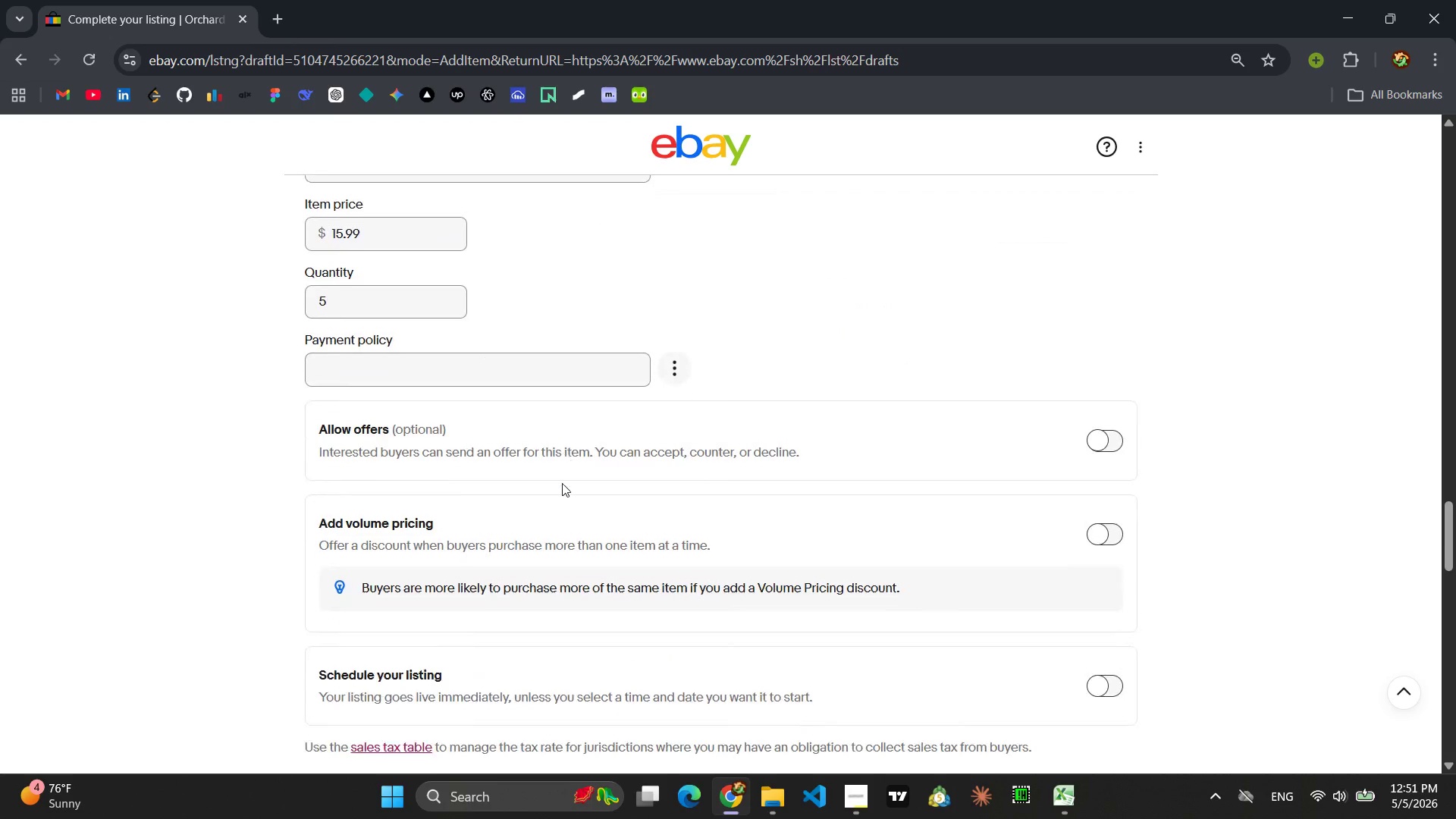 
wait(7.81)
 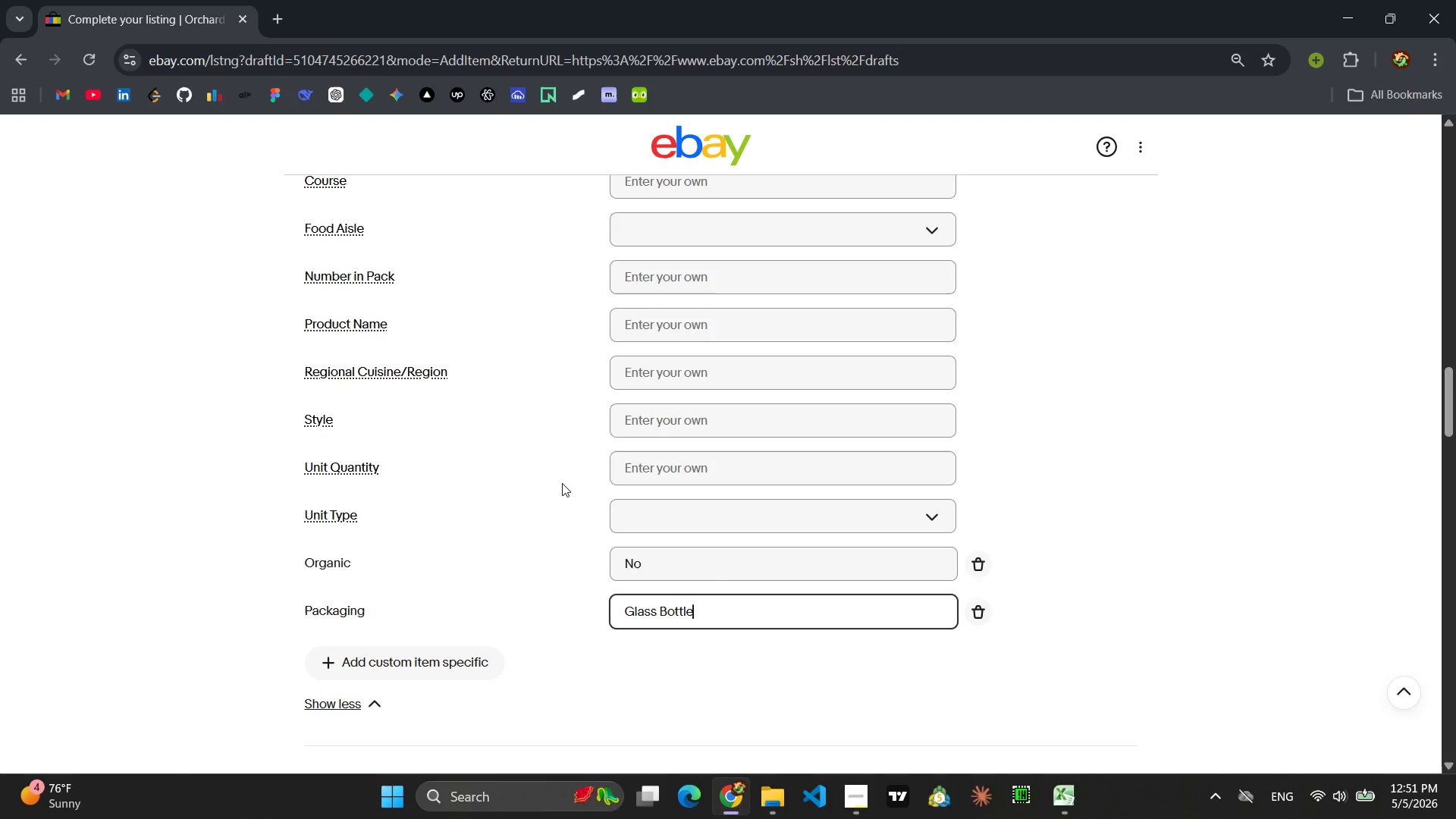 
left_click([447, 617])
 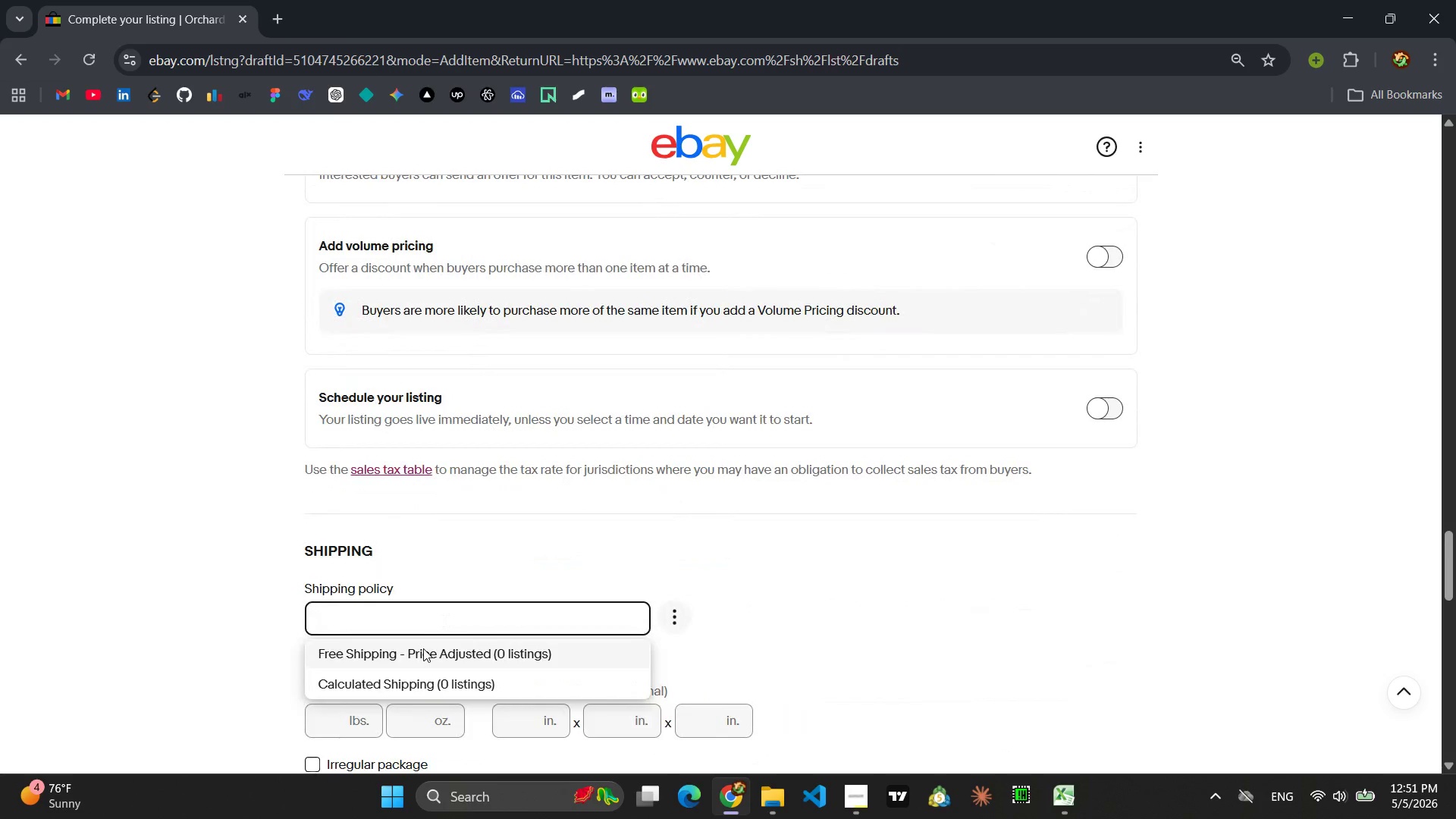 
left_click([418, 657])
 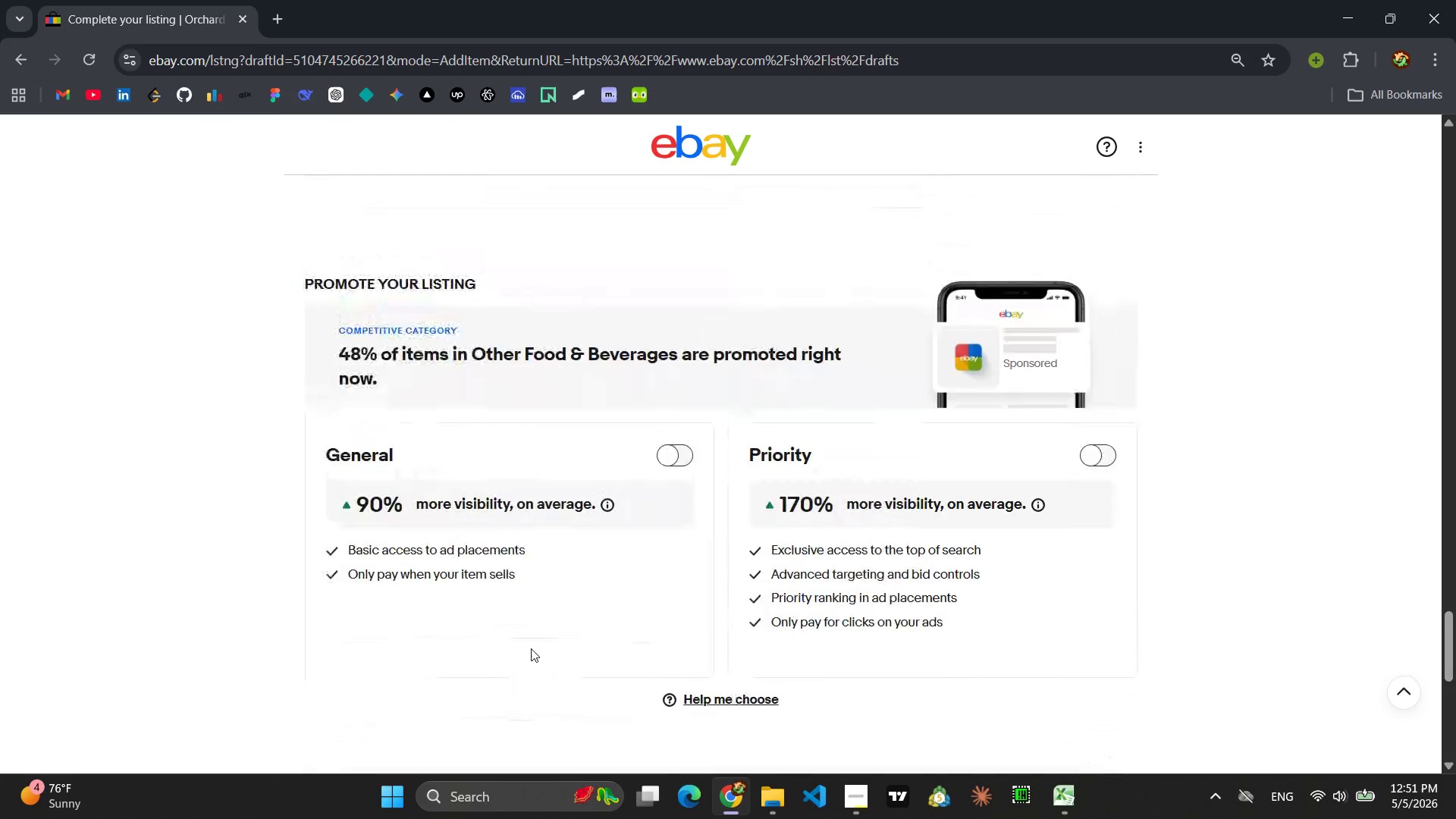 
wait(10.0)
 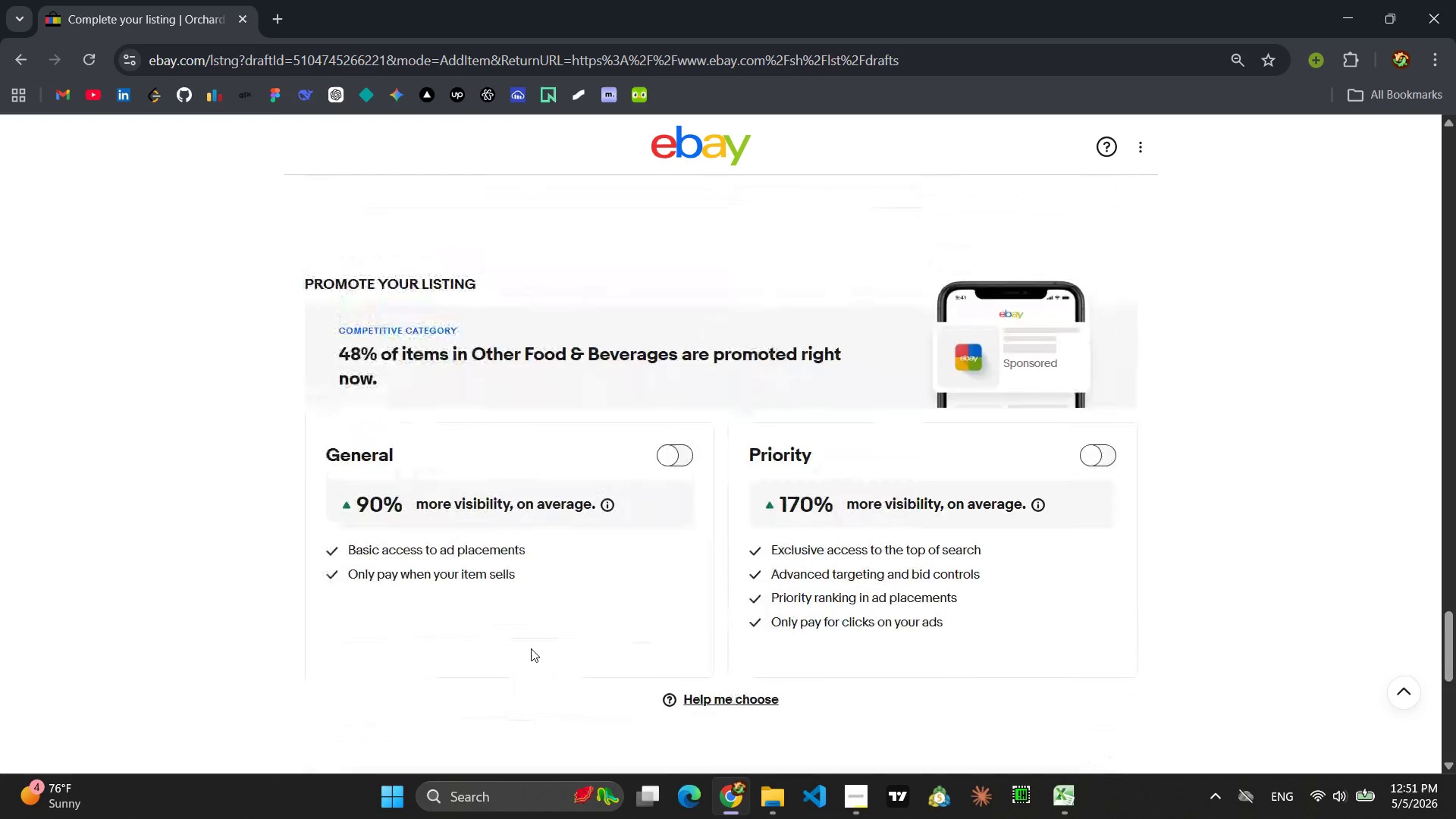 
left_click([712, 442])
 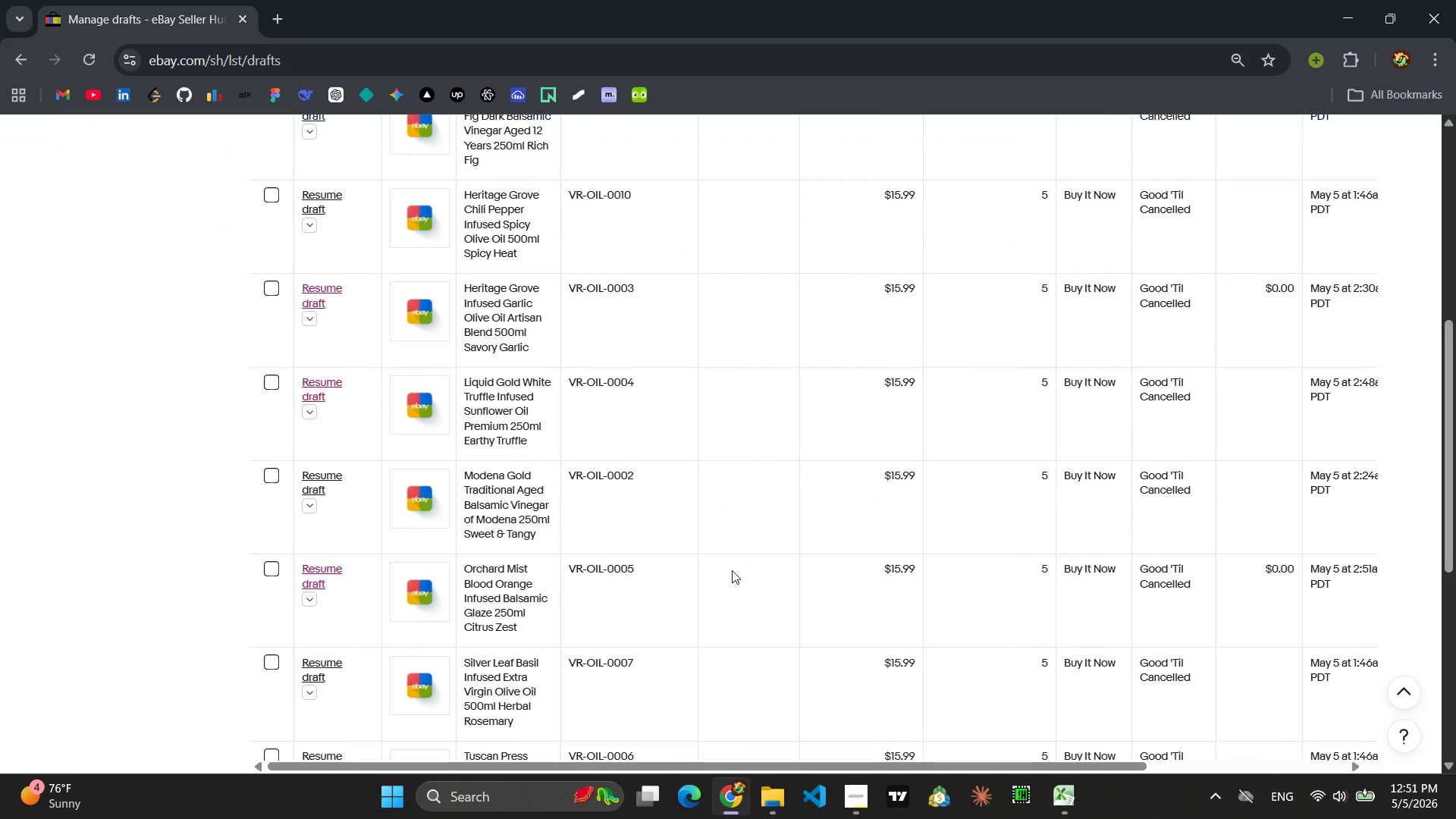 
wait(12.55)
 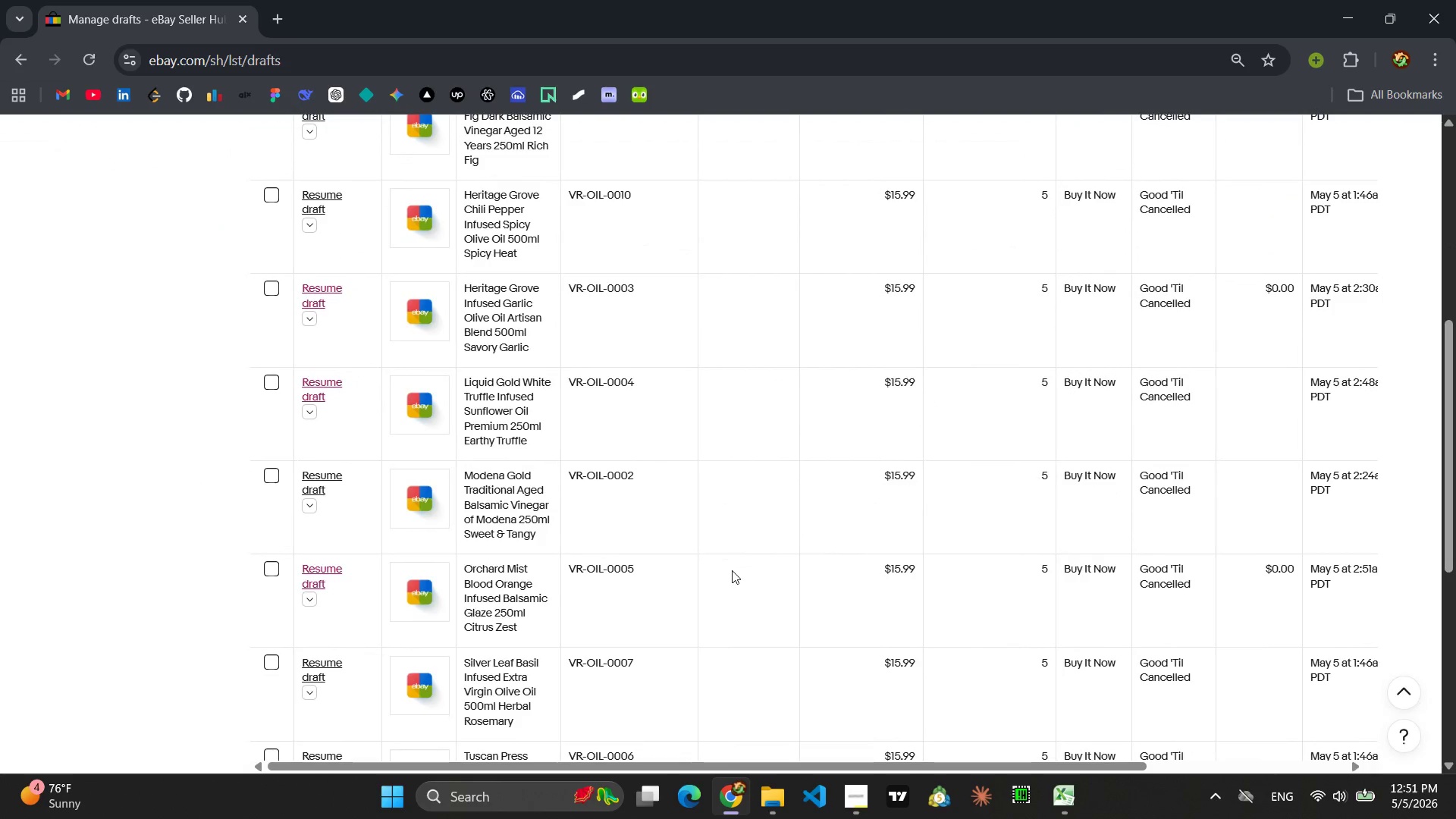 
left_click([322, 479])
 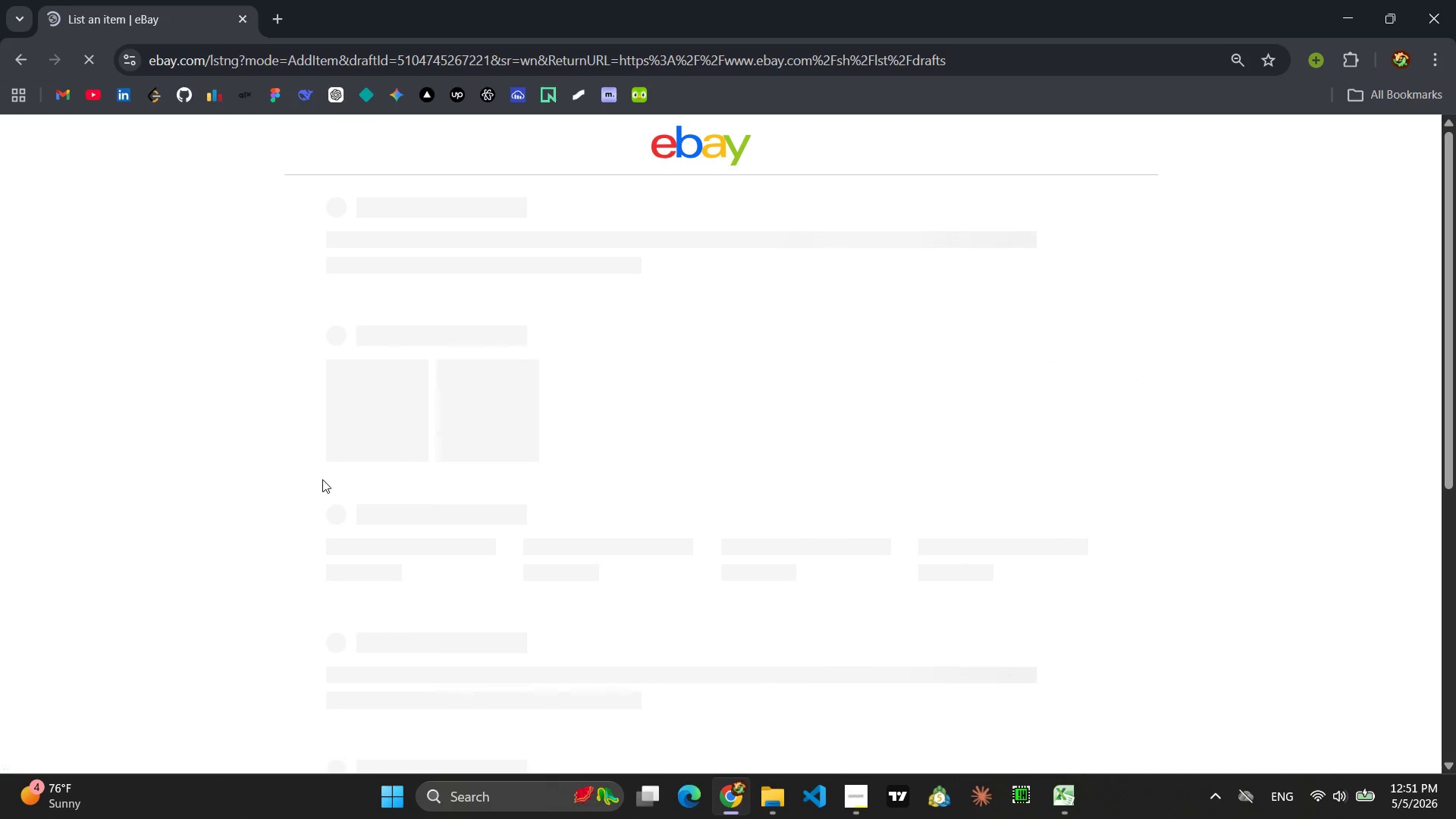 
mouse_move([621, 407])
 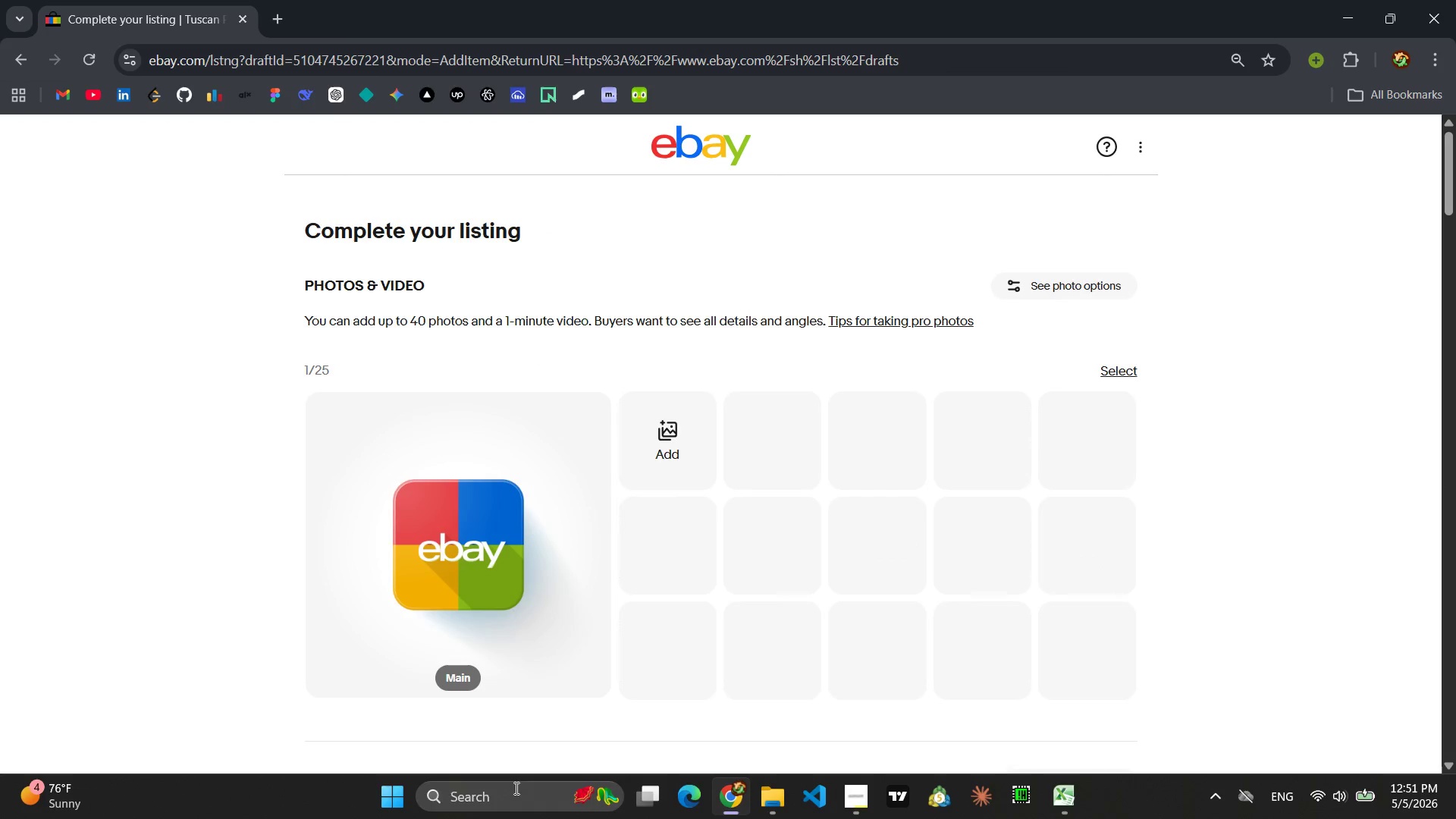 
left_click([515, 787])
 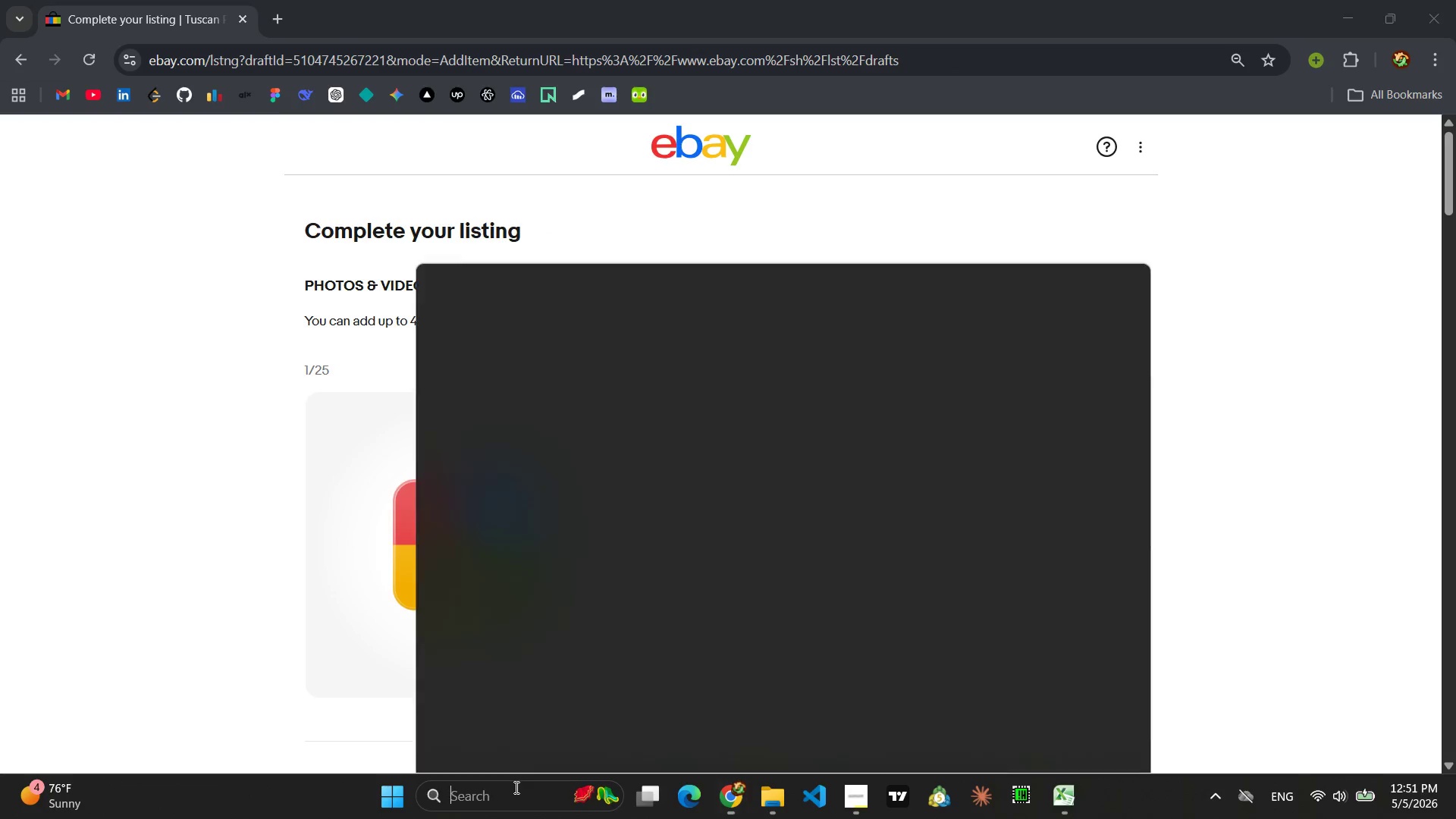 
type(telegram)
 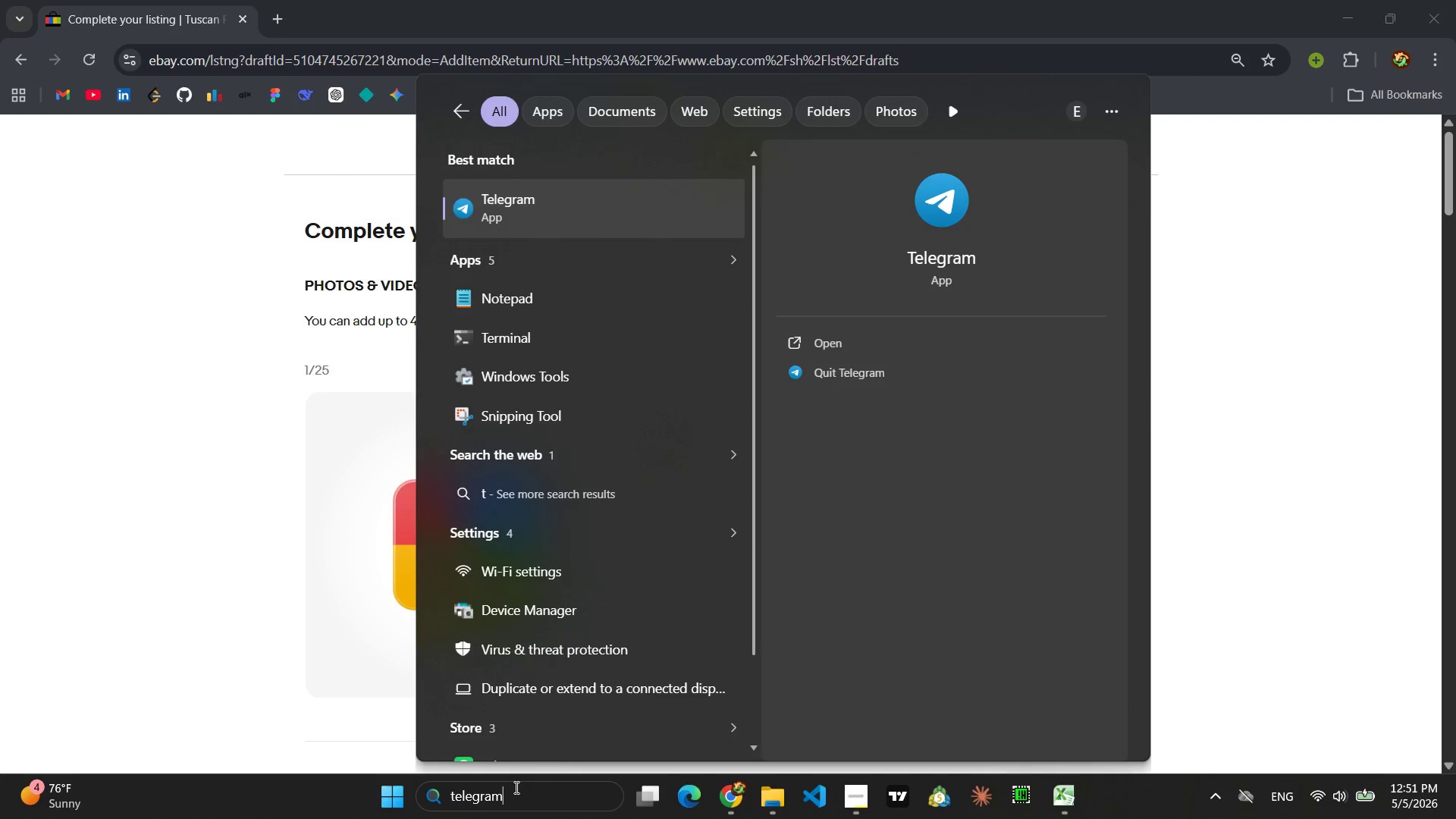 
key(Enter)
 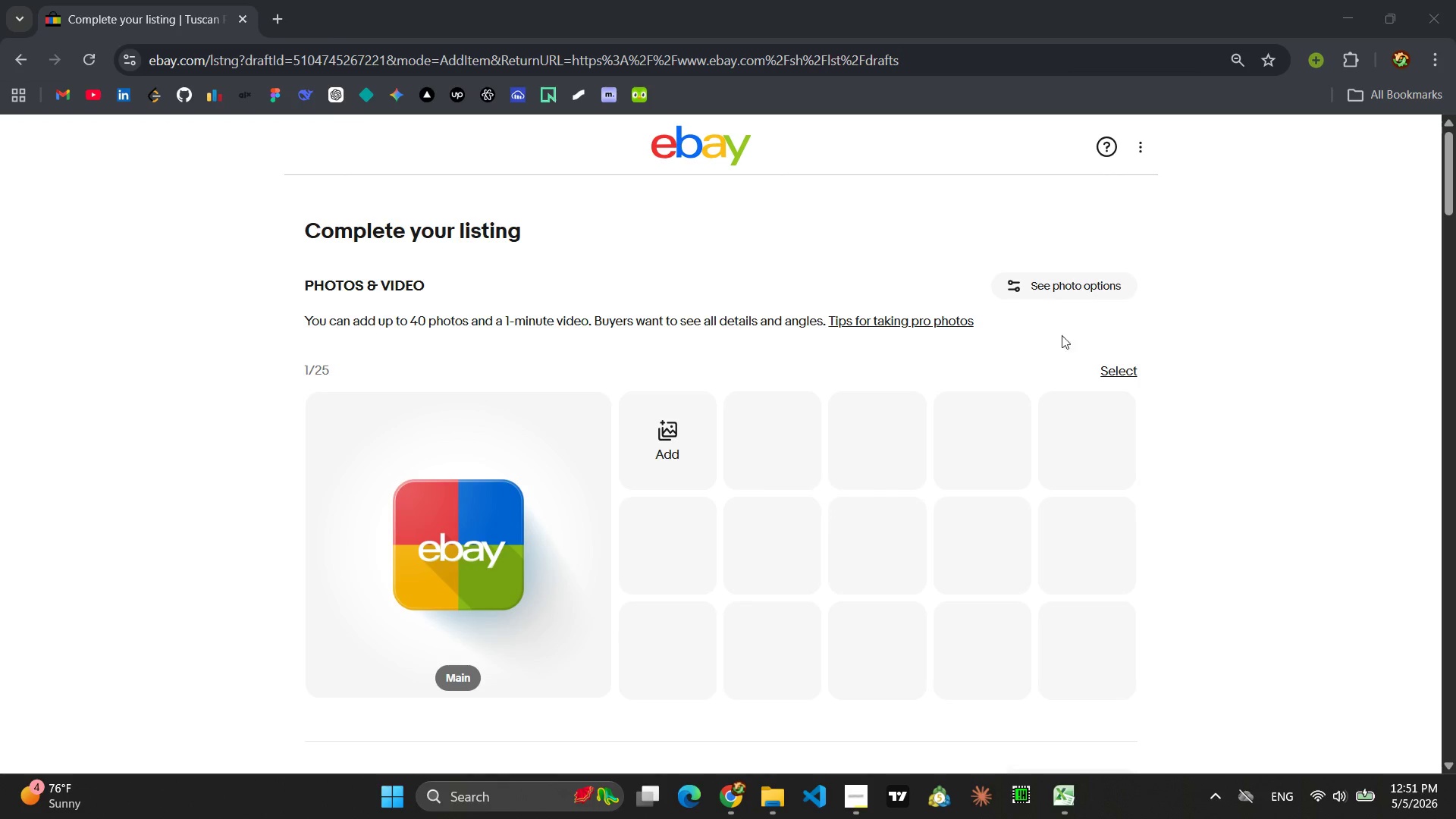 
left_click([789, 362])
 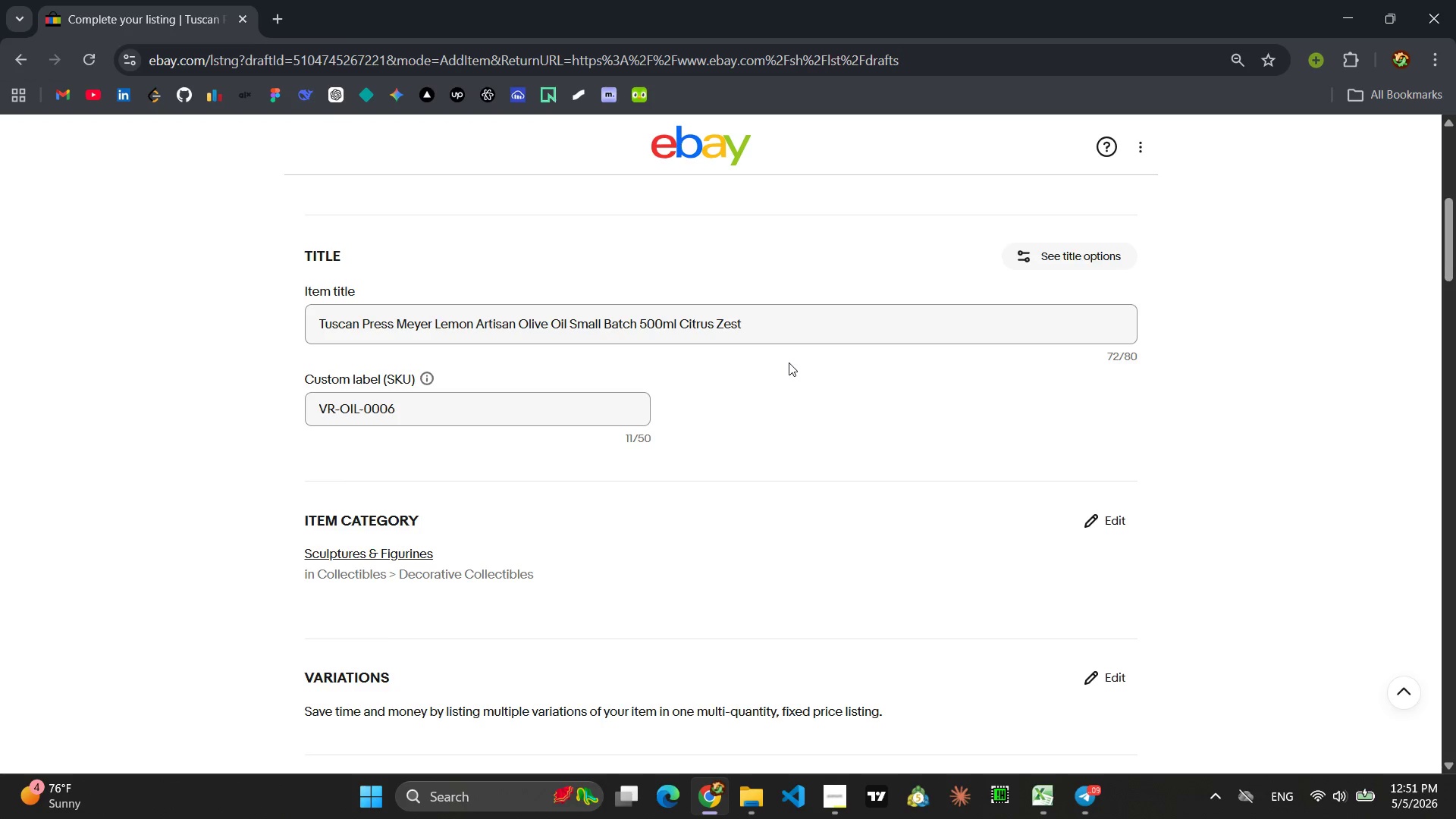 
wait(5.22)
 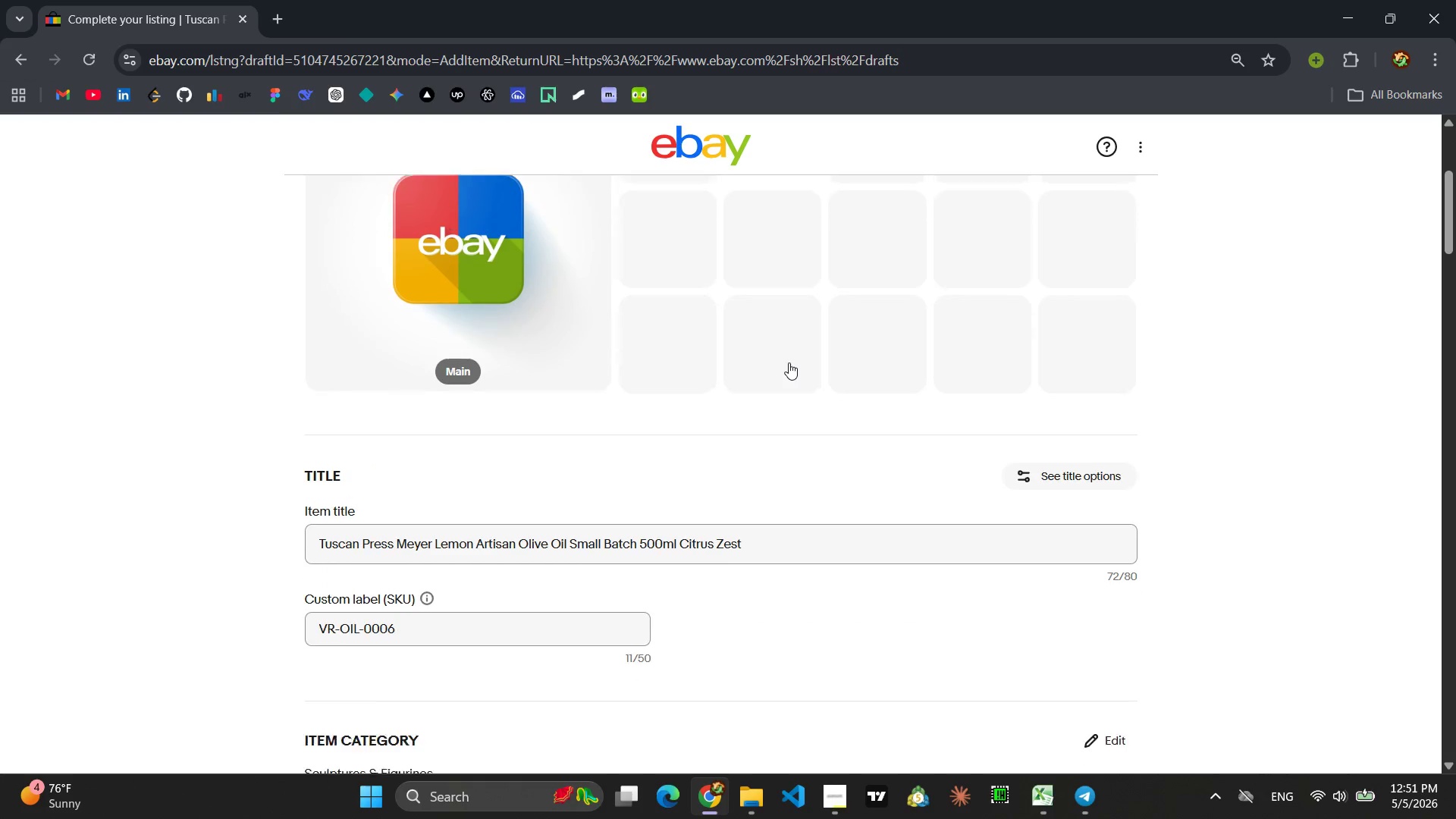 
left_click([1103, 488])
 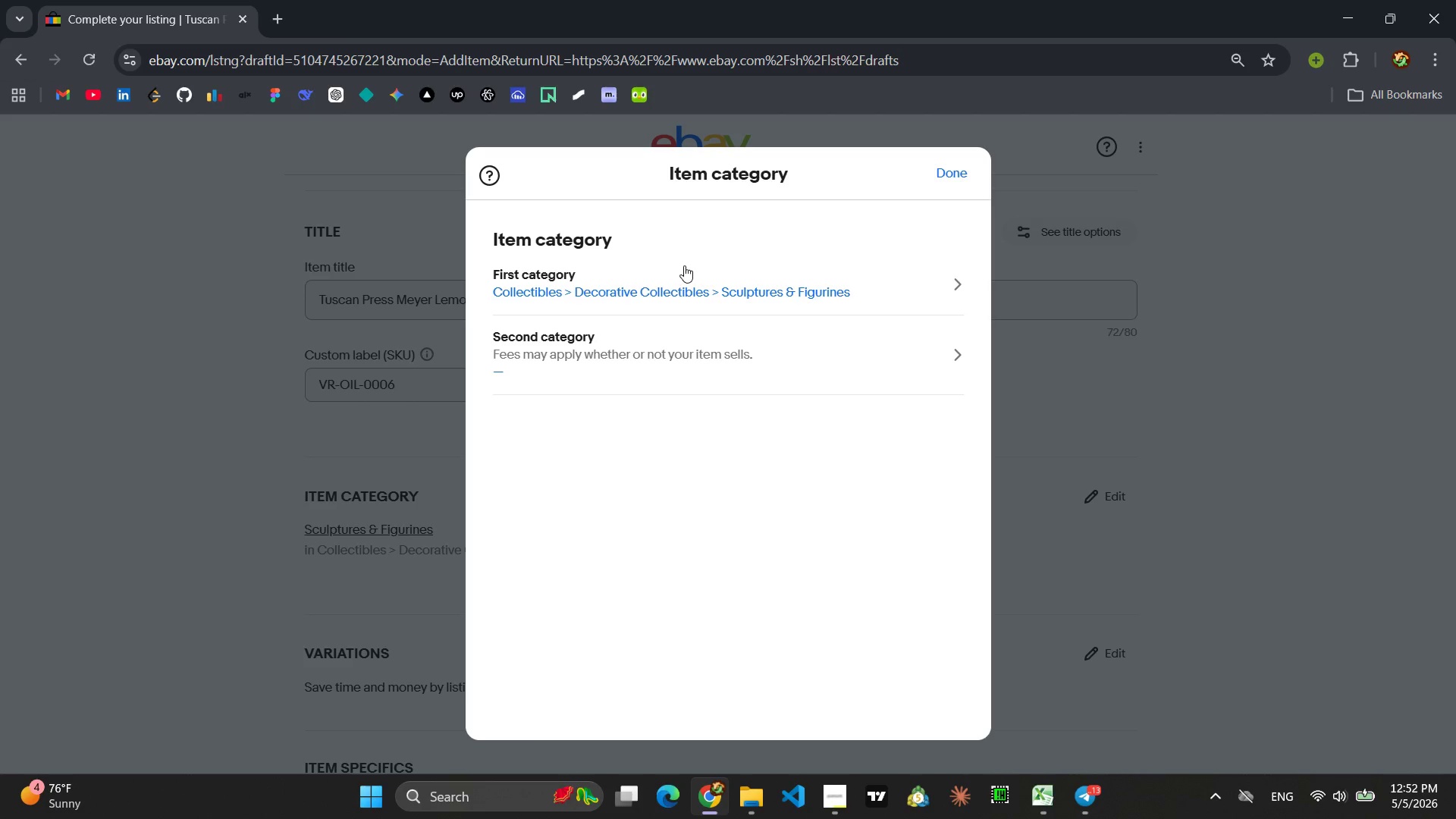 
left_click([690, 279])
 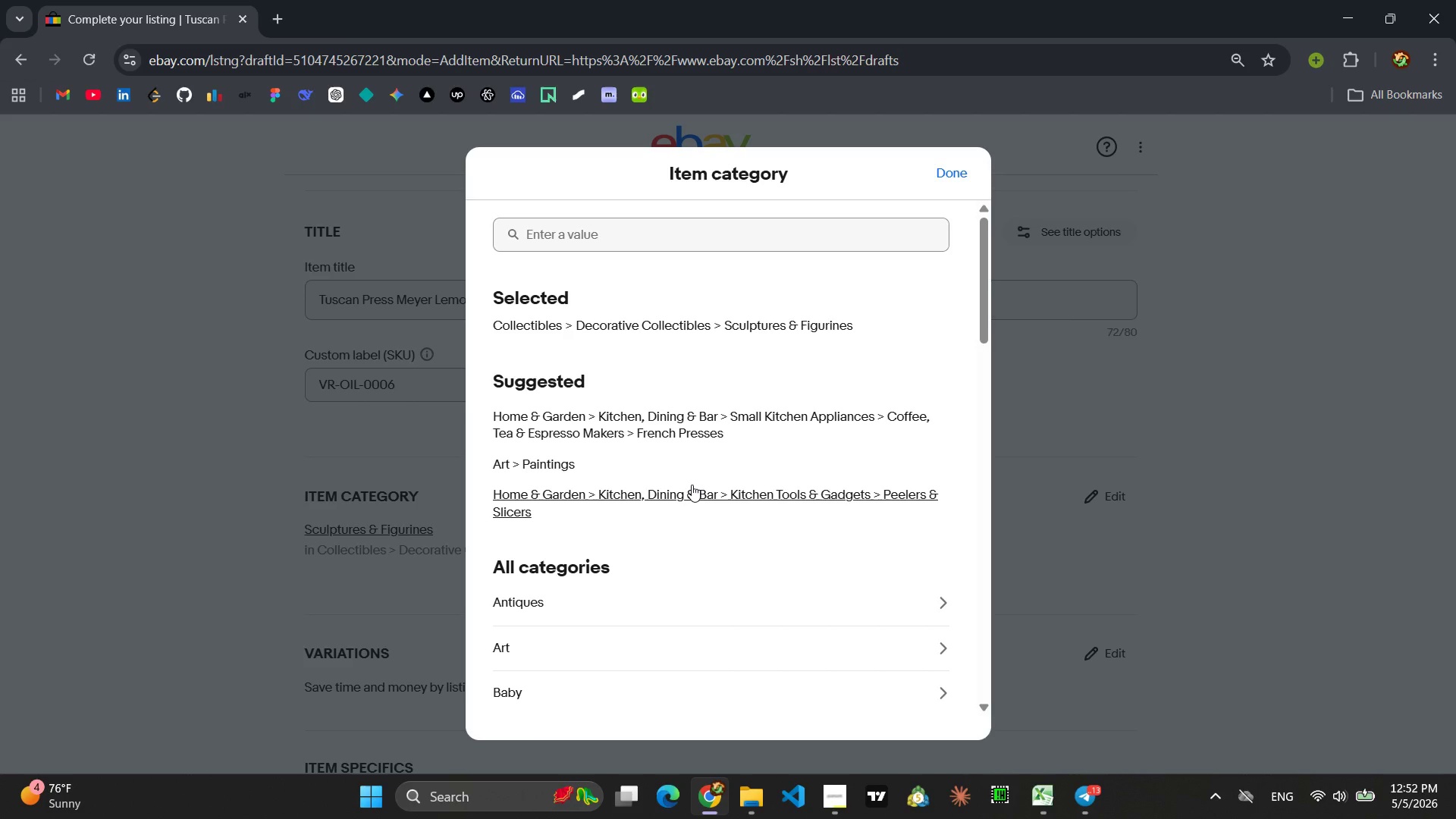 
wait(15.5)
 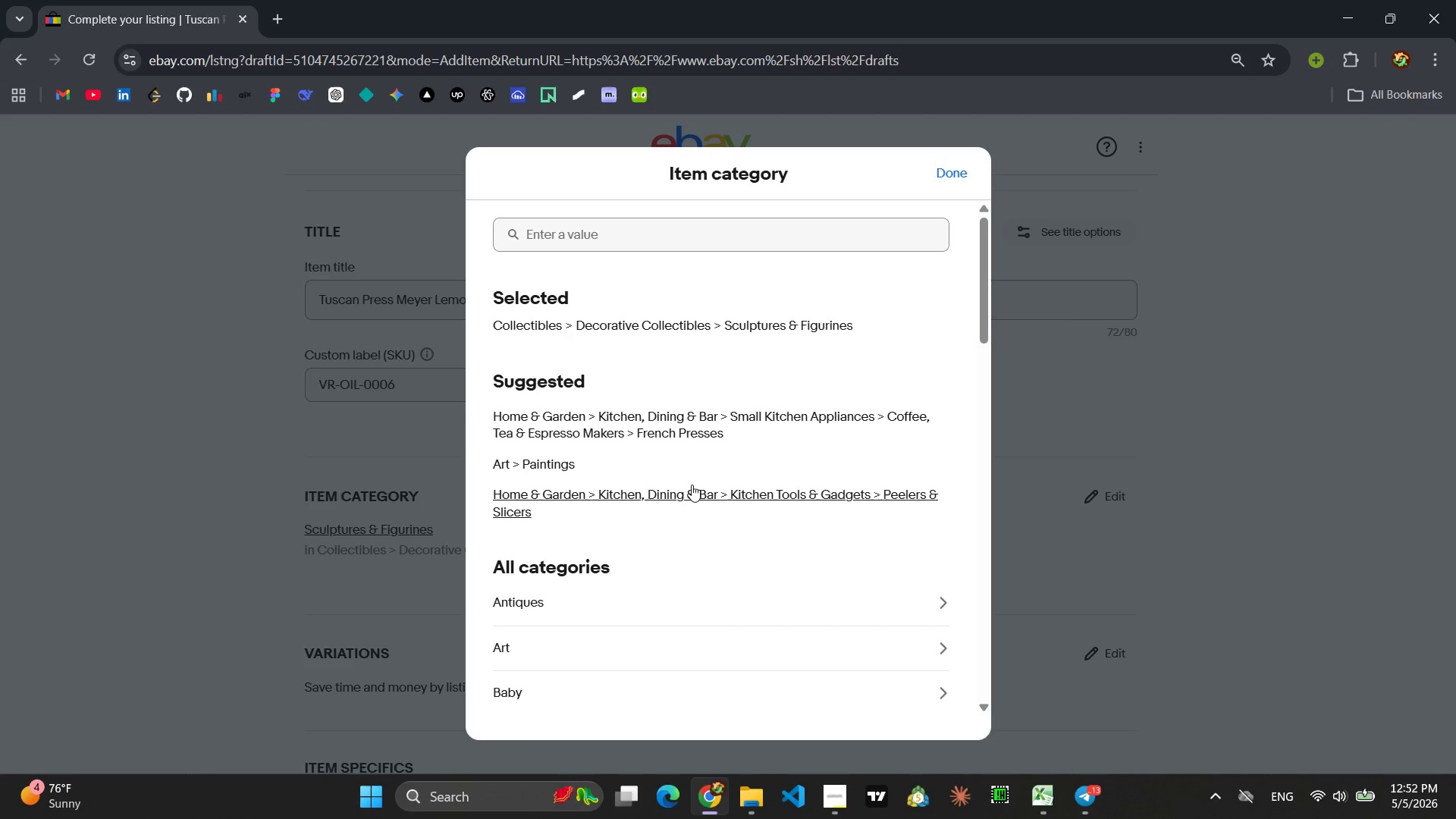 
left_click([574, 240])
 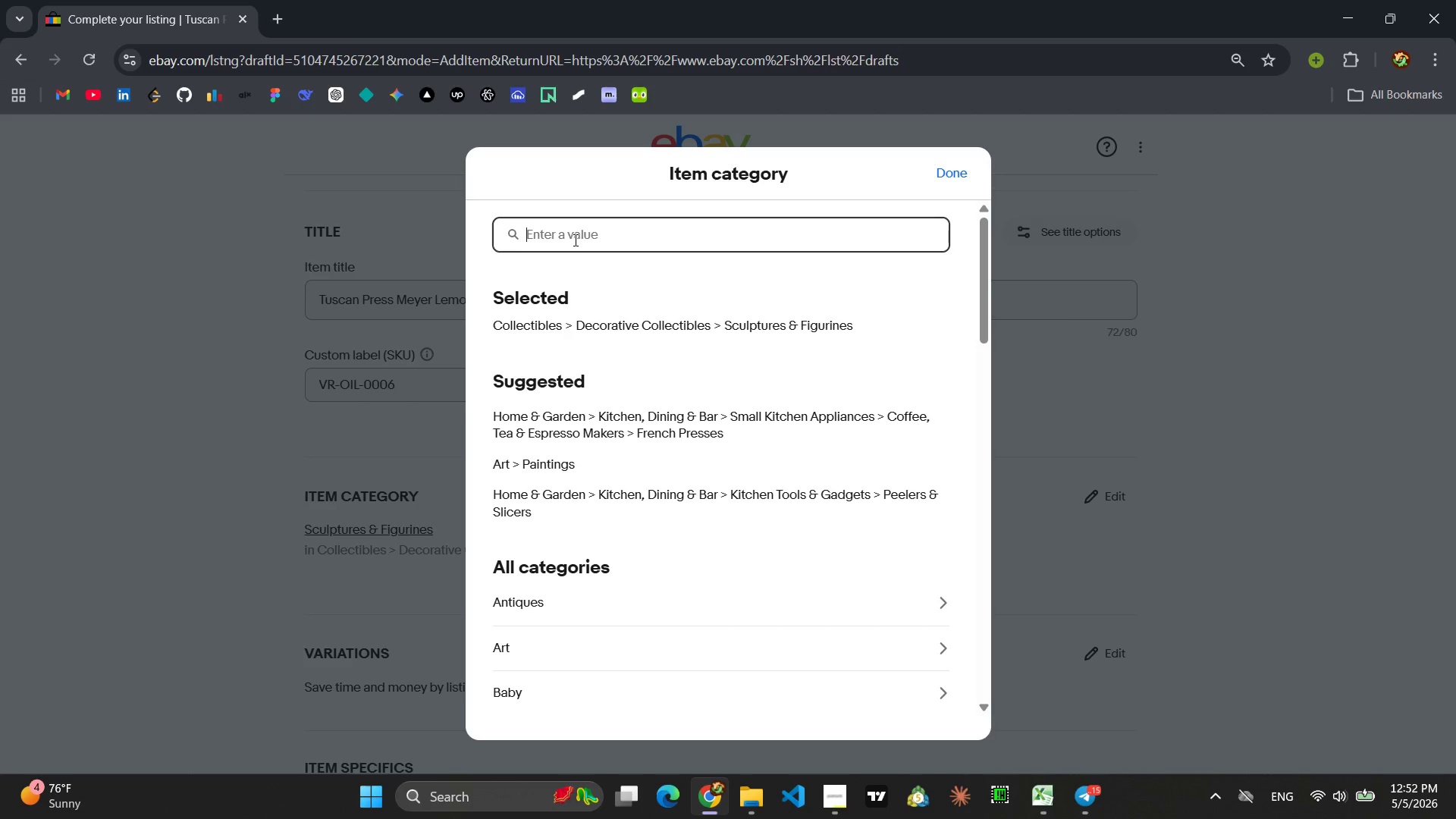 
type(Food & Beverage)
 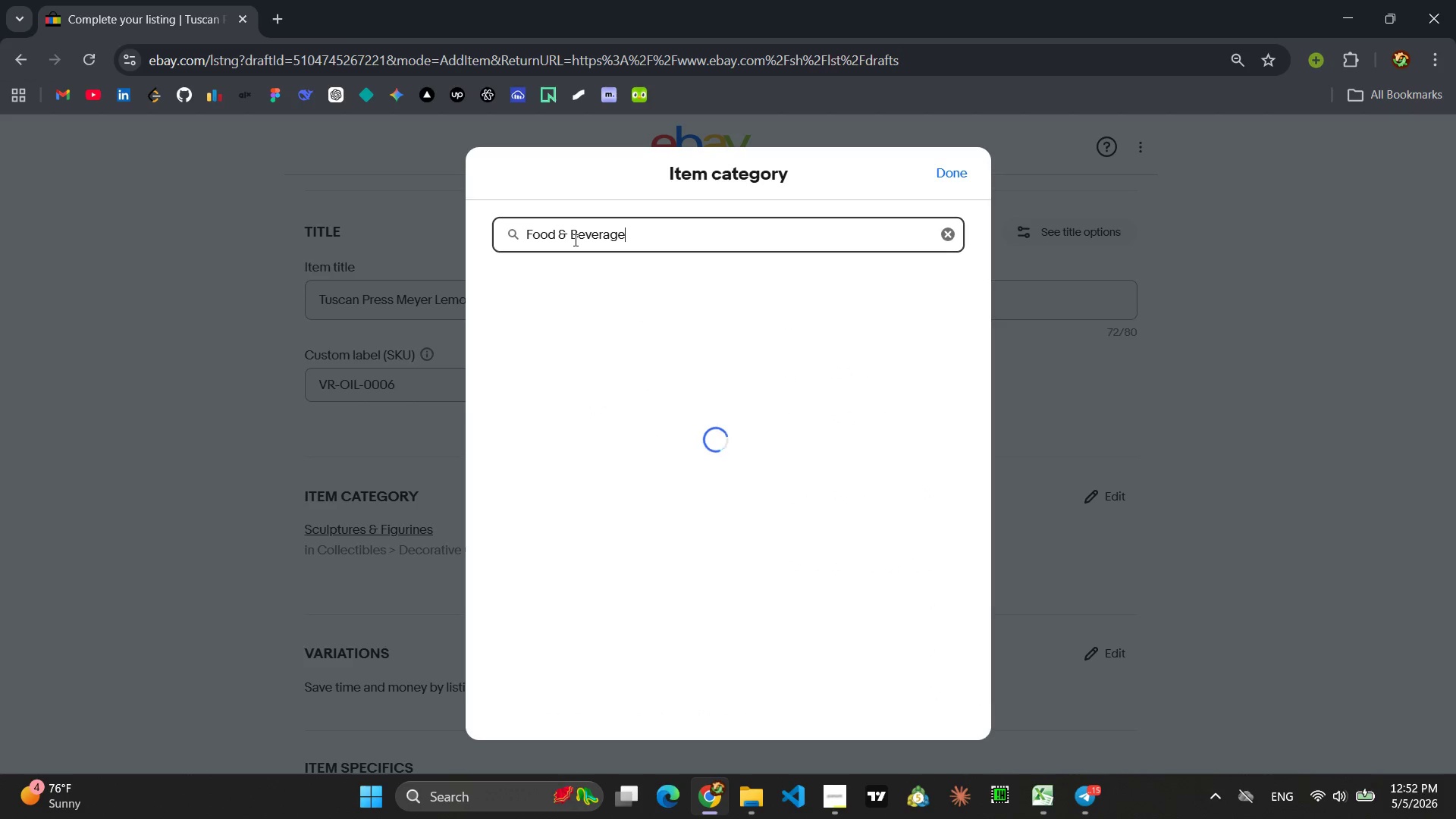 
left_click([490, 597])
 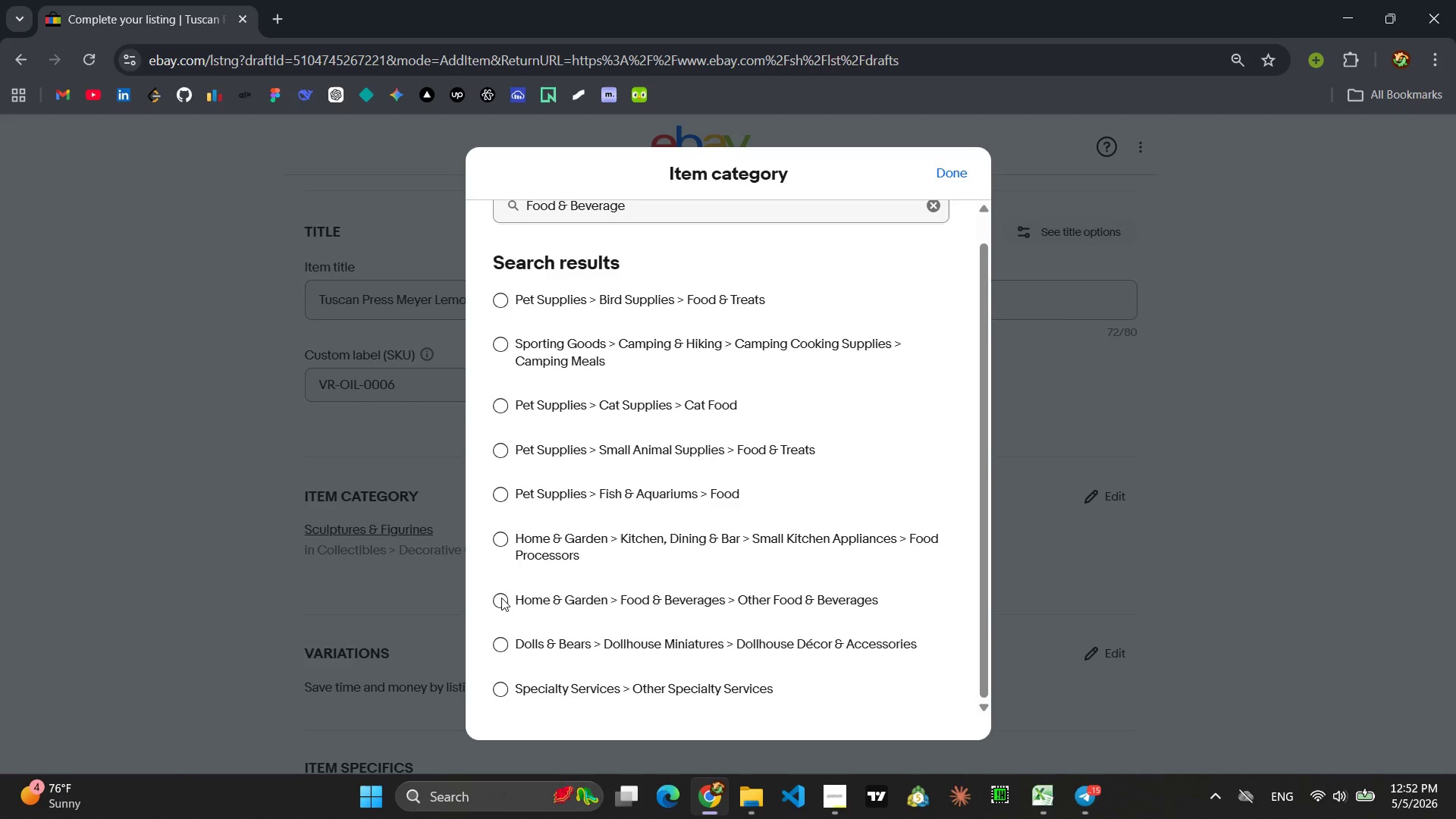 
left_click([501, 598])
 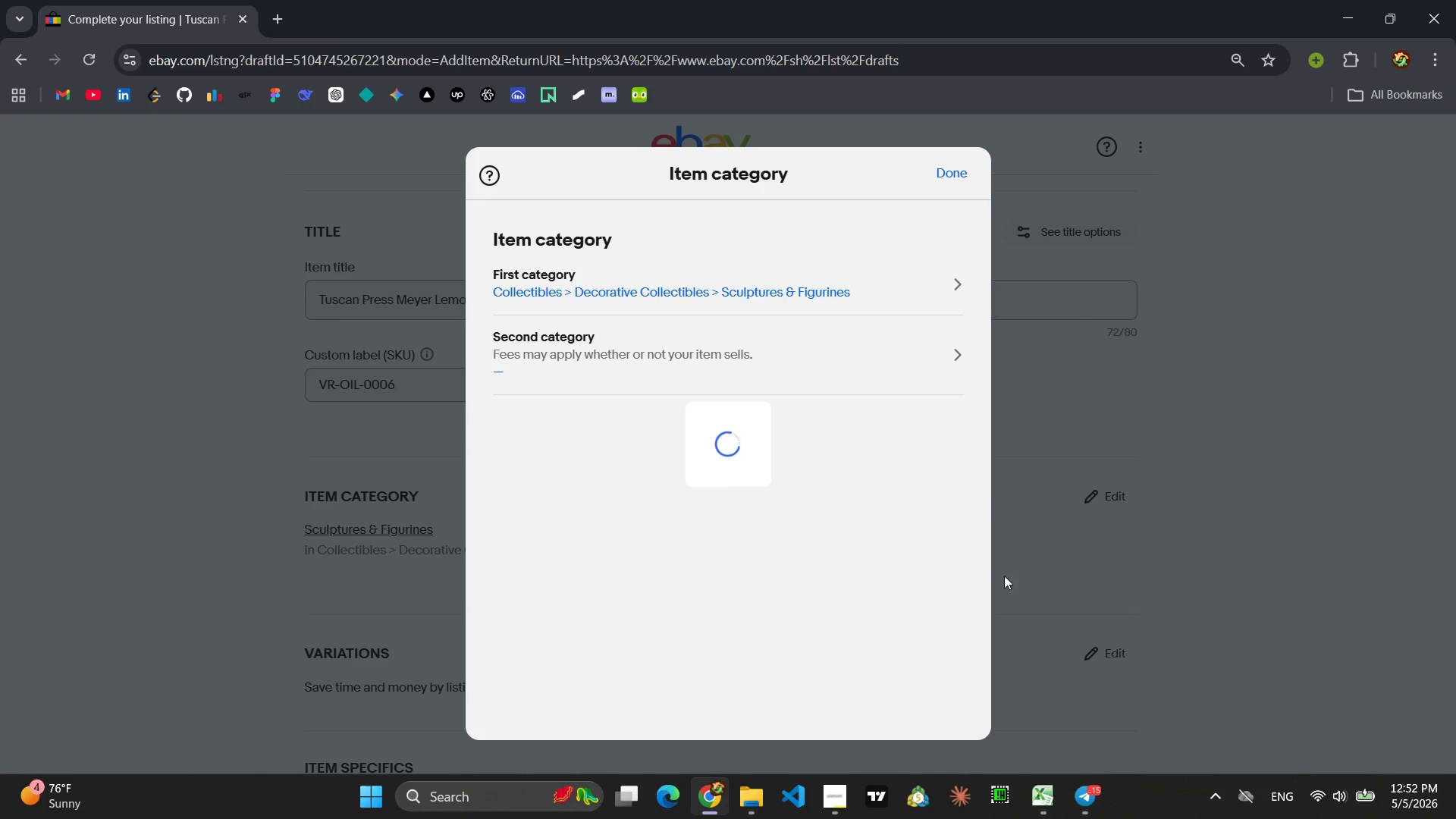 
left_click([1090, 782])
 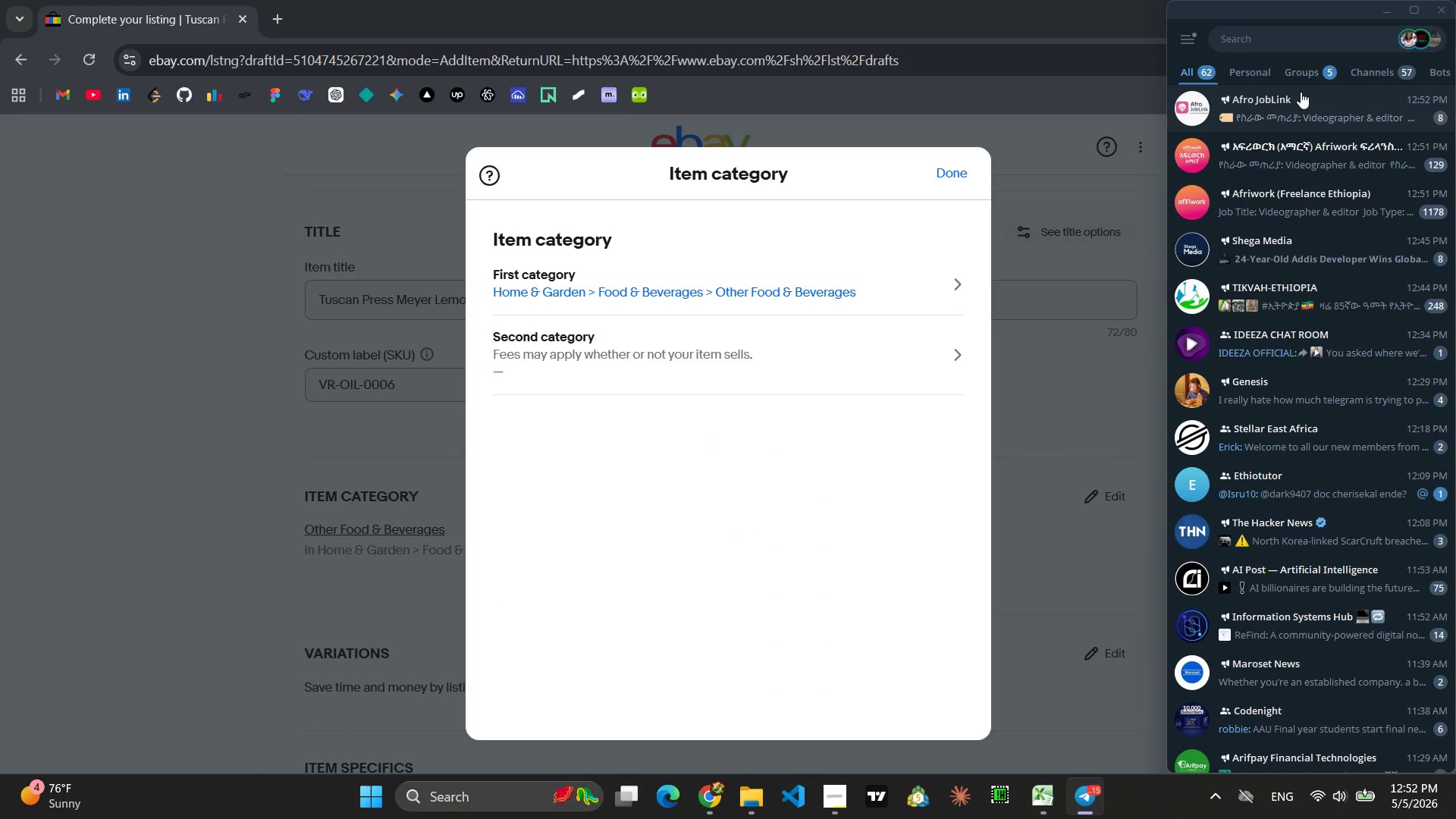 
wait(7.0)
 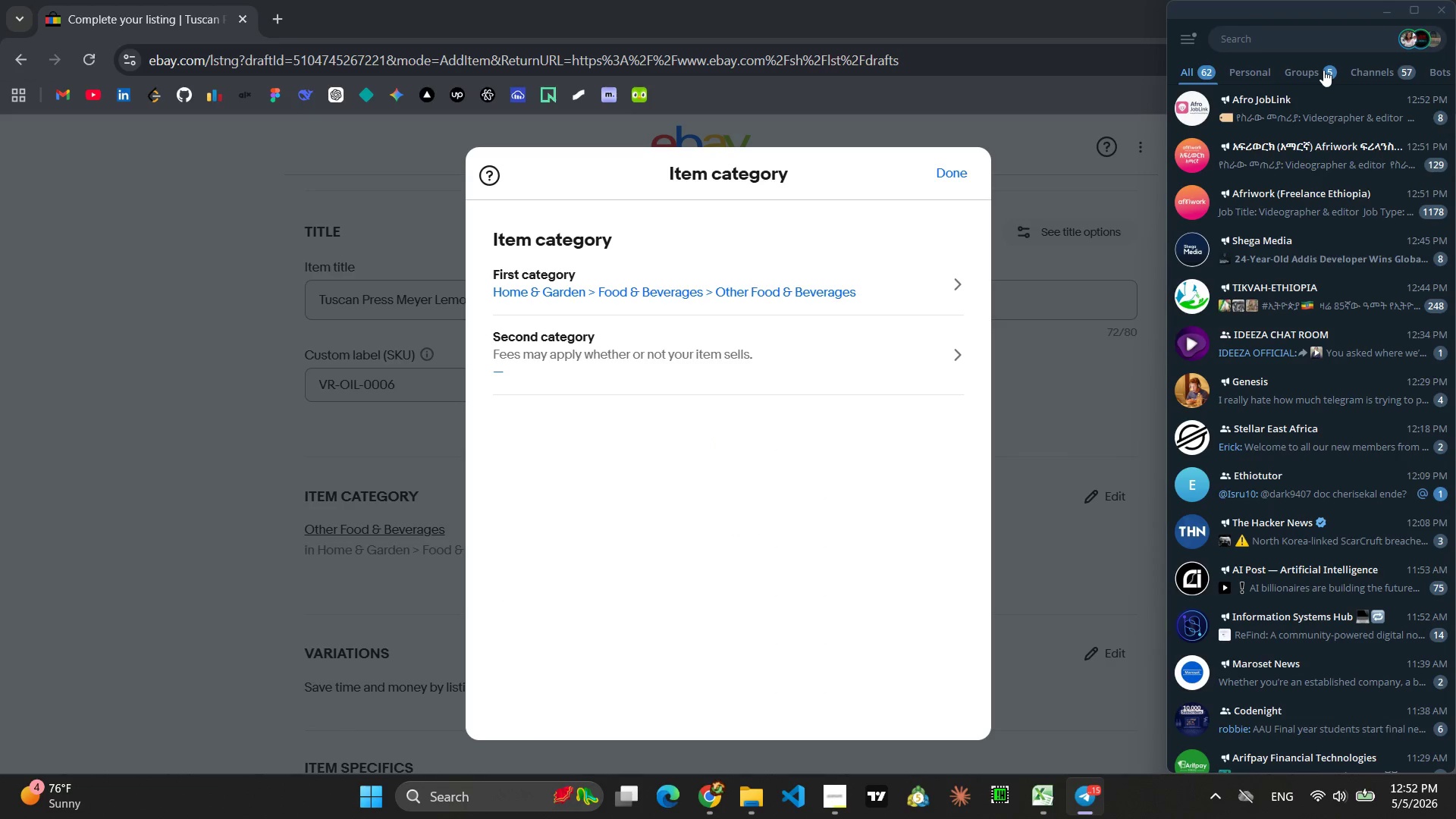 
left_click([940, 171])
 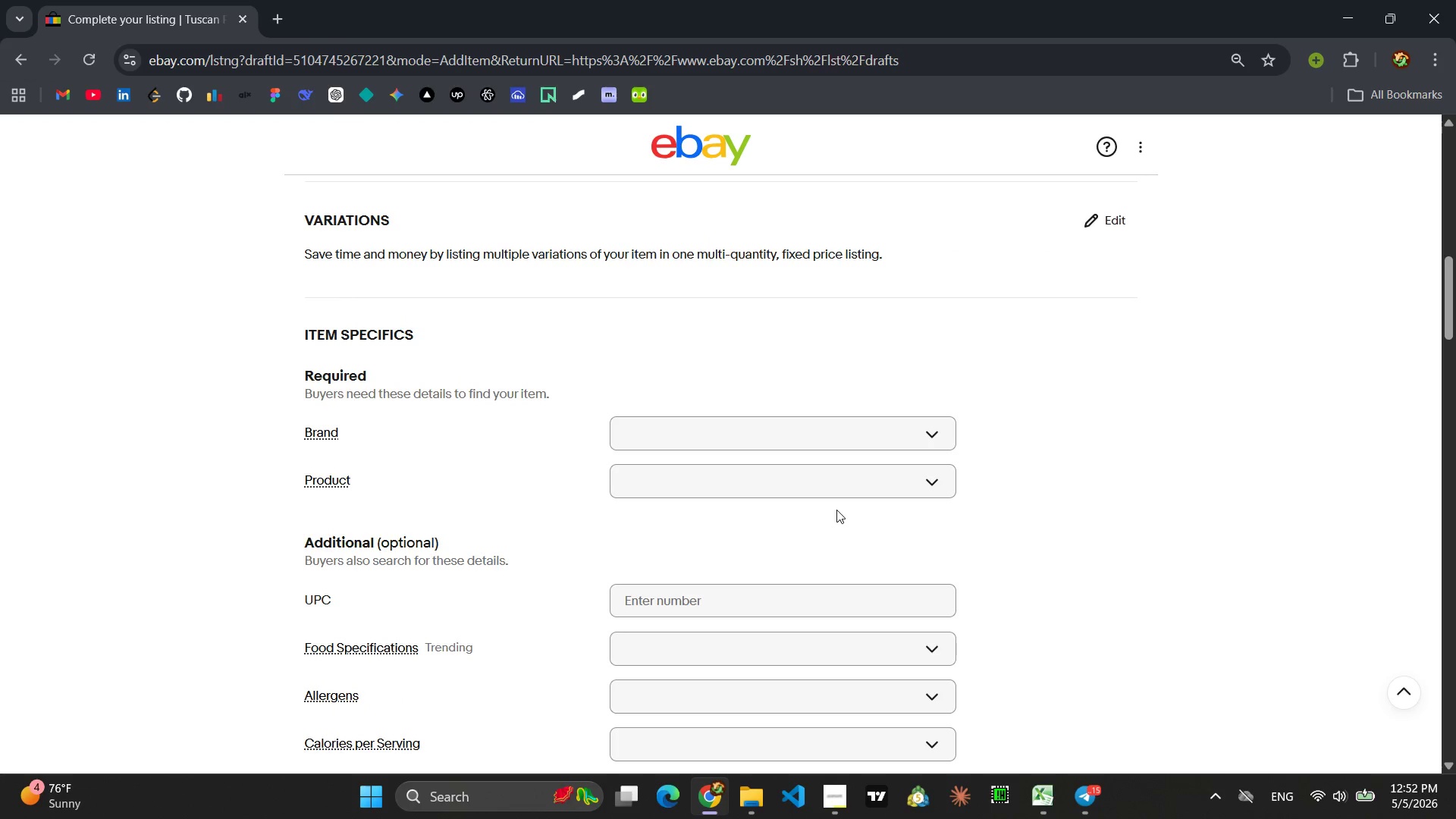 
wait(5.88)
 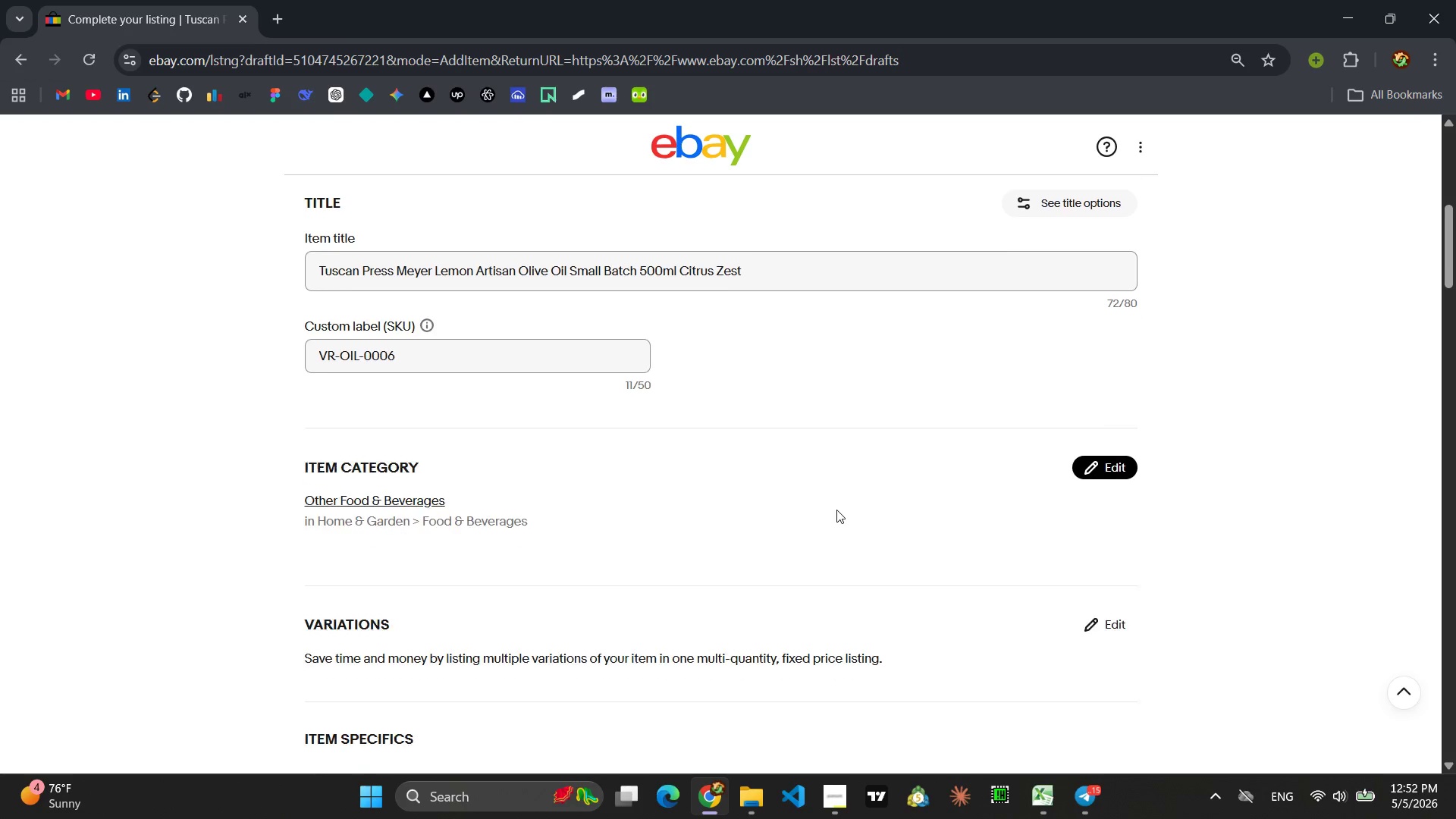 
left_click([1082, 802])
 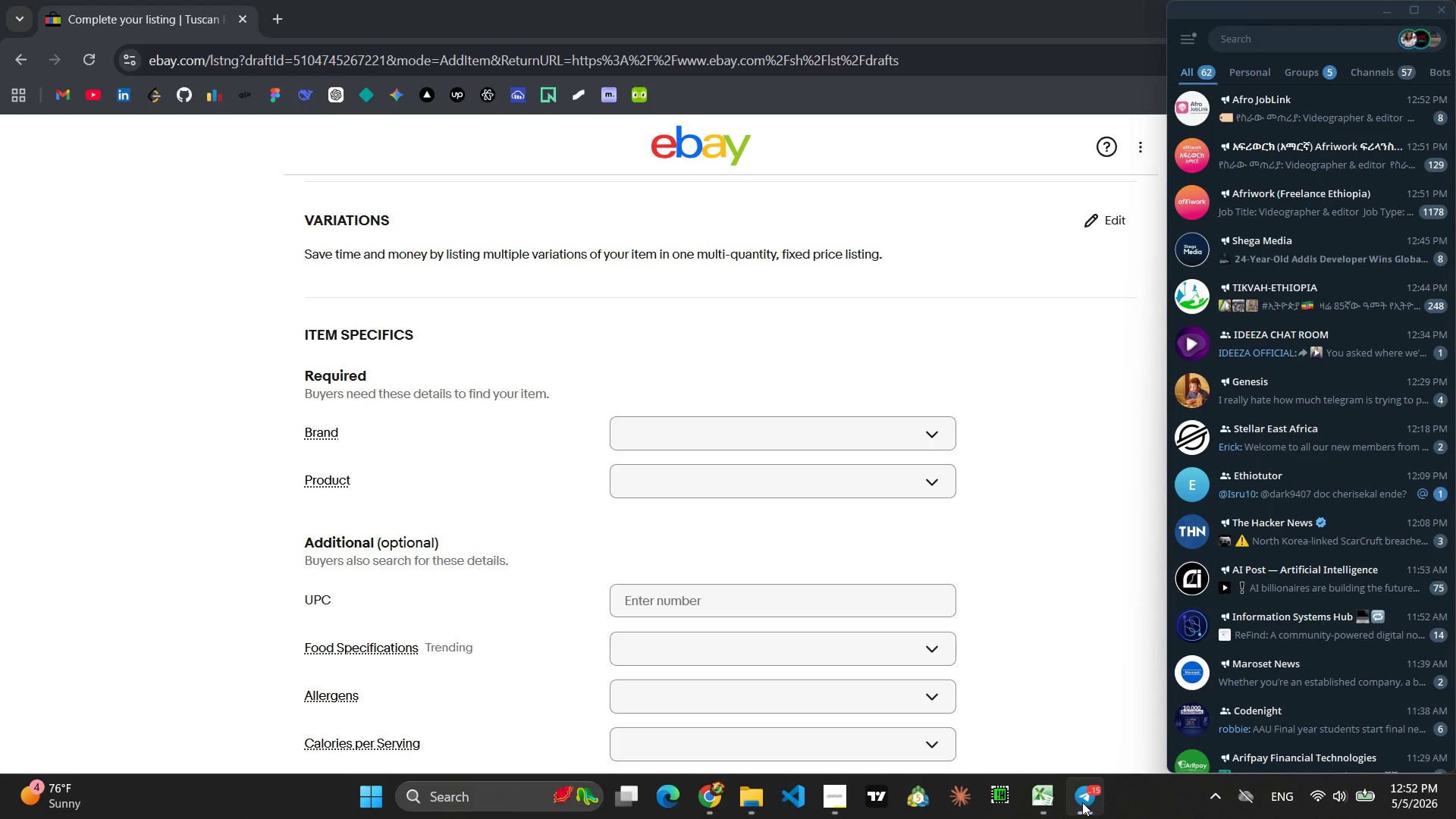 
wait(7.17)
 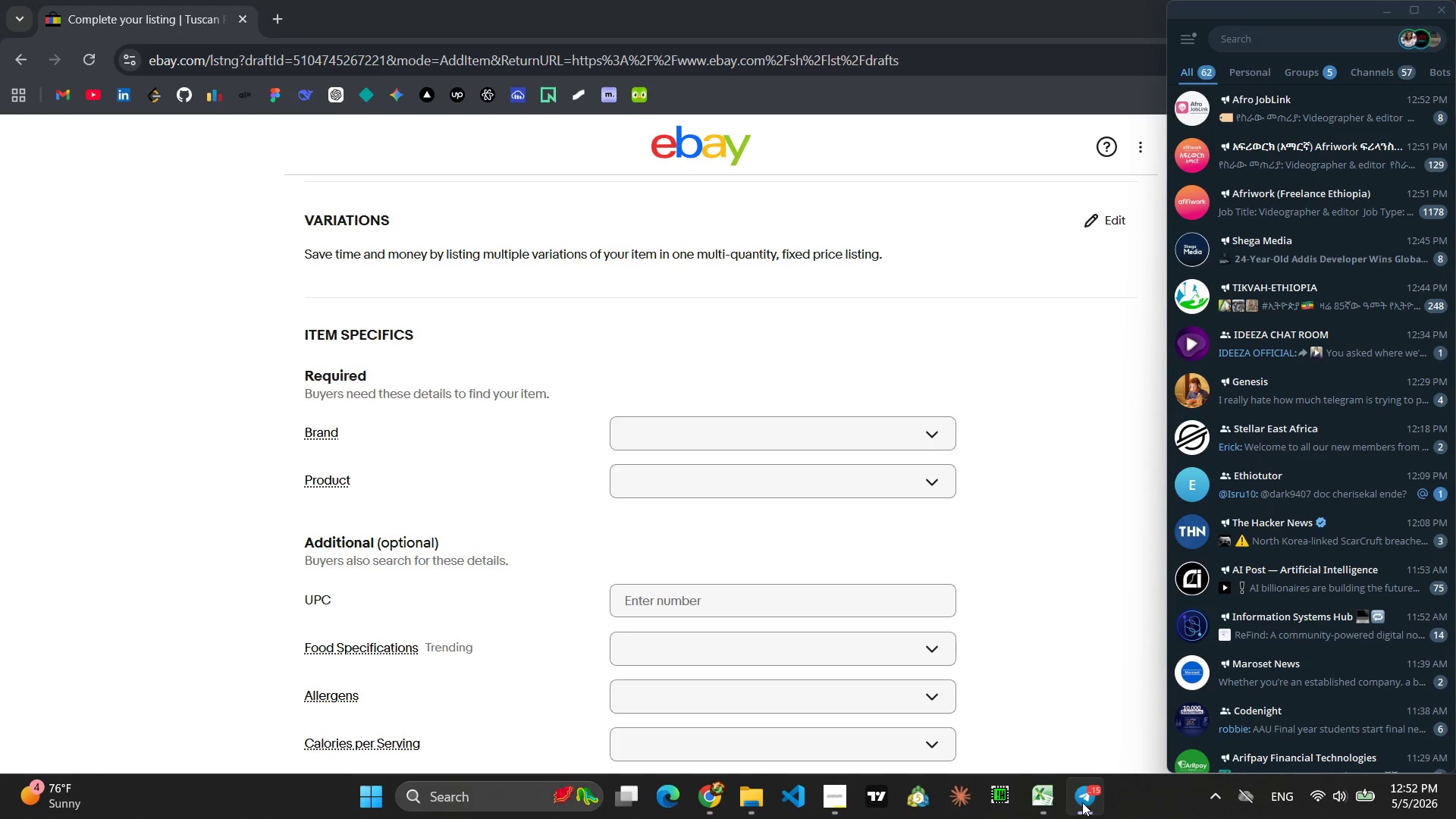 
left_click([867, 347])
 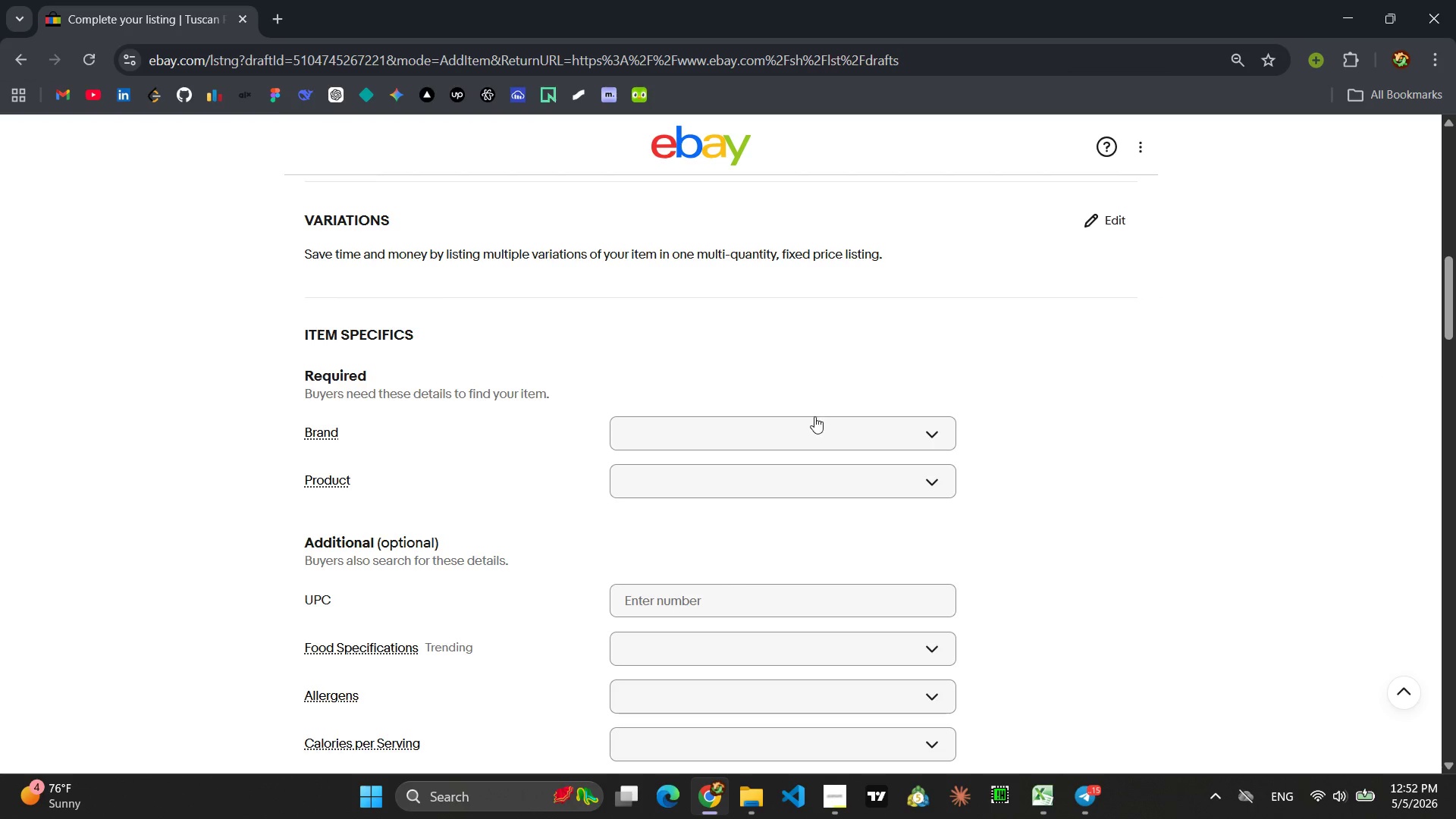 
left_click([810, 420])
 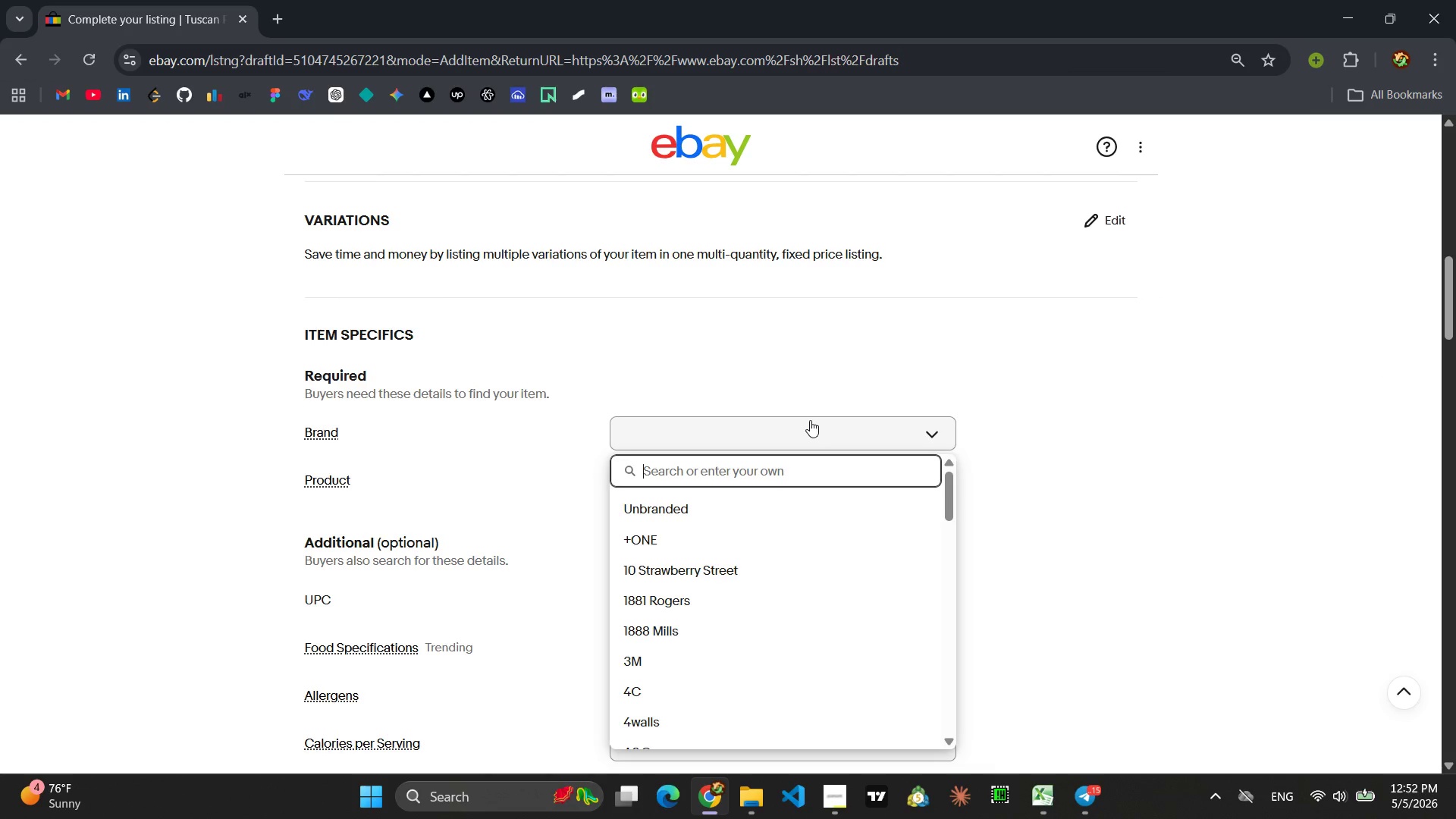 
type(Tuscan Press )
 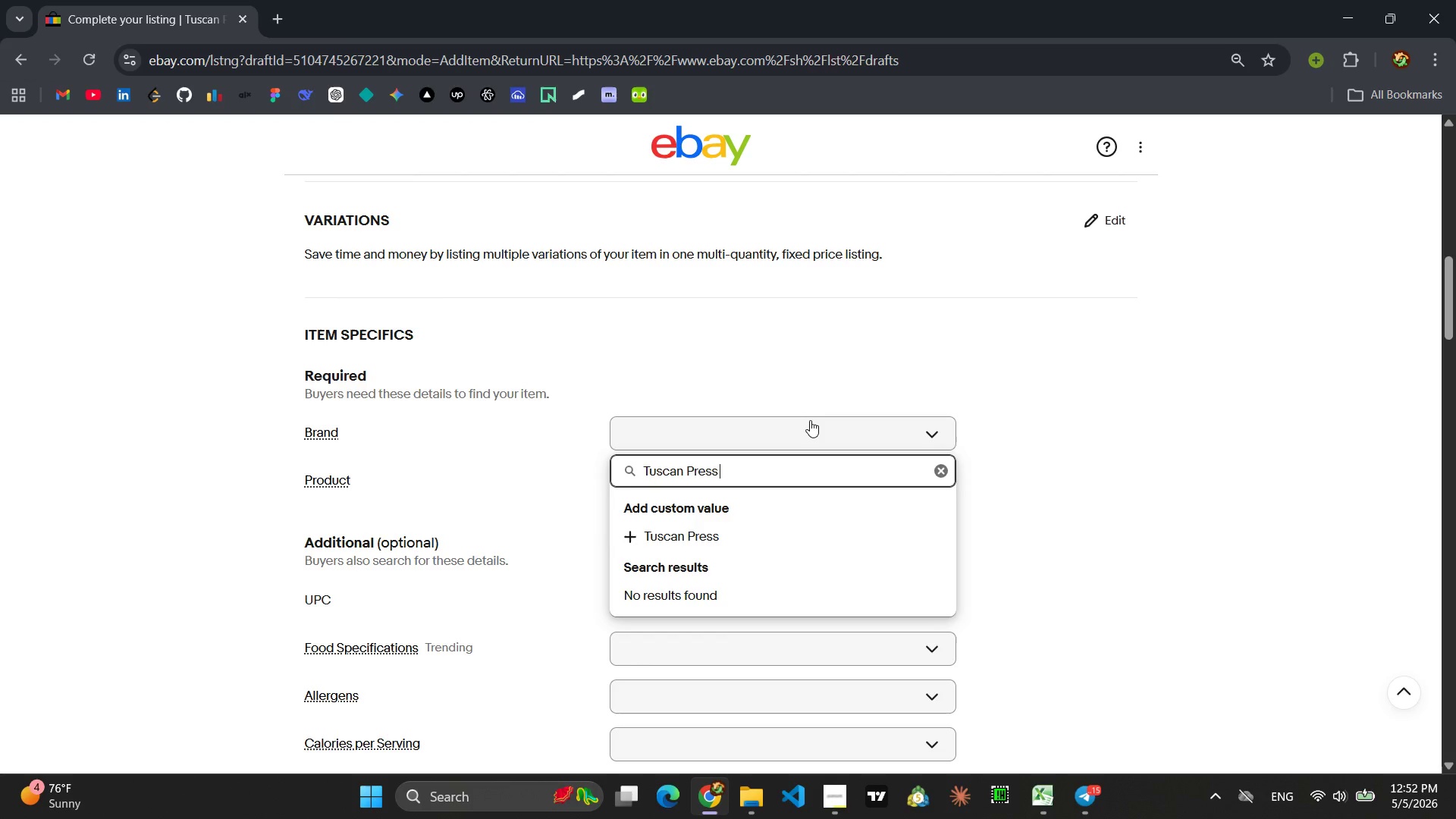 
key(Enter)
 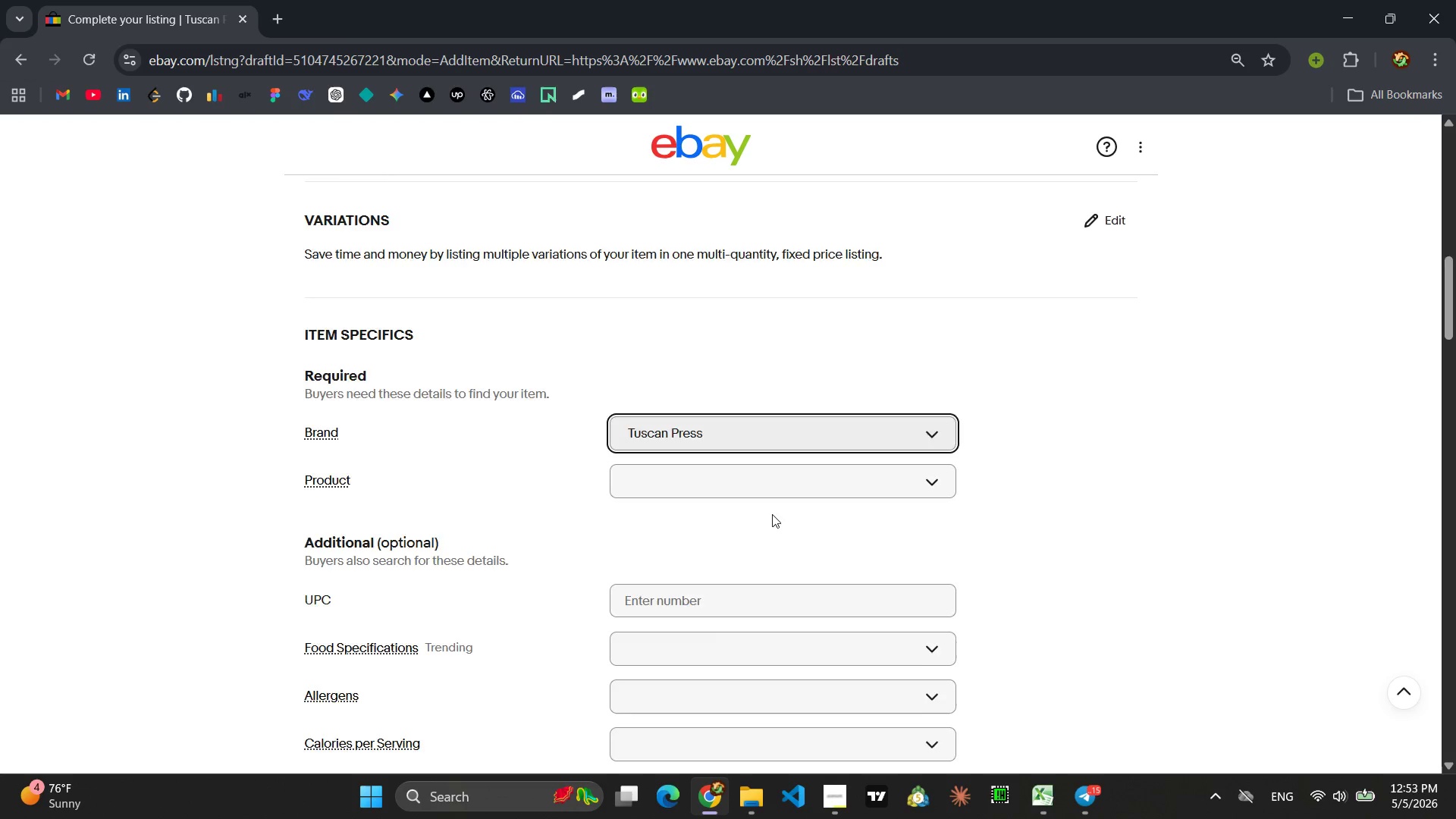 
left_click([711, 470])
 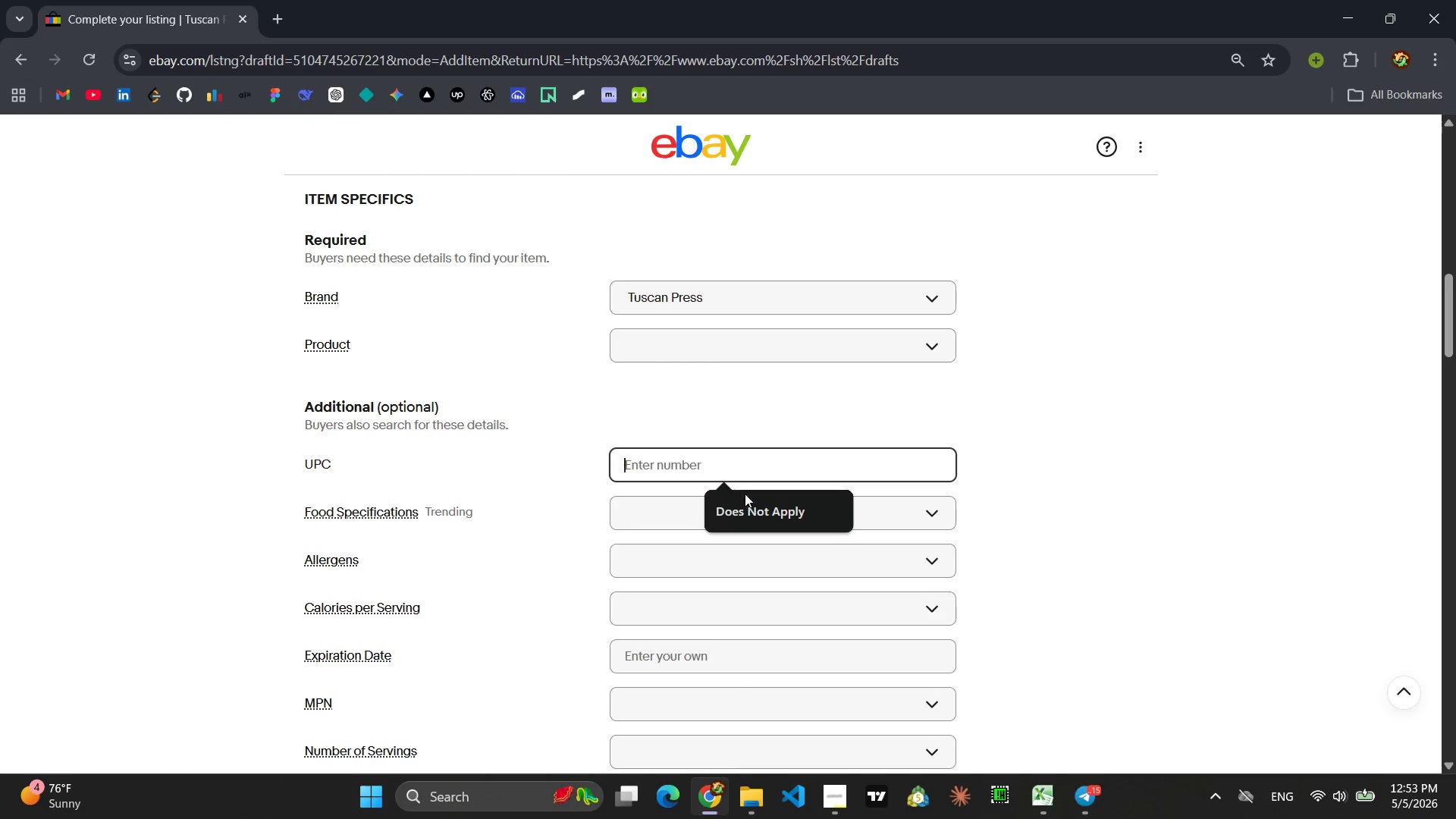 
left_click([749, 504])
 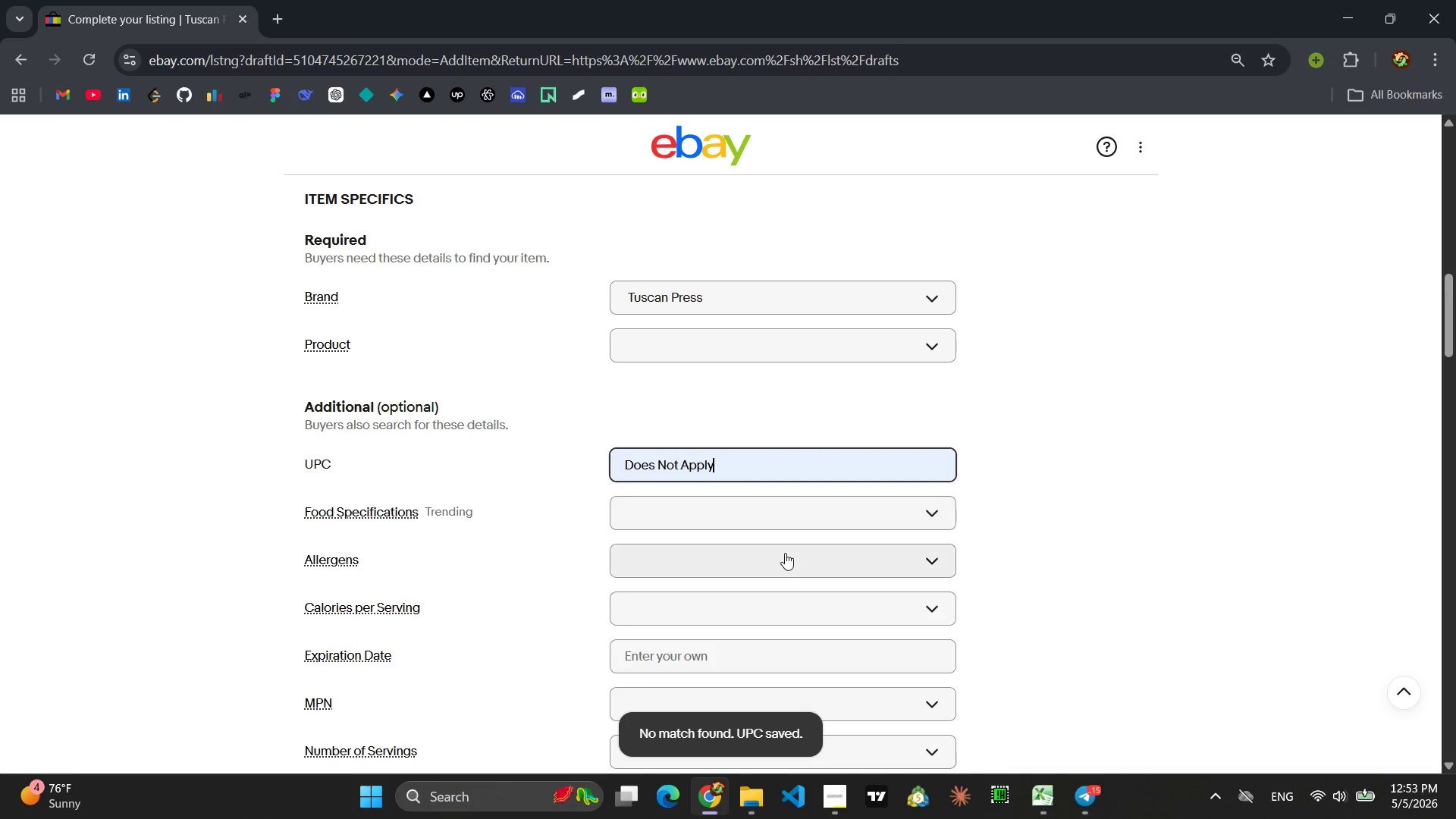 
wait(6.03)
 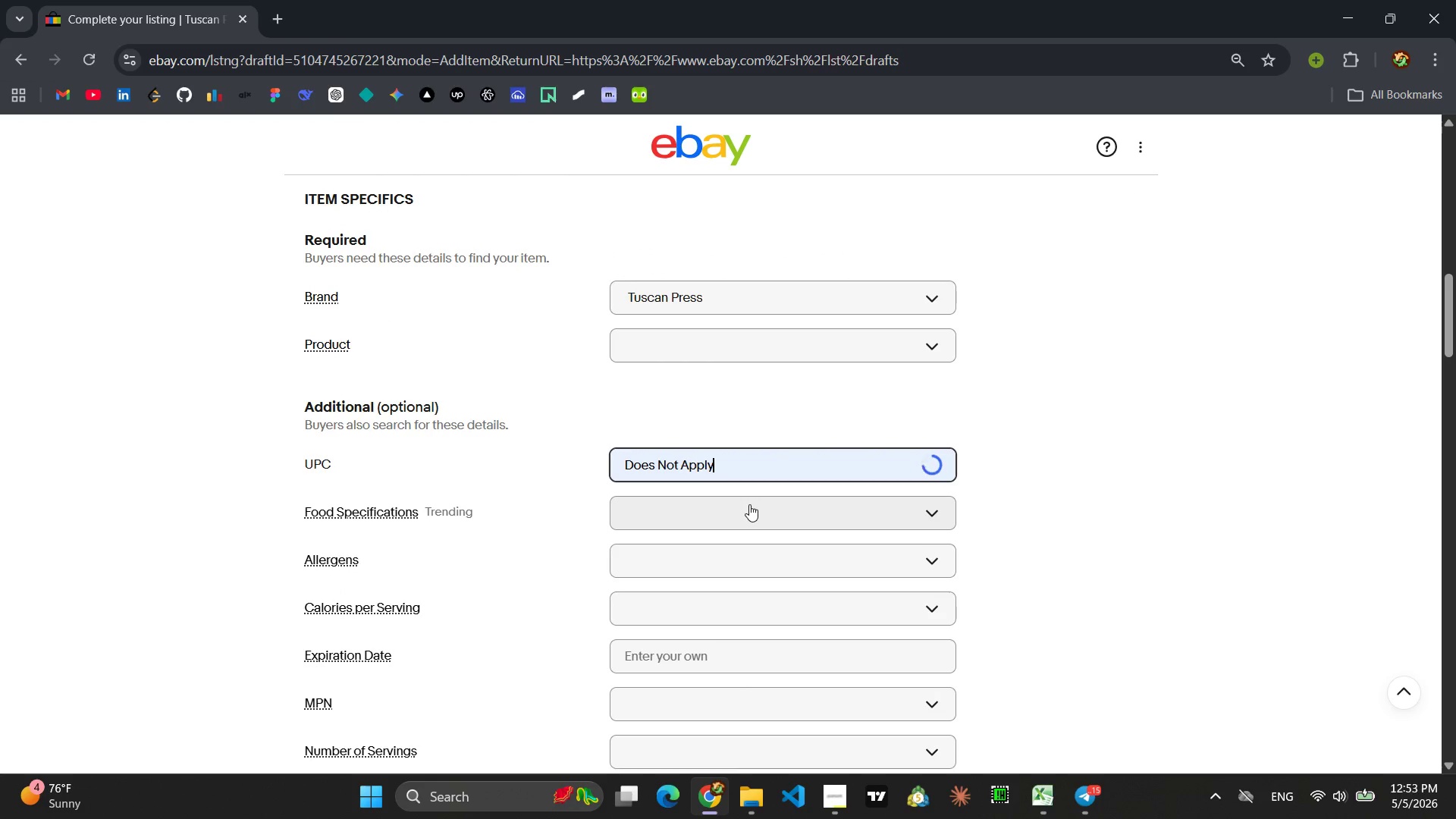 
left_click([684, 476])
 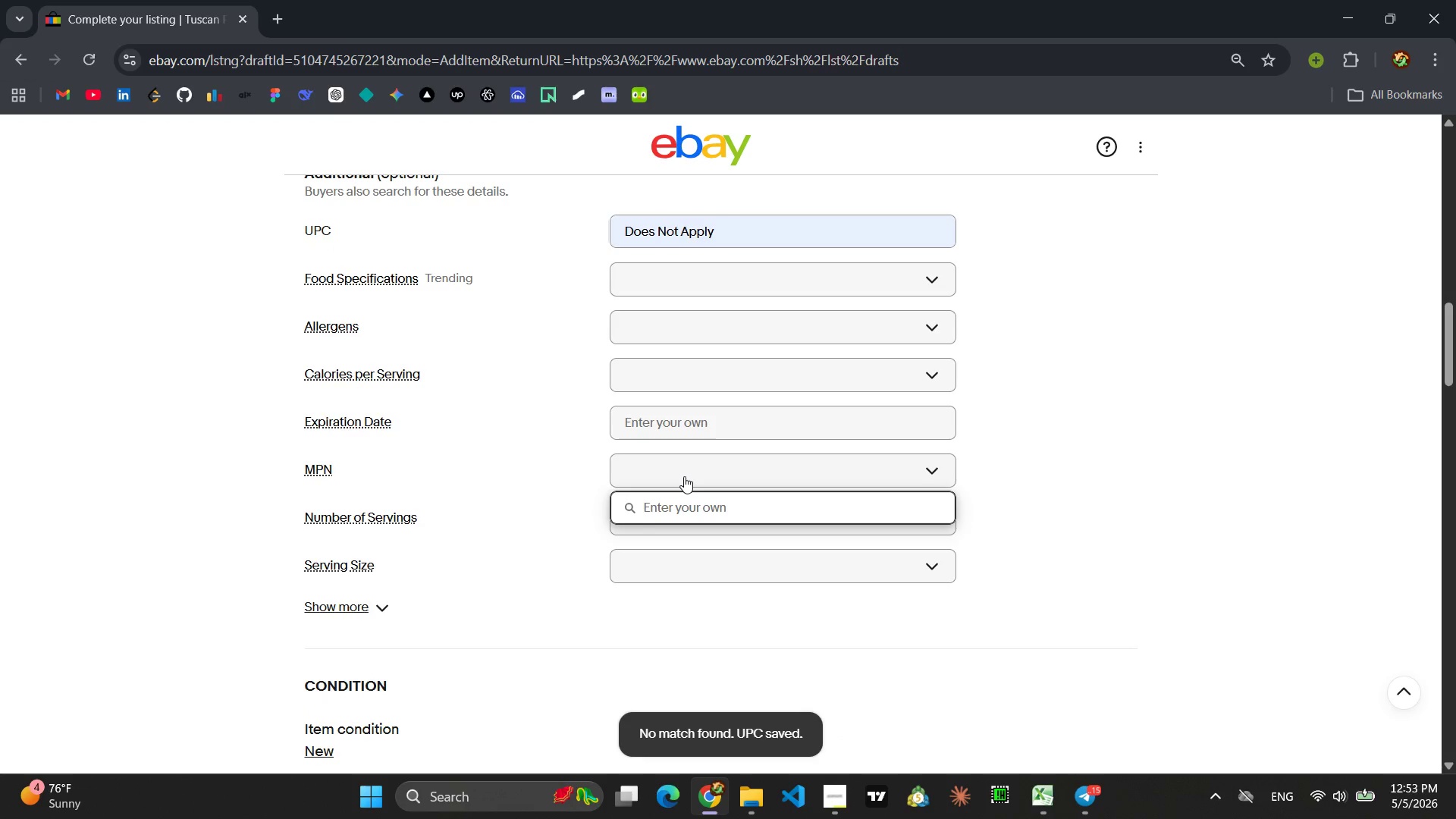 
type(VR-OIL-OO)
key(Backspace)
key(Backspace)
type(0006)
 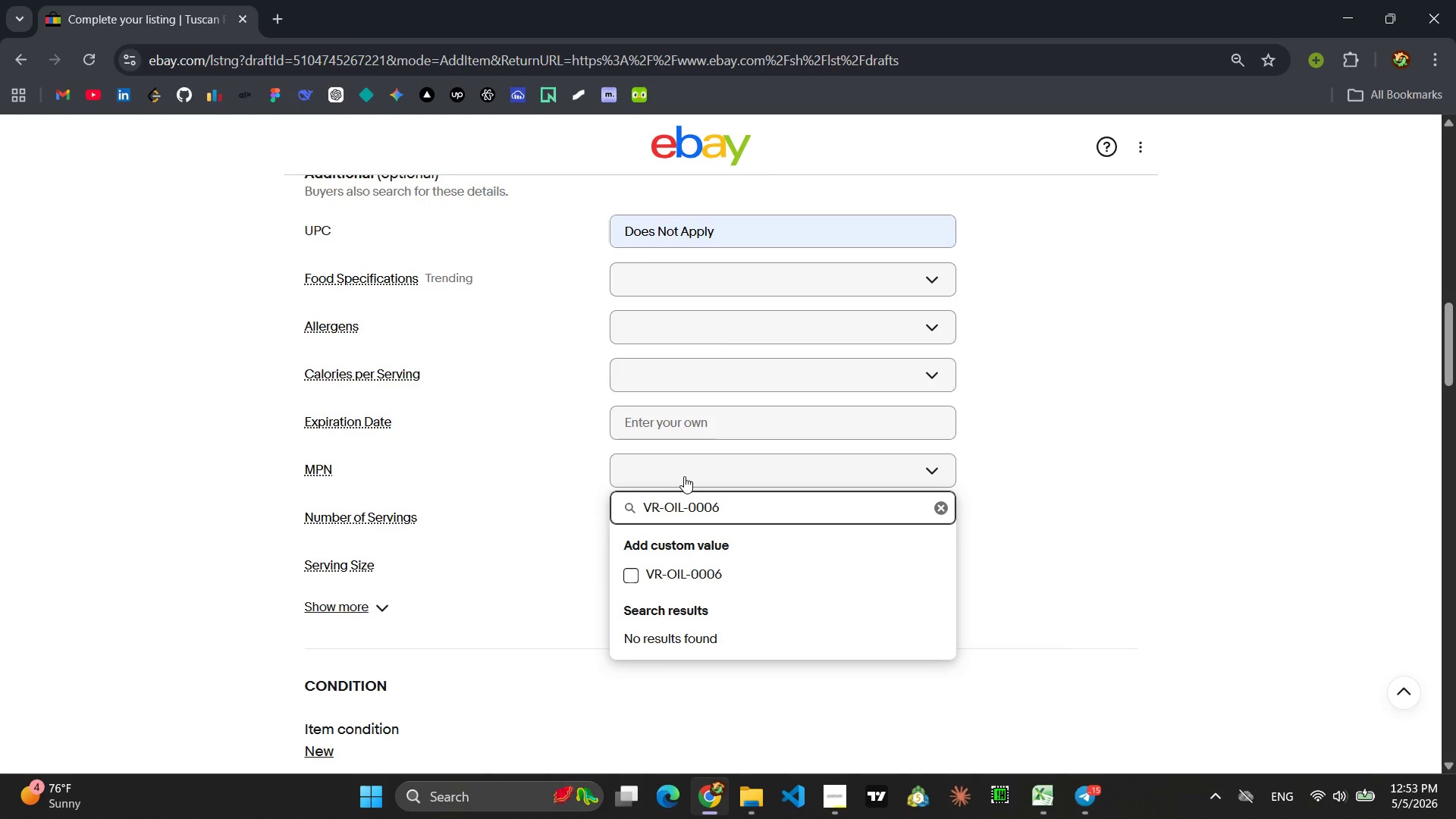 
key(Enter)
 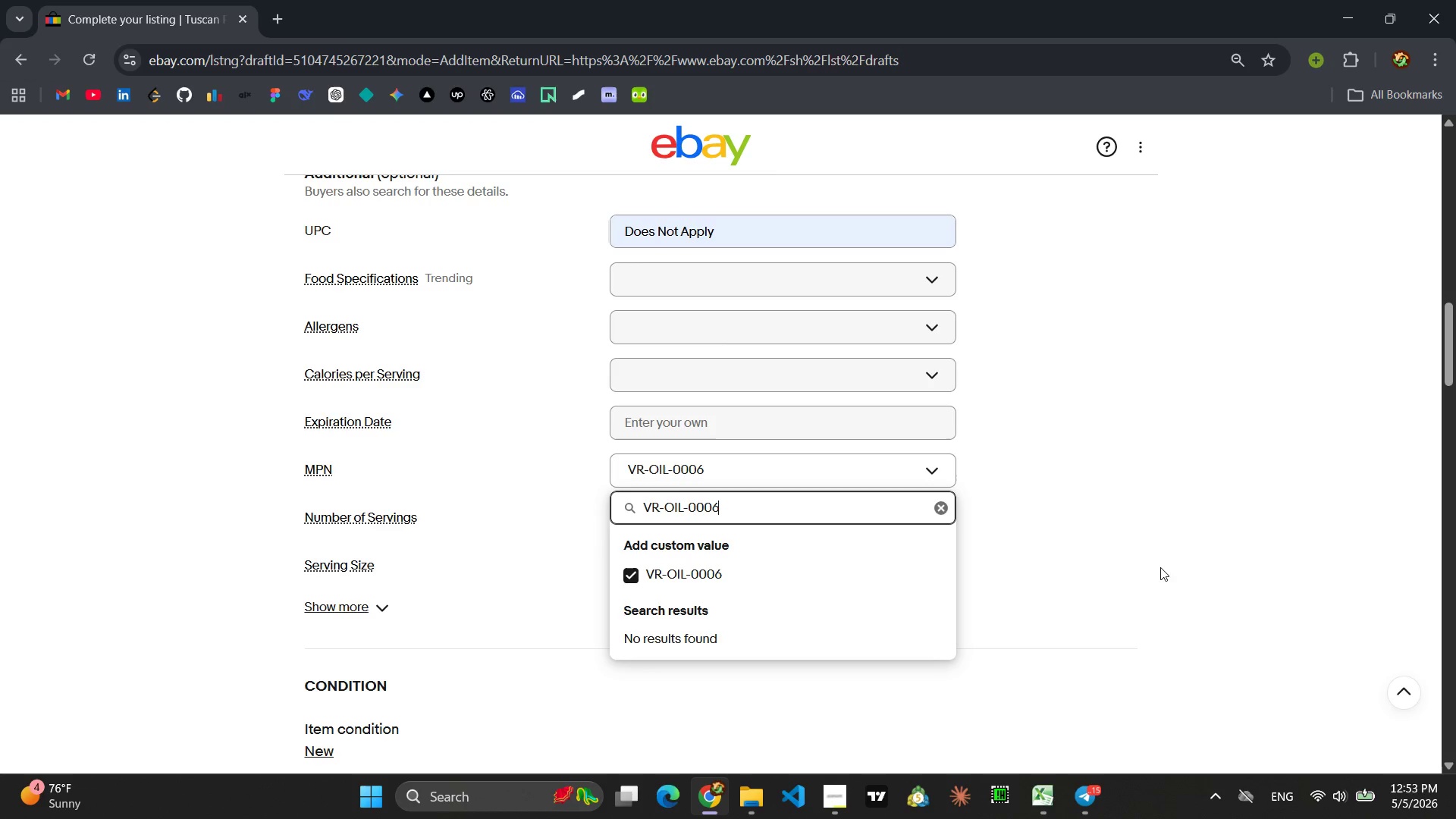 
left_click([1159, 572])
 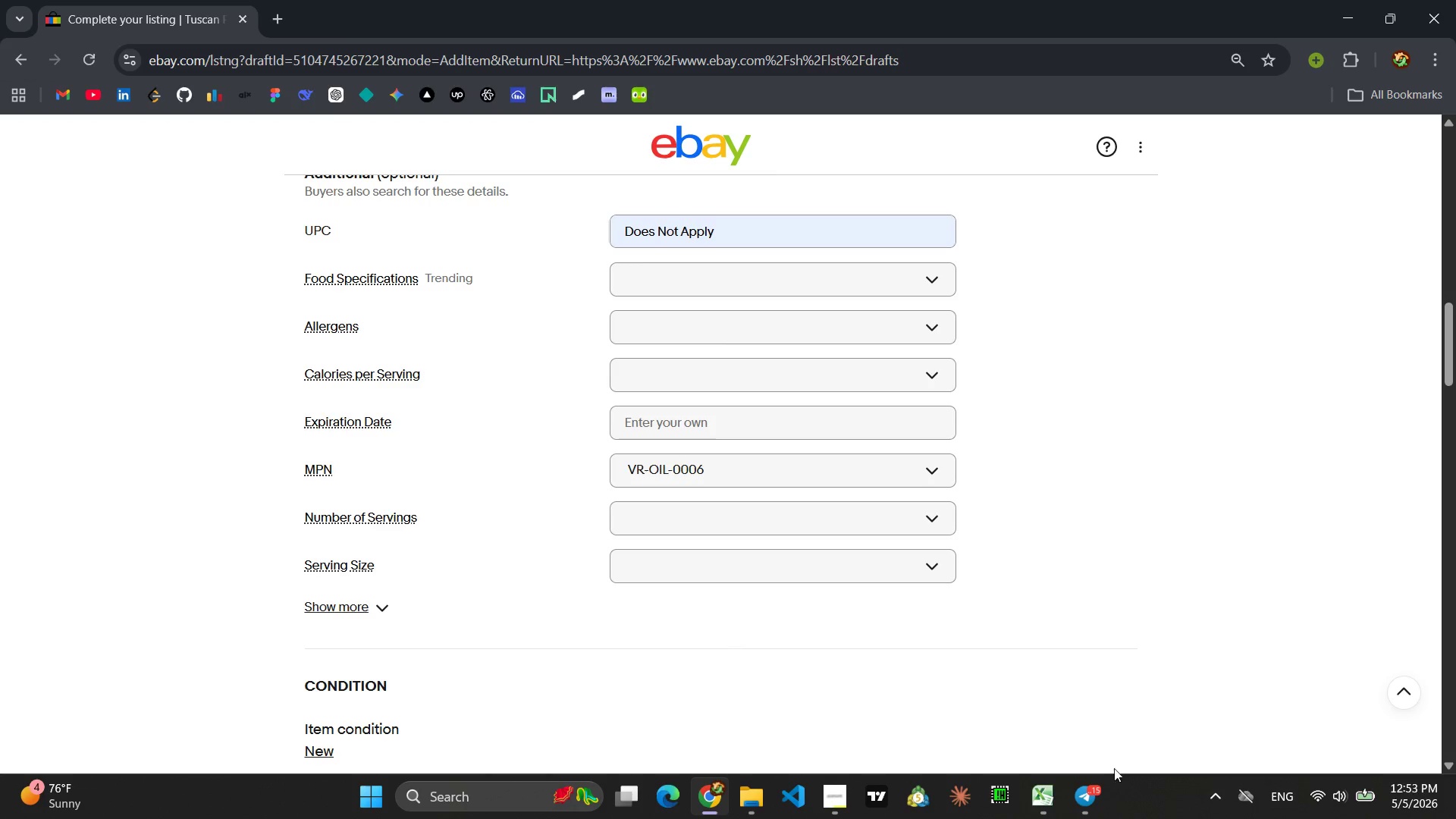 
left_click([1090, 802])
 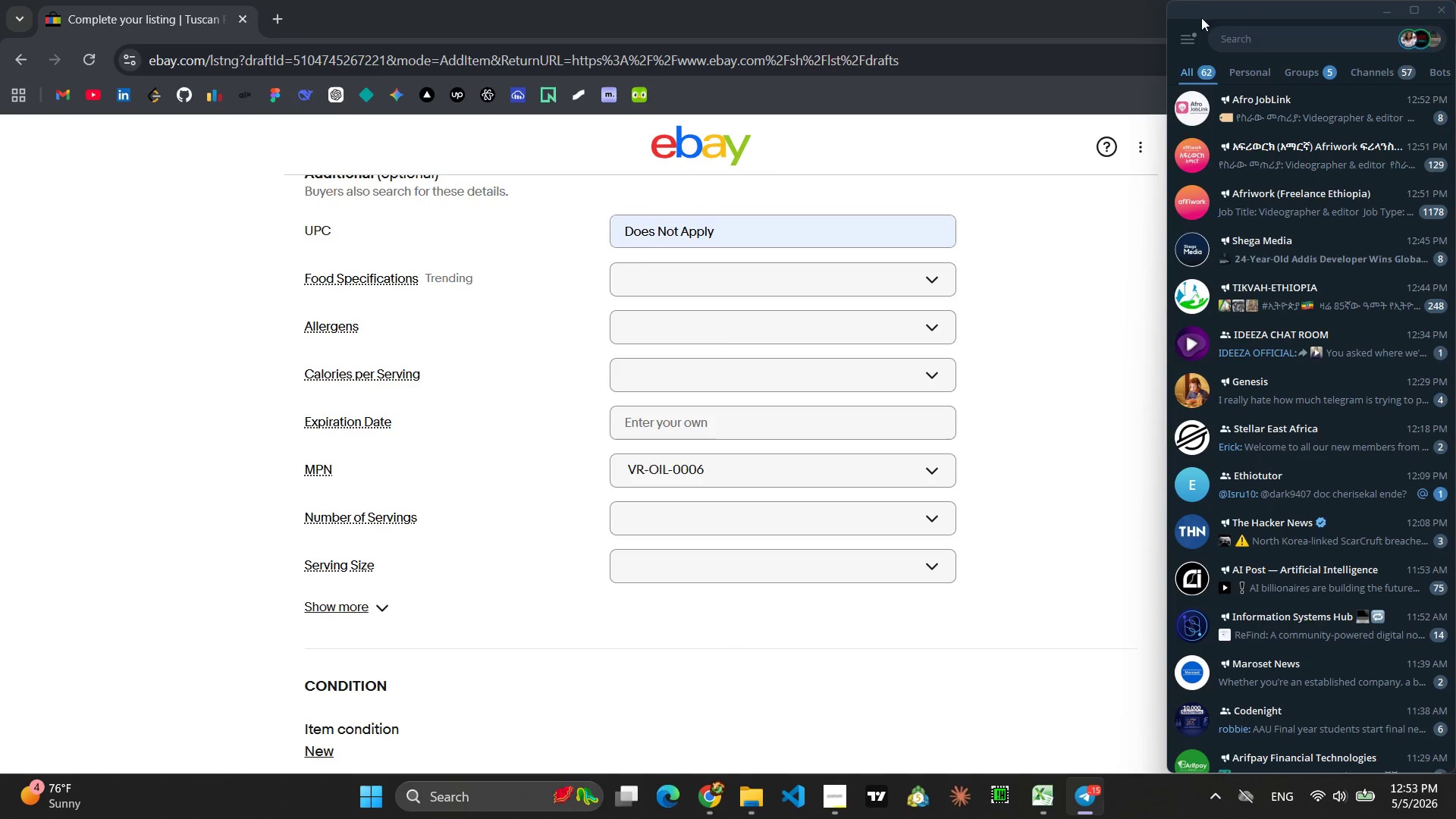 
left_click([1188, 44])
 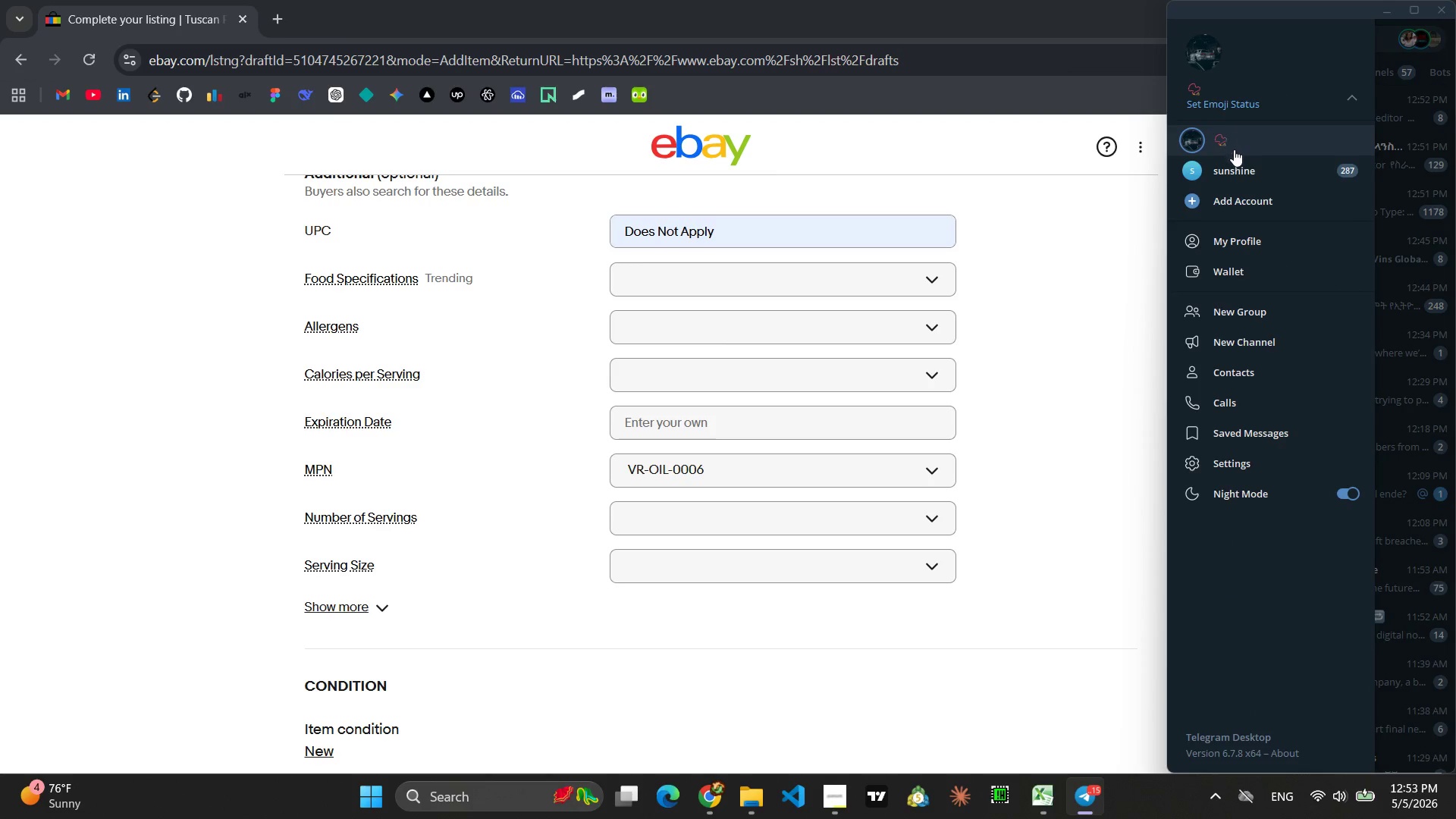 
left_click([1238, 171])
 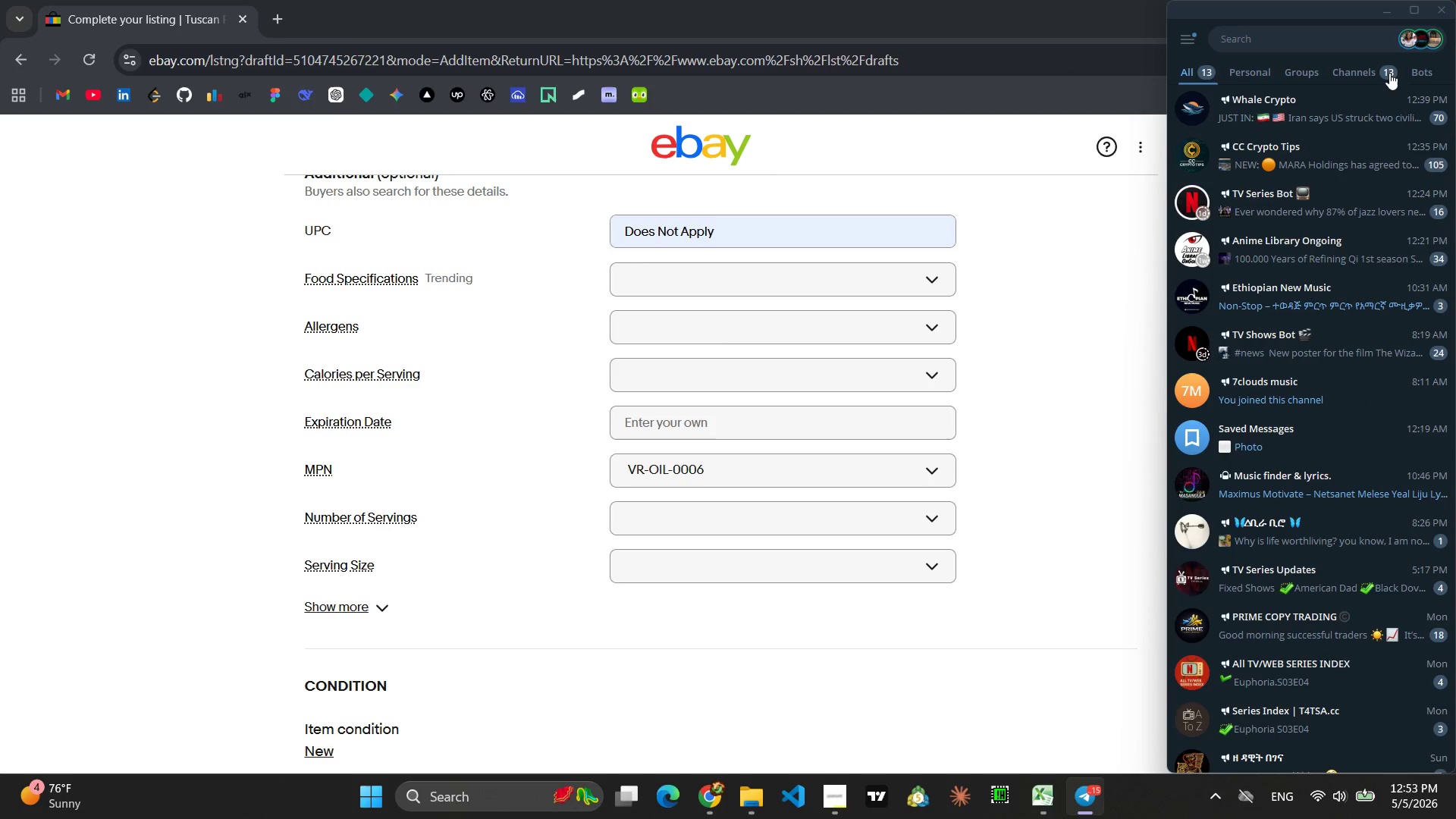 
left_click([1412, 67])
 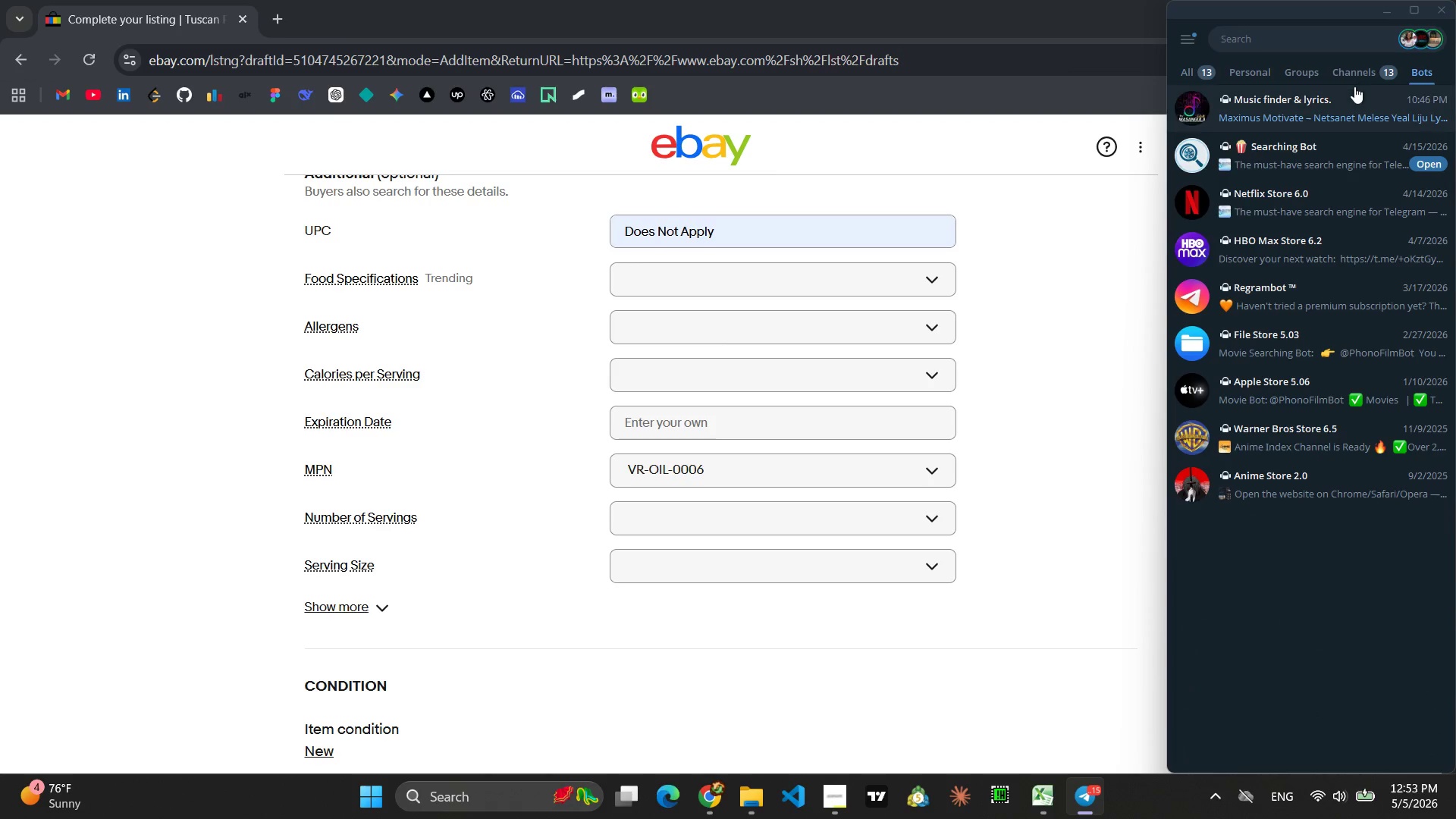 
left_click([1333, 113])
 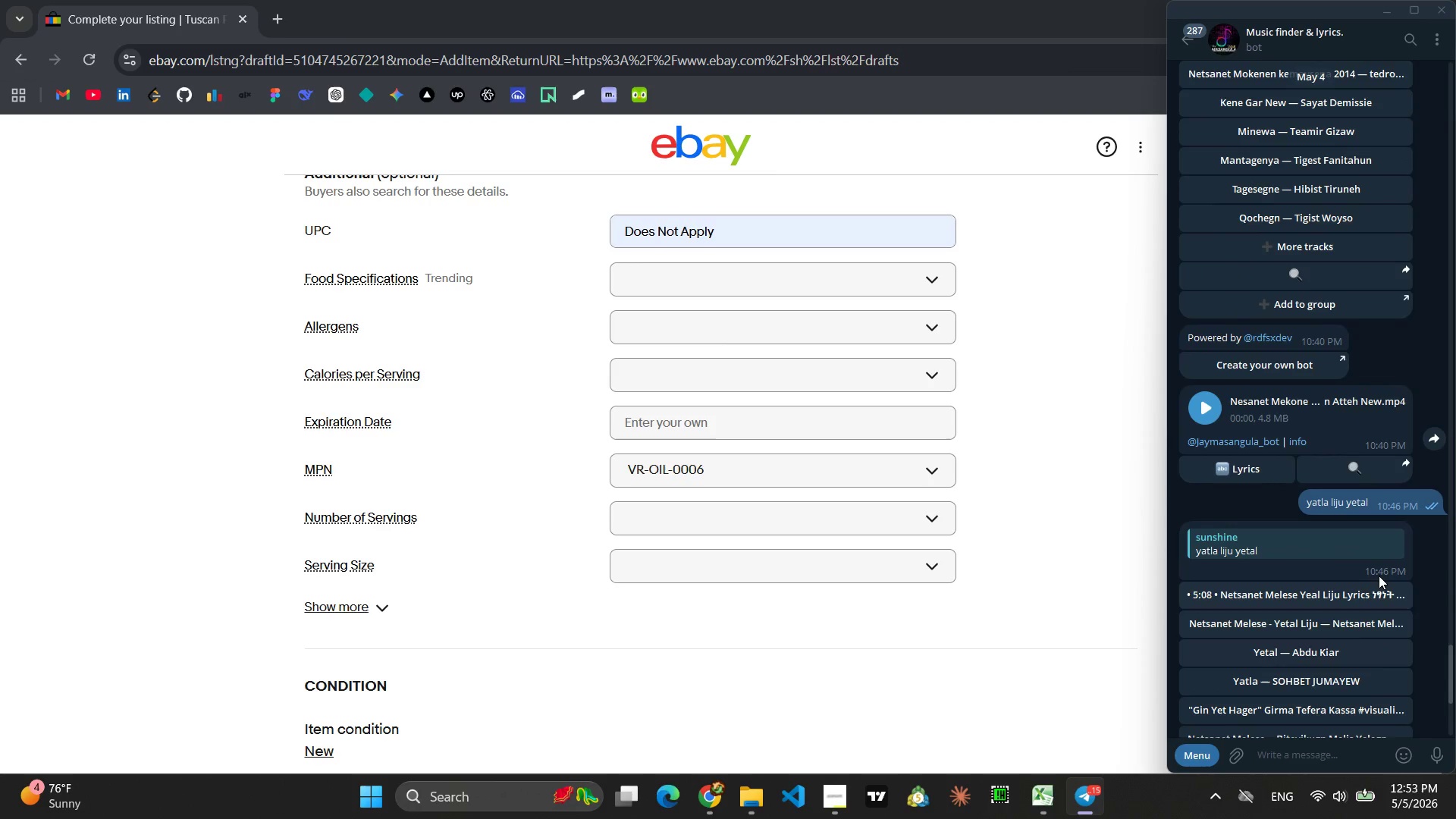 
wait(8.2)
 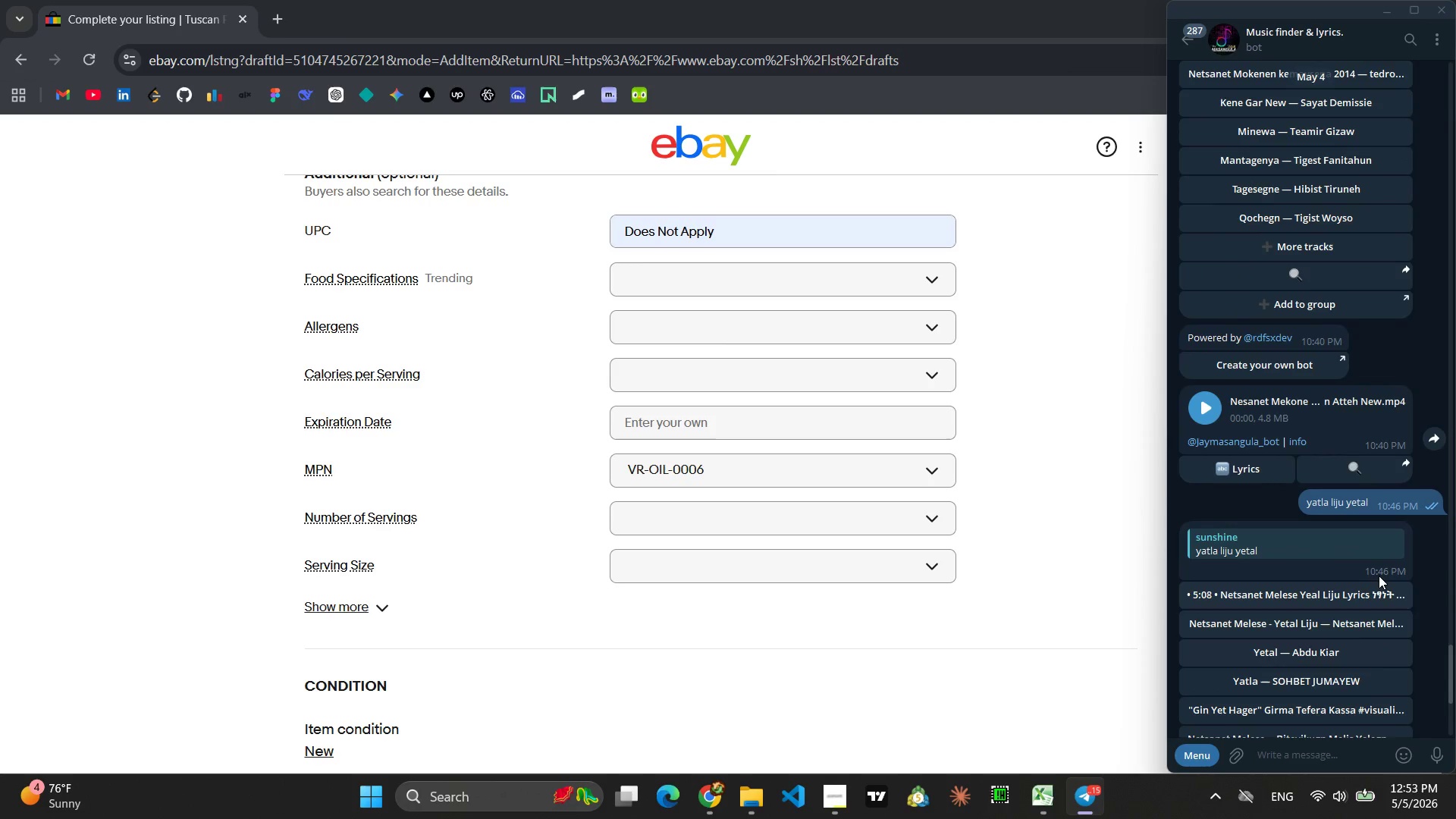 
type(HAILE ROOT)
 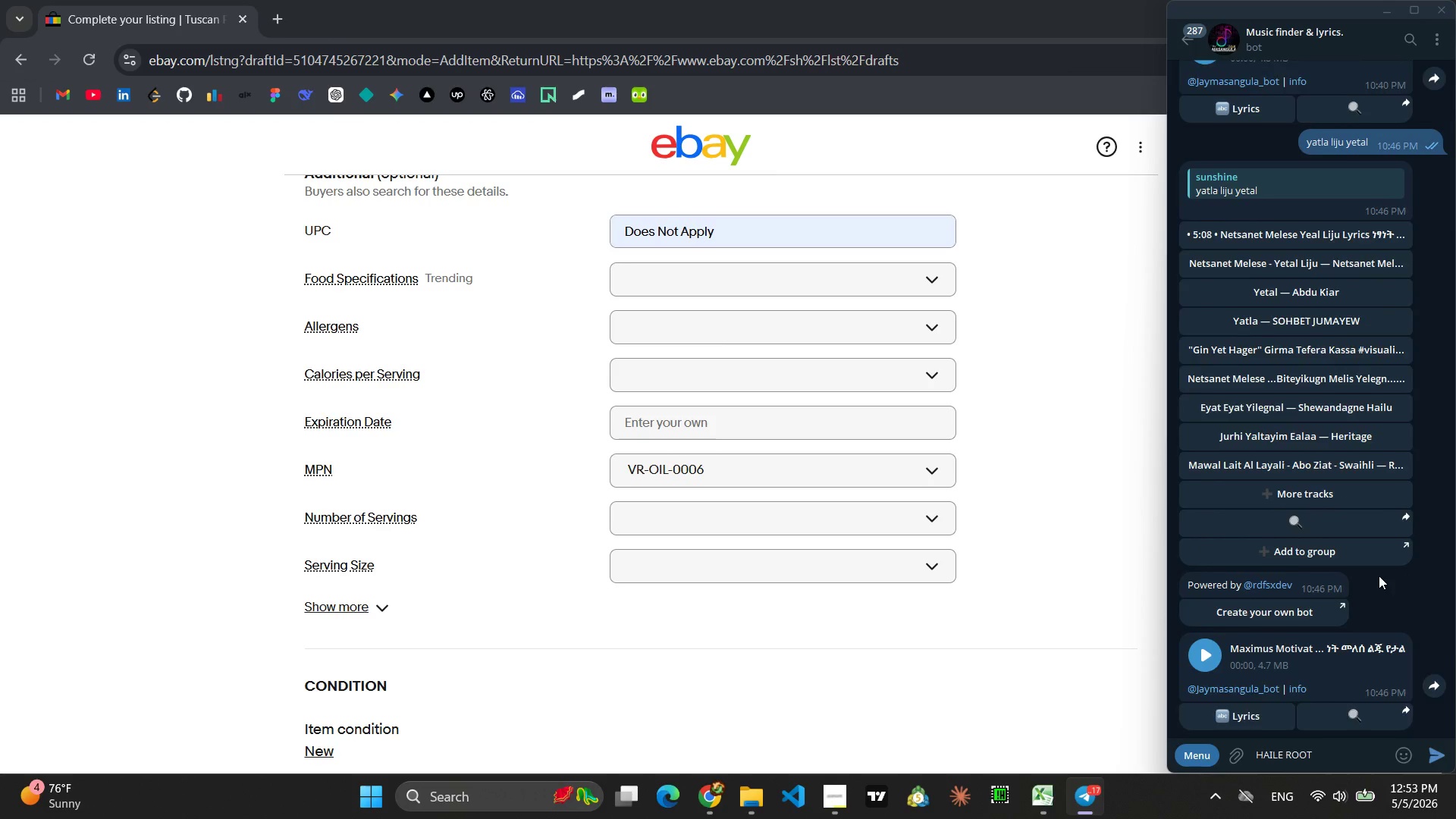 
key(Enter)
 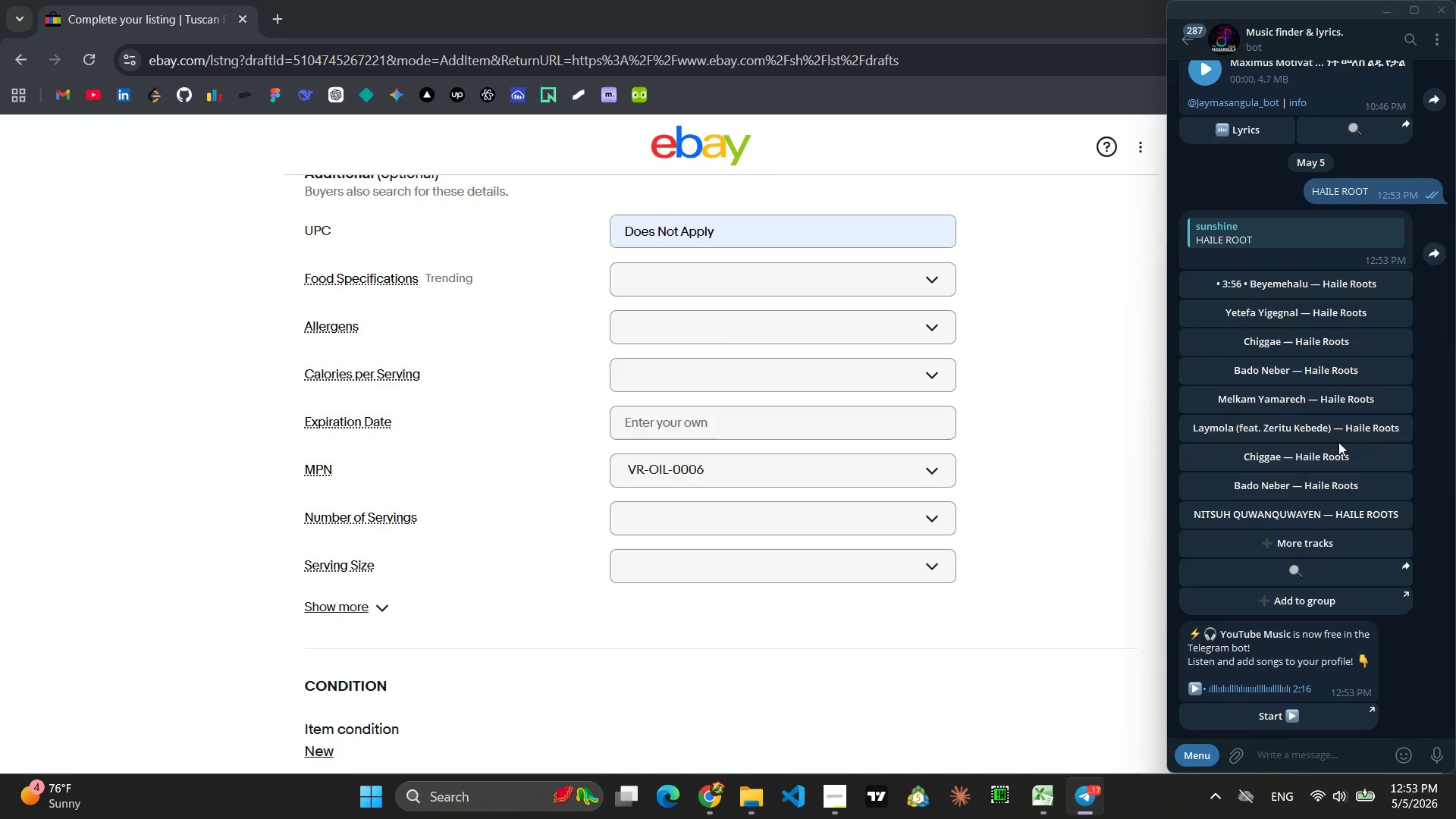 
left_click([1280, 308])
 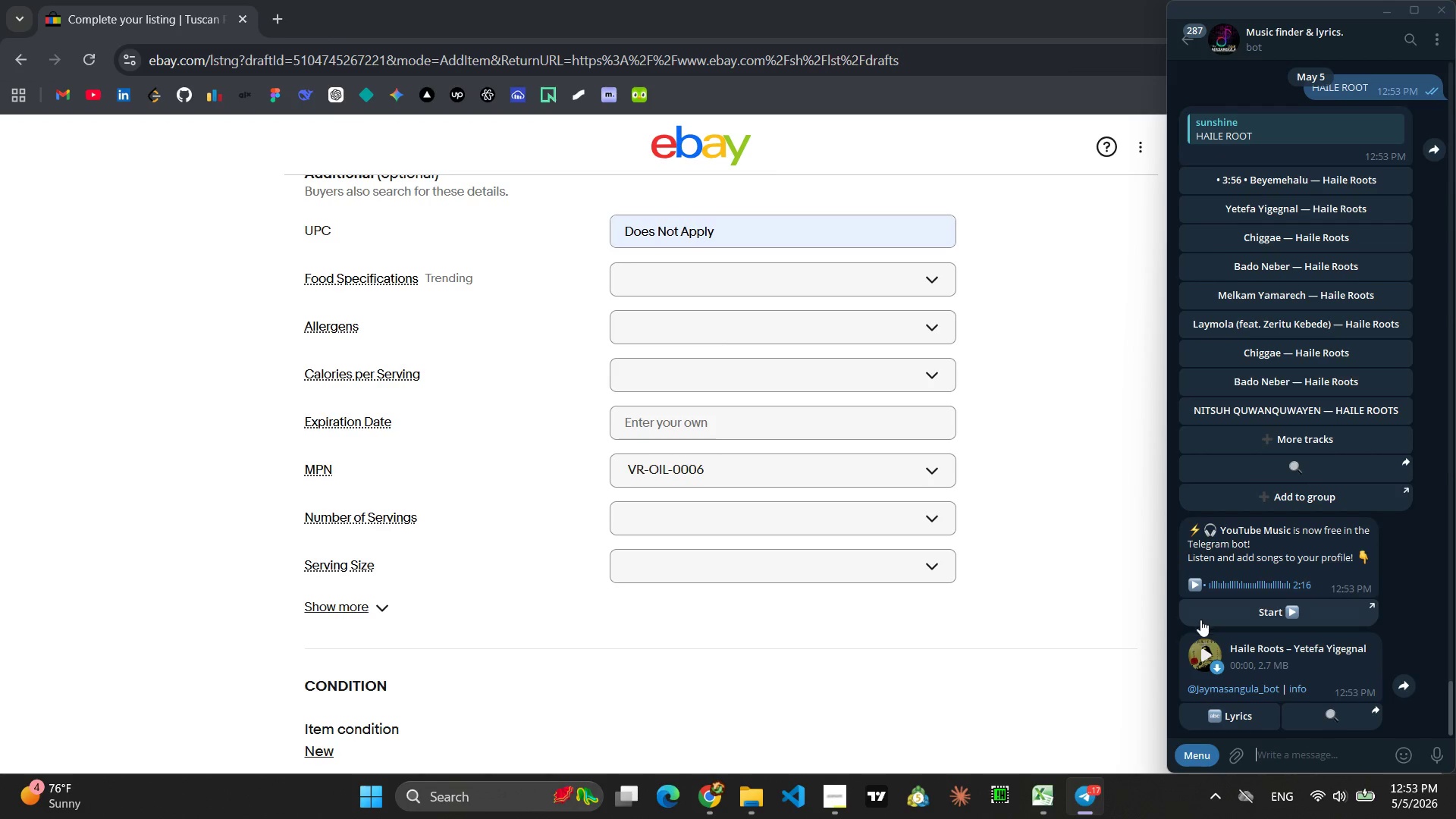 
left_click([1196, 638])
 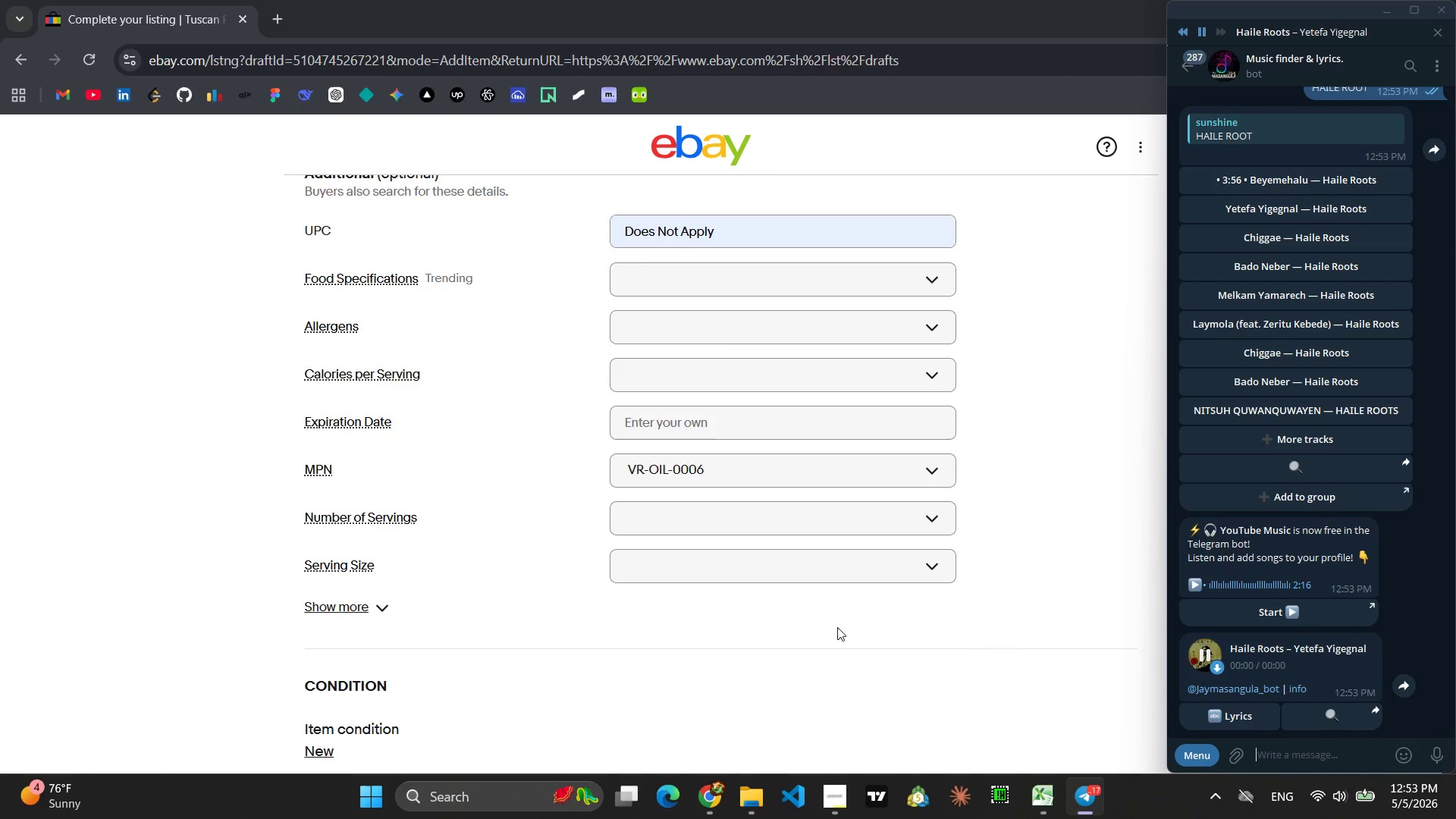 
left_click([794, 626])
 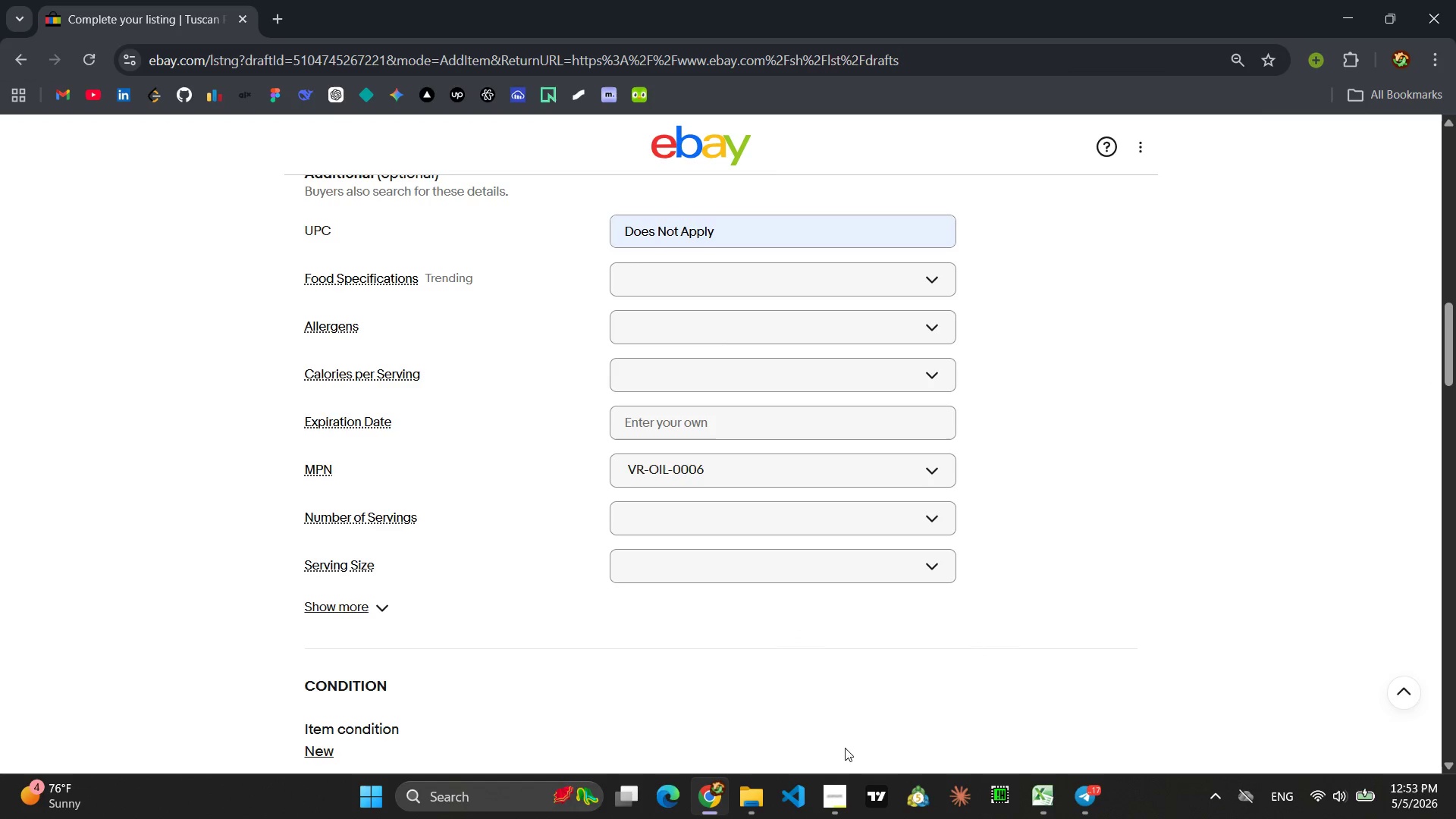 
left_click([1090, 808])
 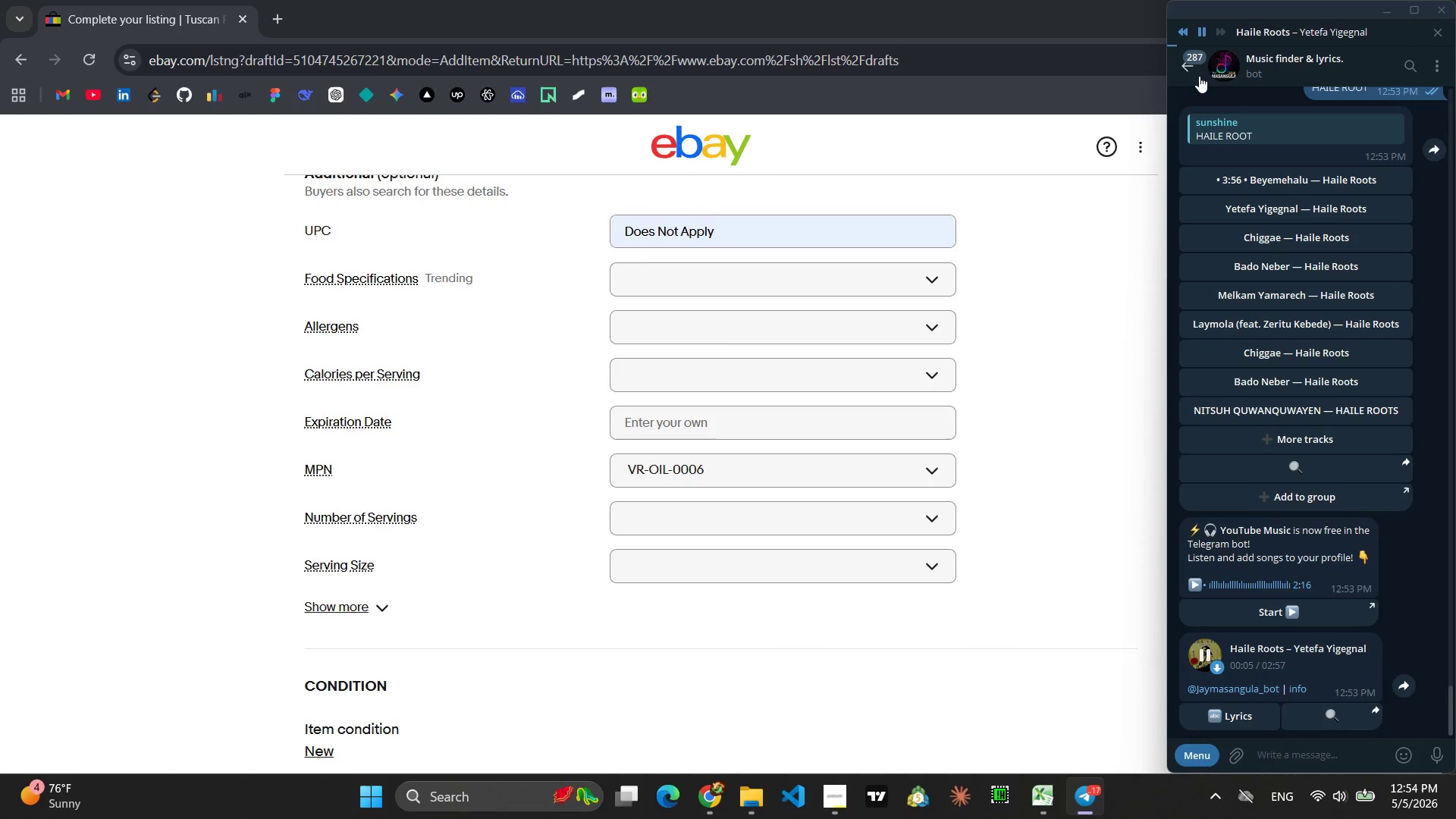 
left_click([1197, 68])
 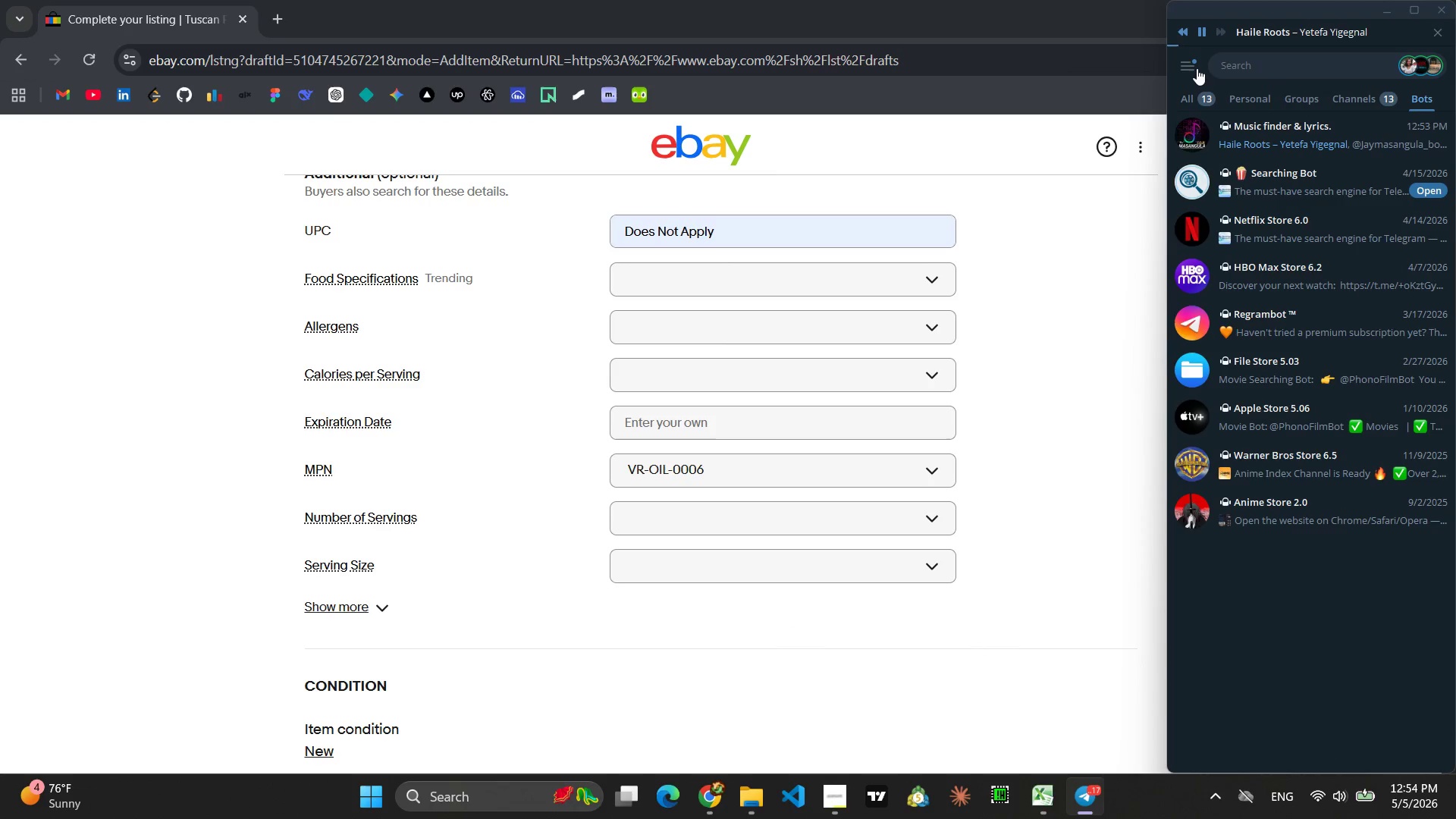 
left_click([1197, 68])
 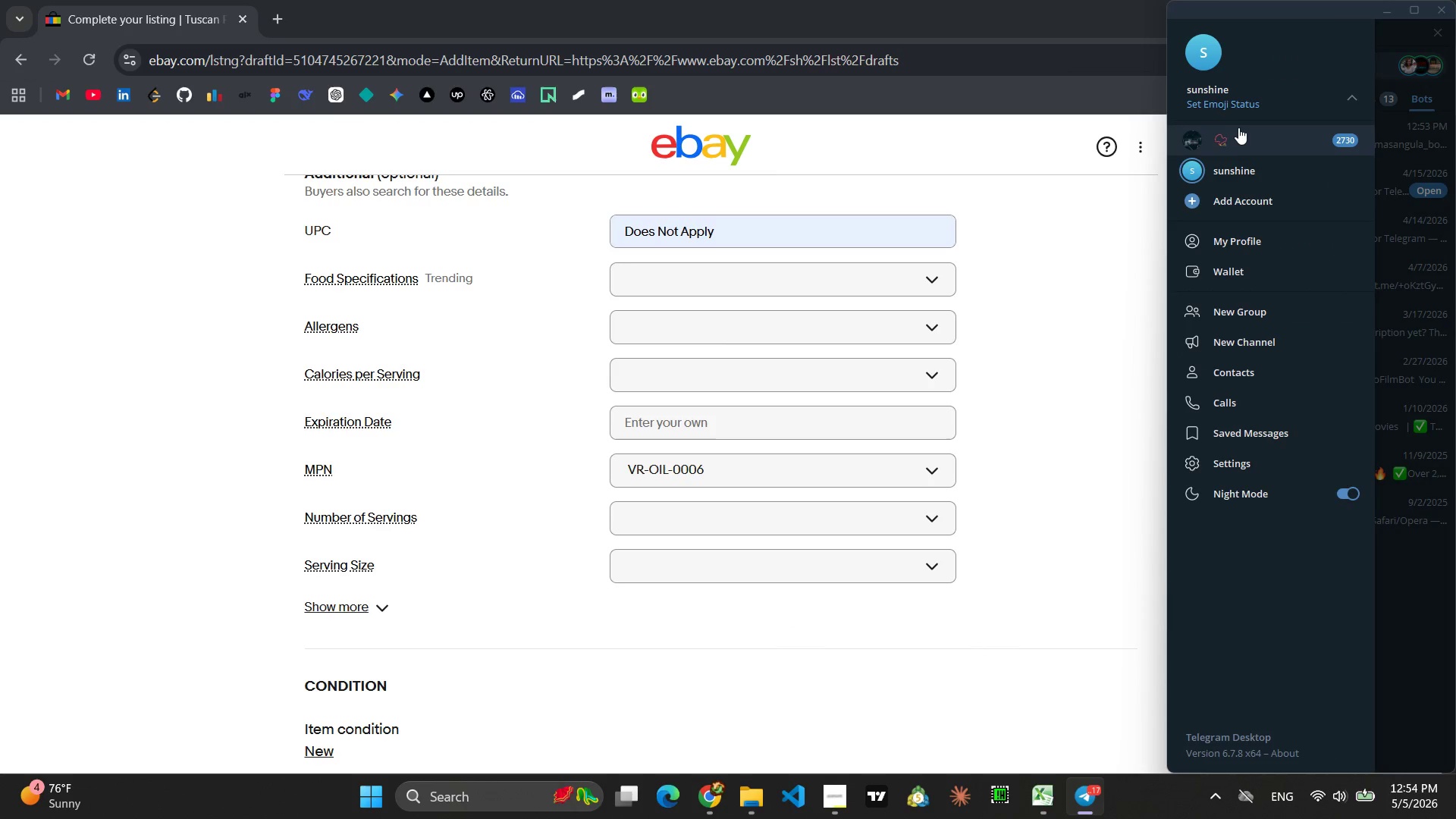 
left_click([1239, 131])
 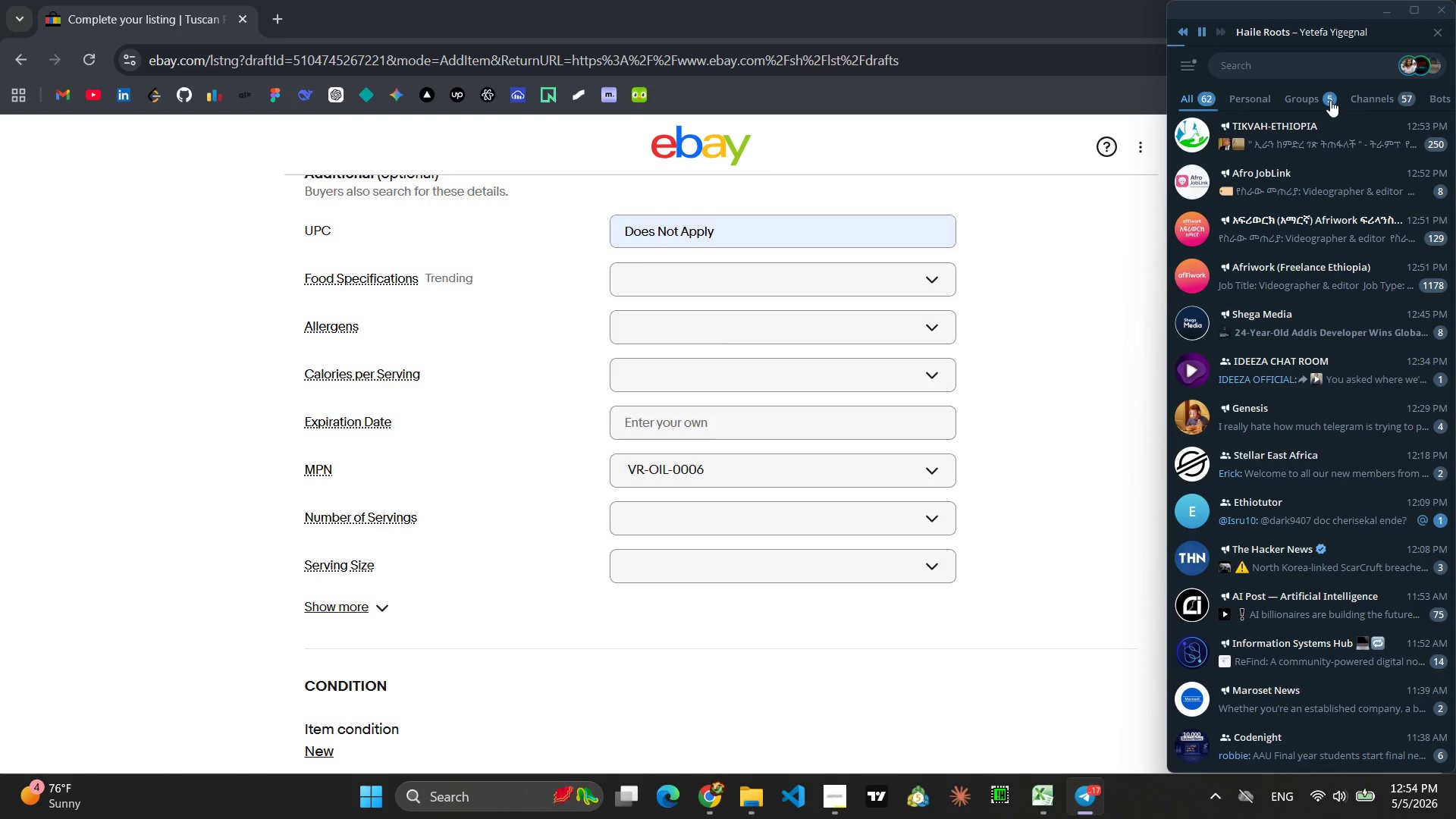 
left_click([1330, 100])
 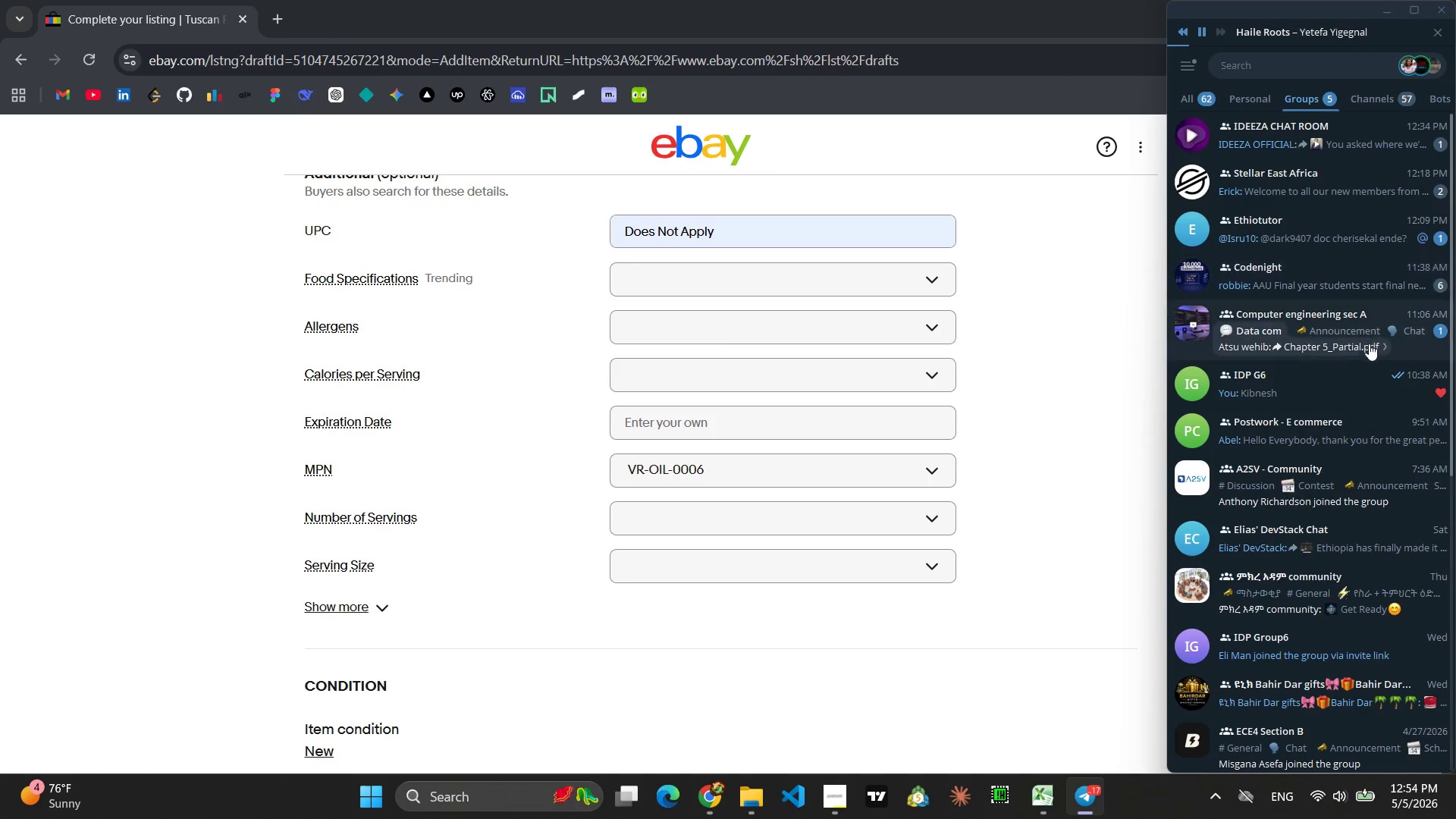 
left_click([1417, 317])
 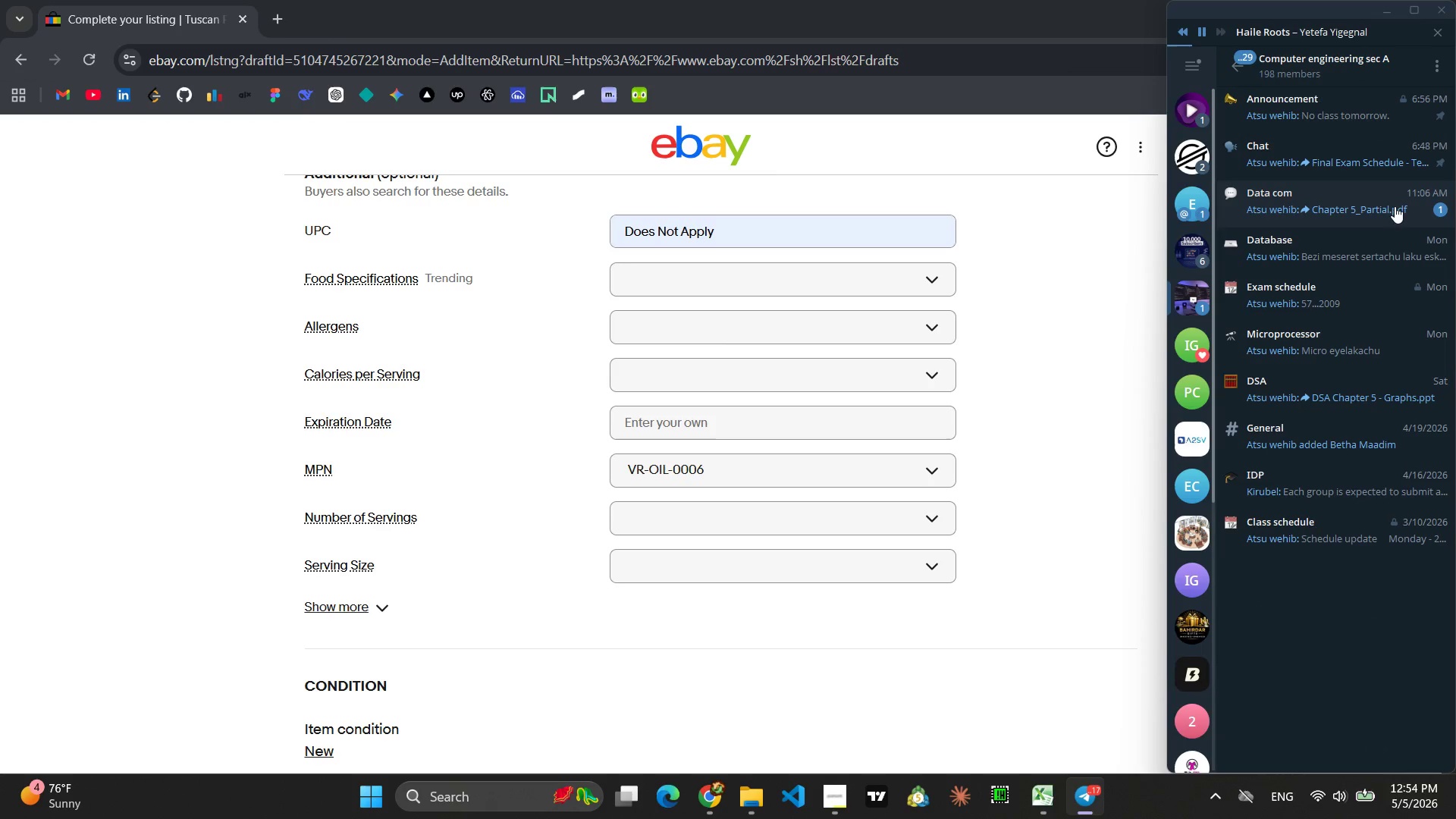 
left_click([1385, 203])
 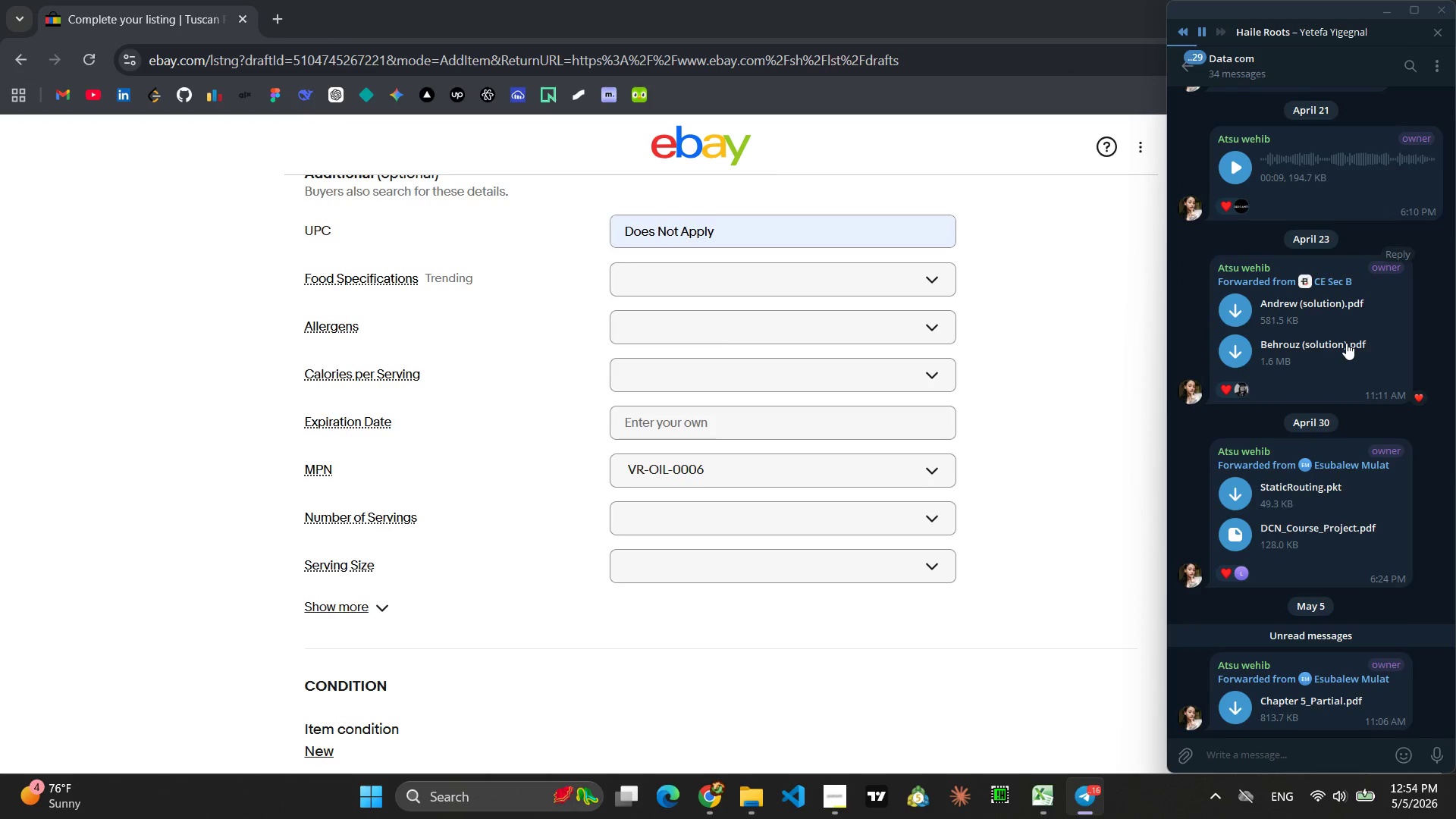 
key(Escape)
 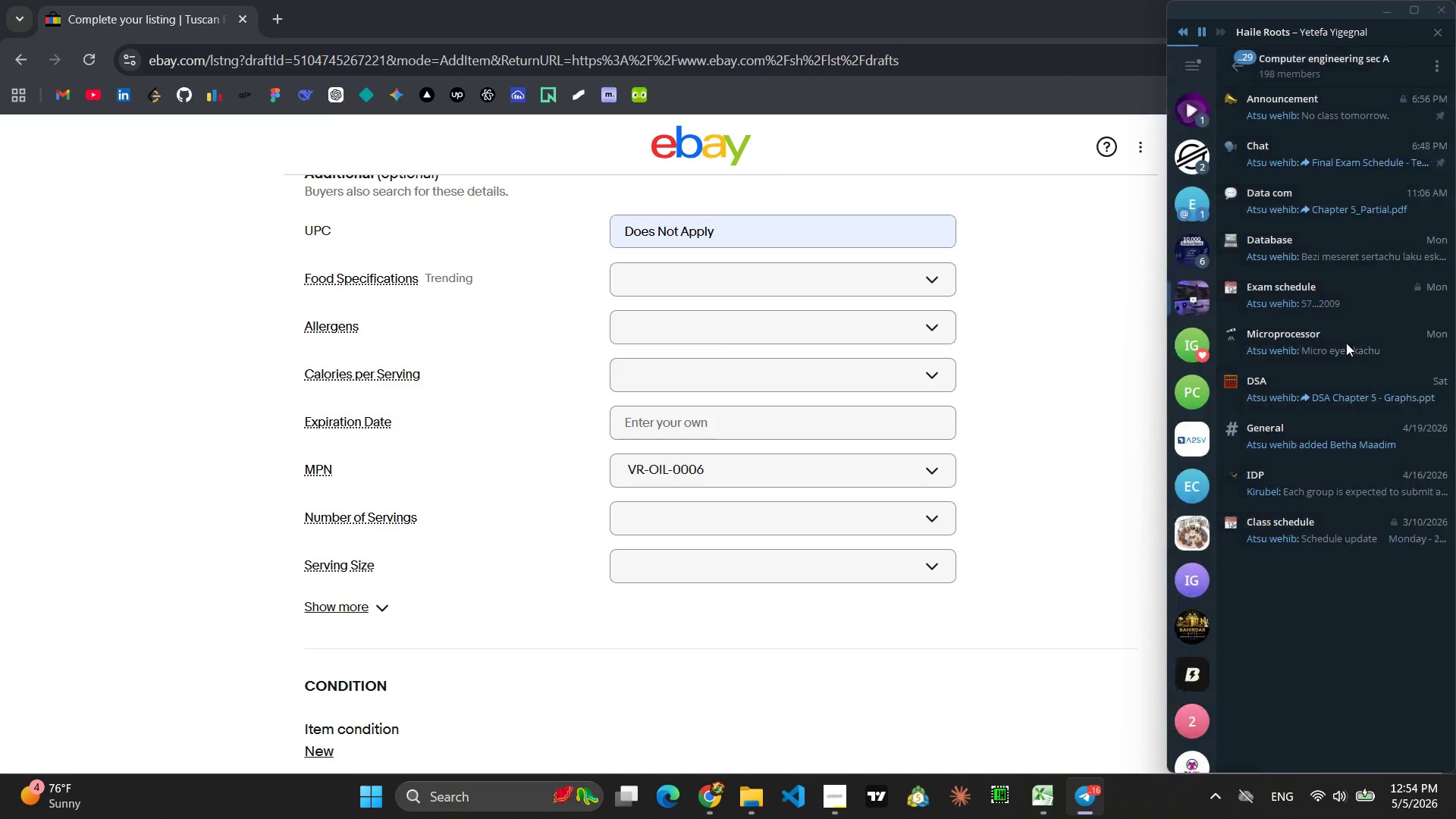 
key(Escape)
 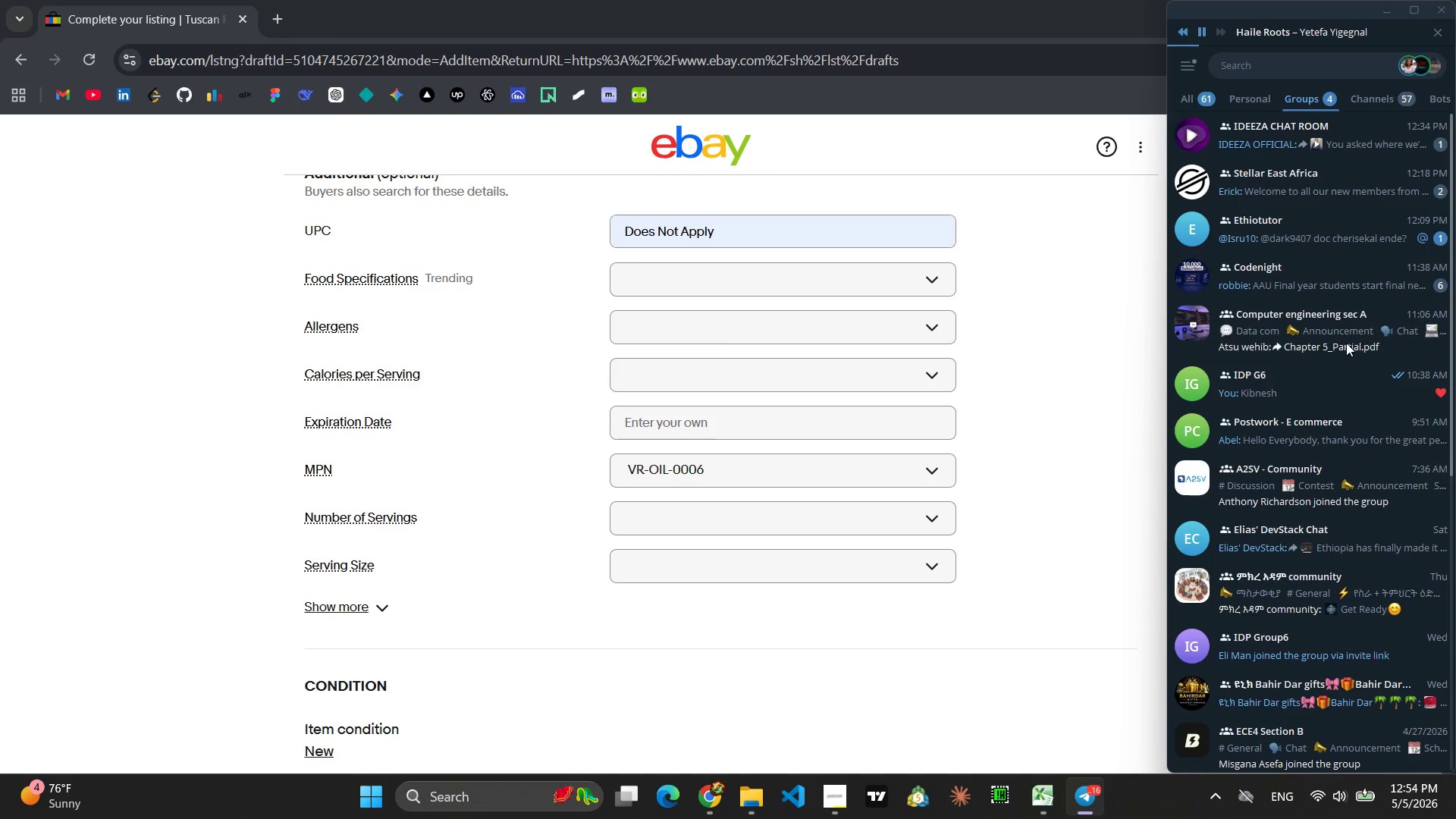 
key(Escape)
 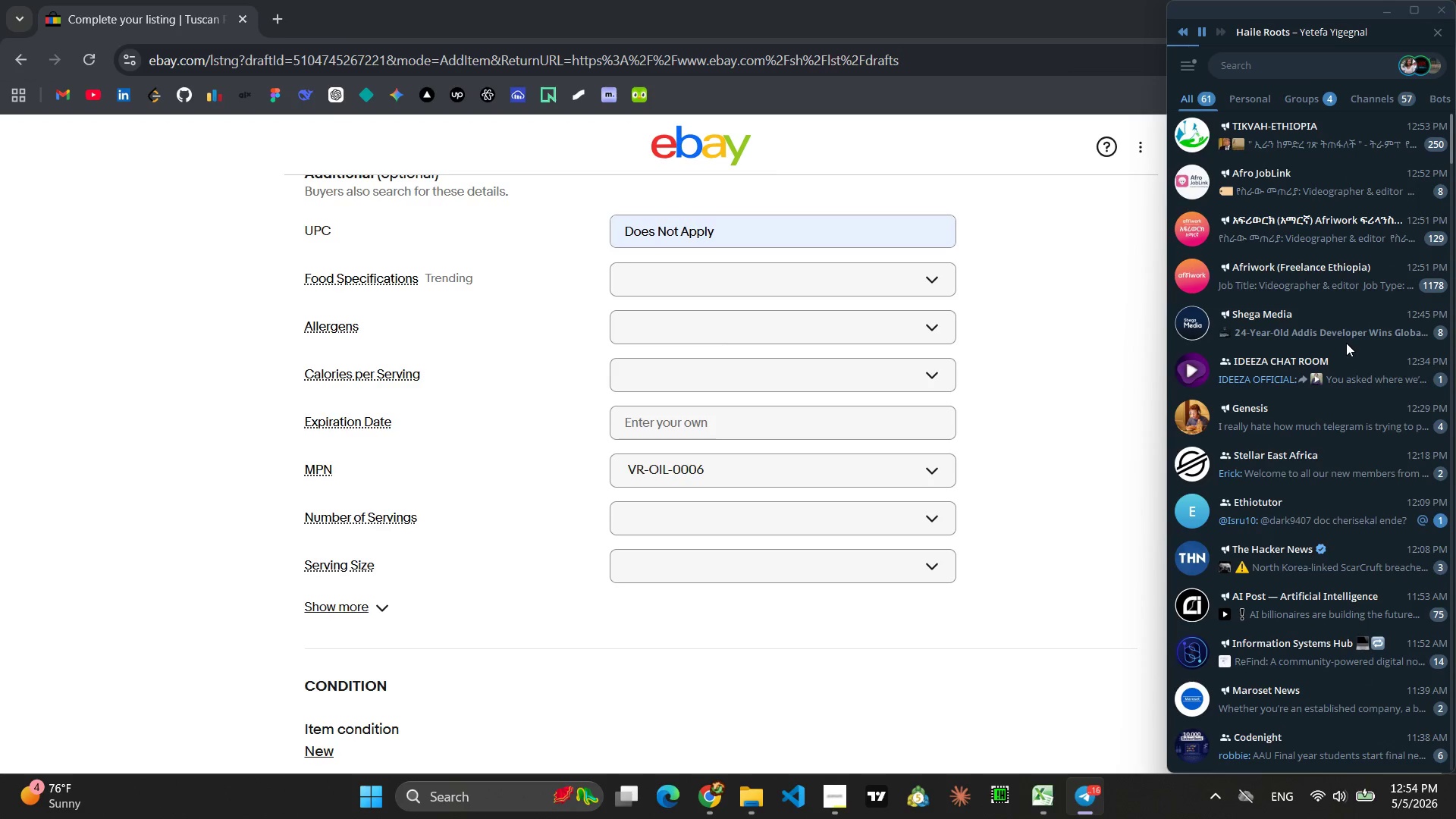 
key(Escape)
 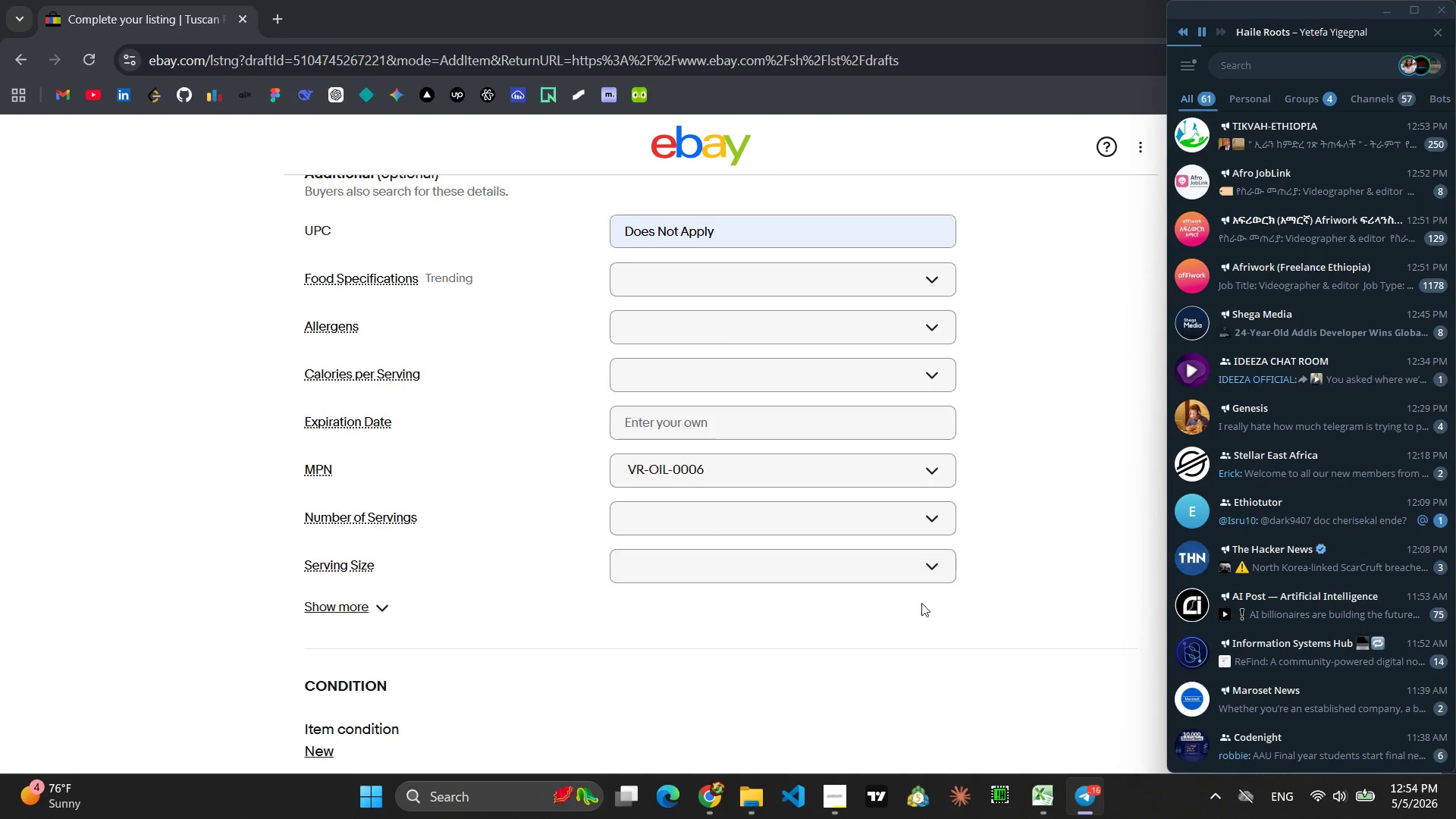 
left_click([920, 610])
 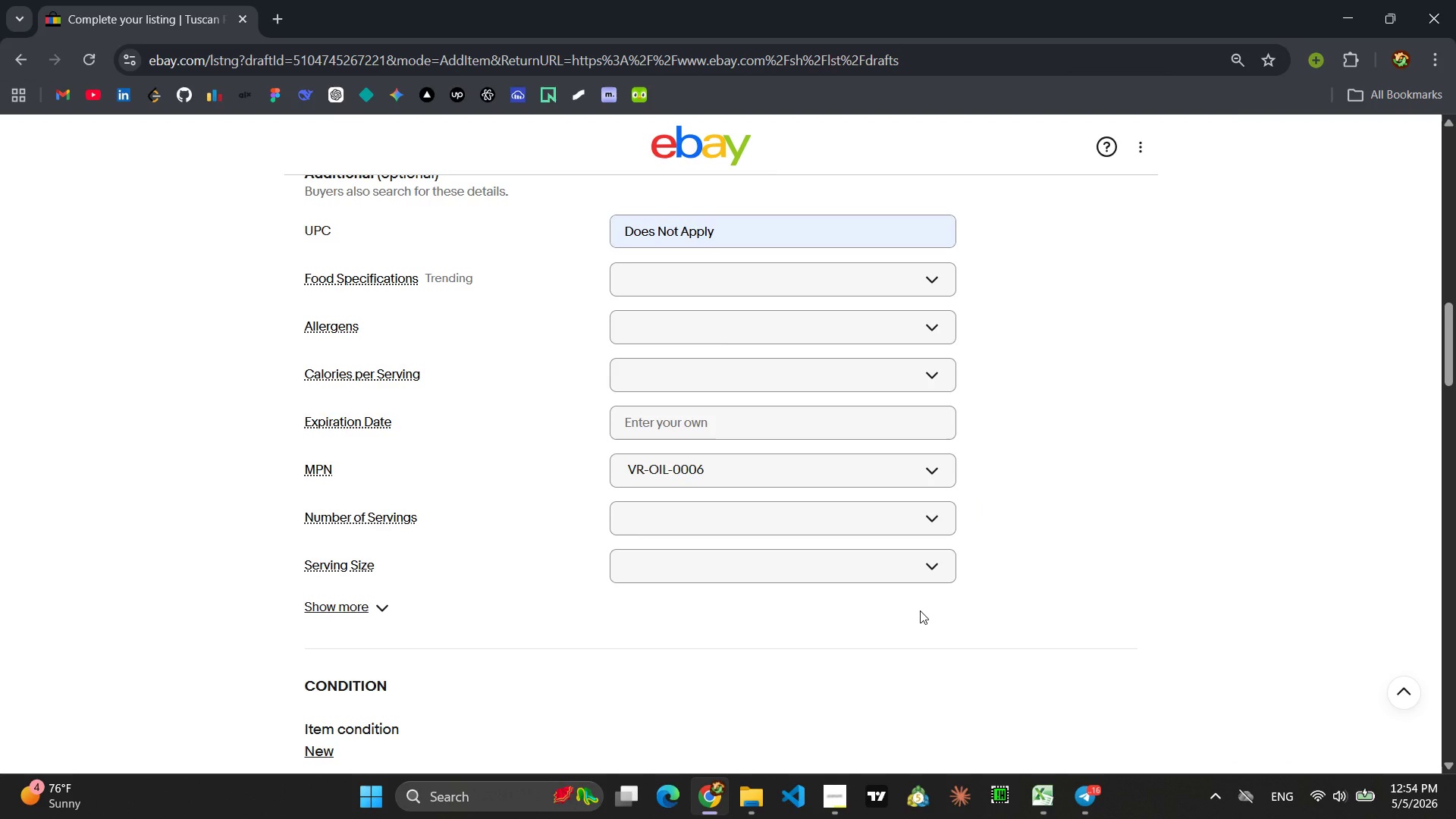 
wait(6.17)
 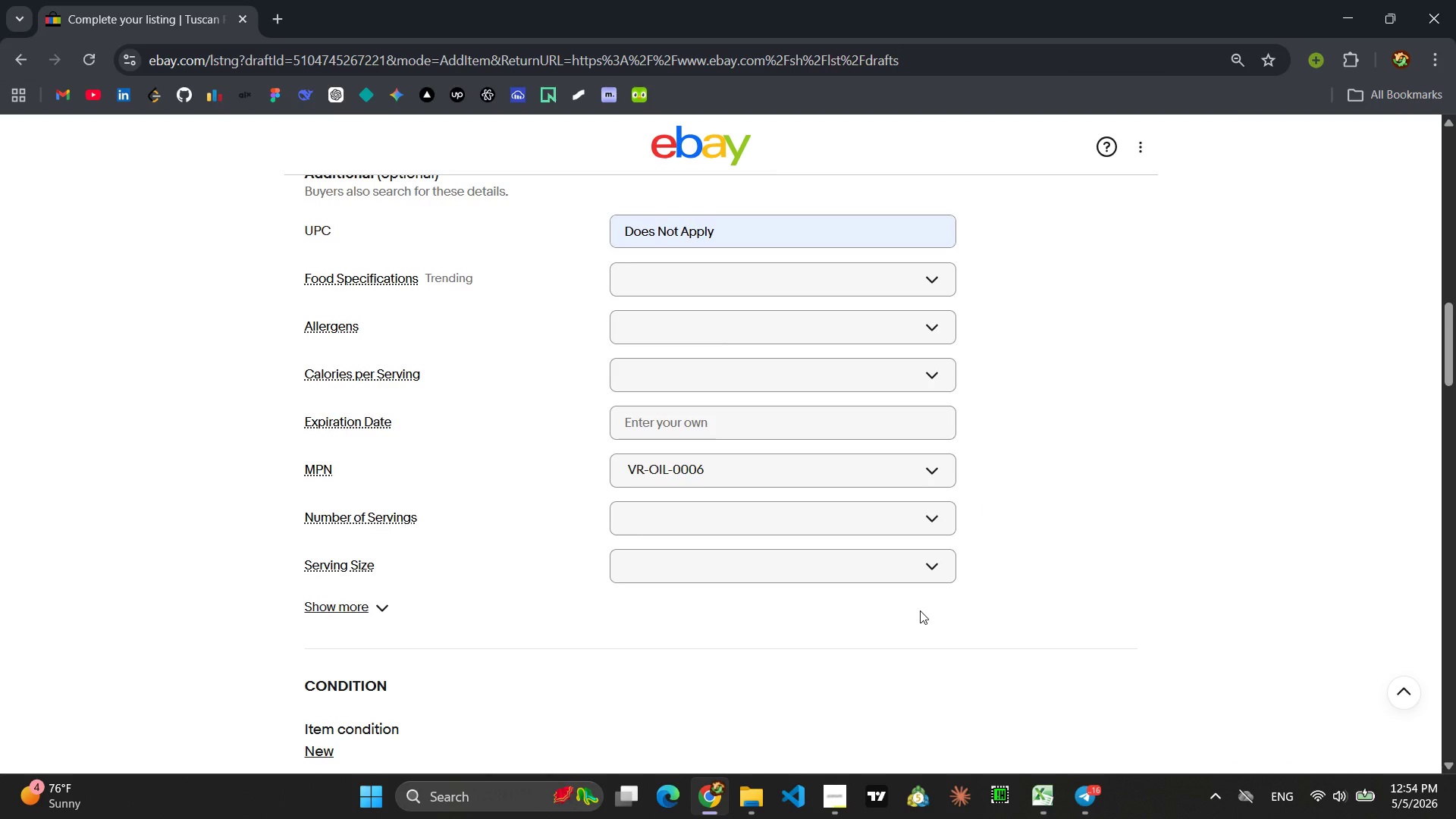 
left_click([376, 617])
 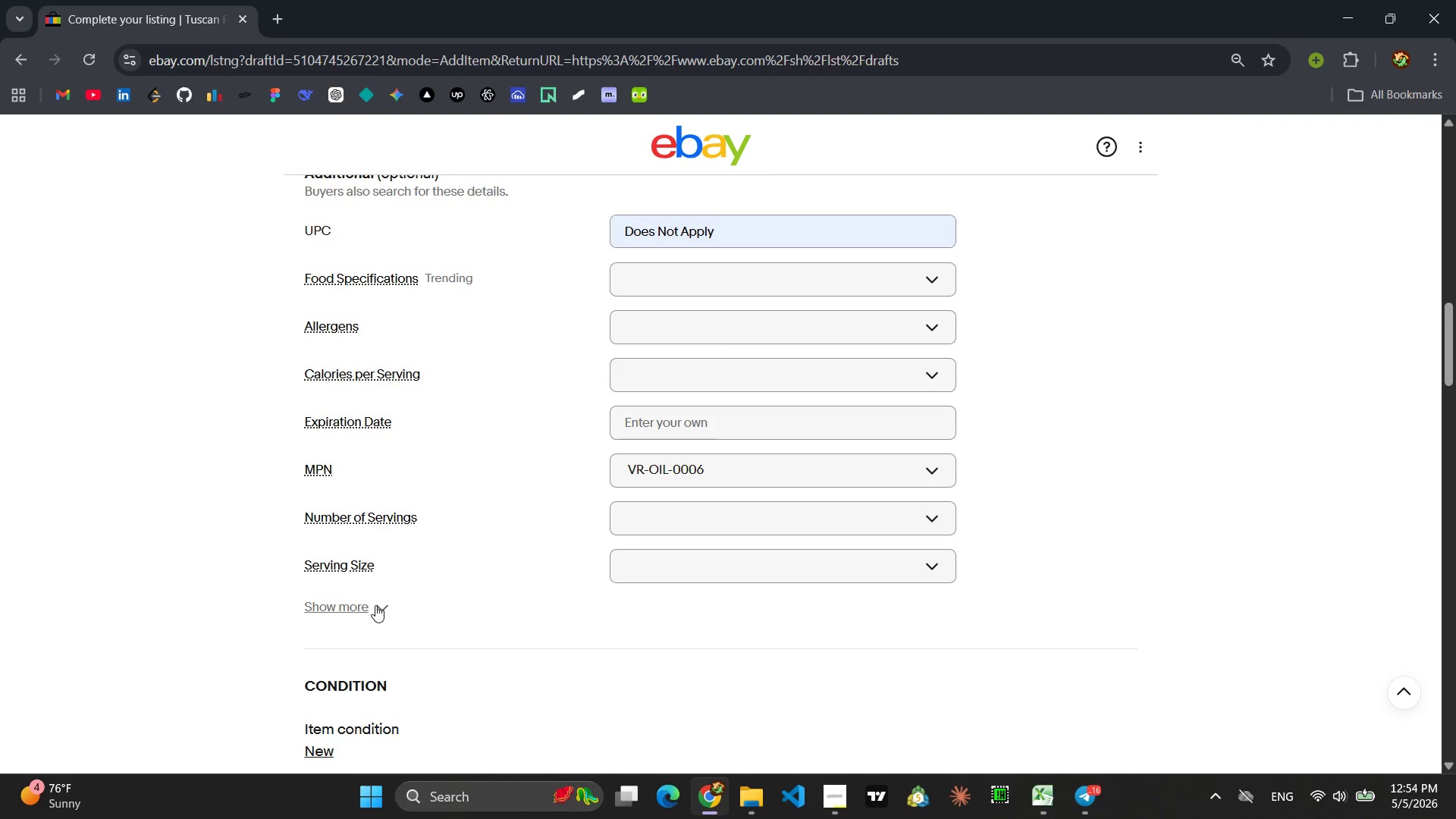 
left_click([375, 605])
 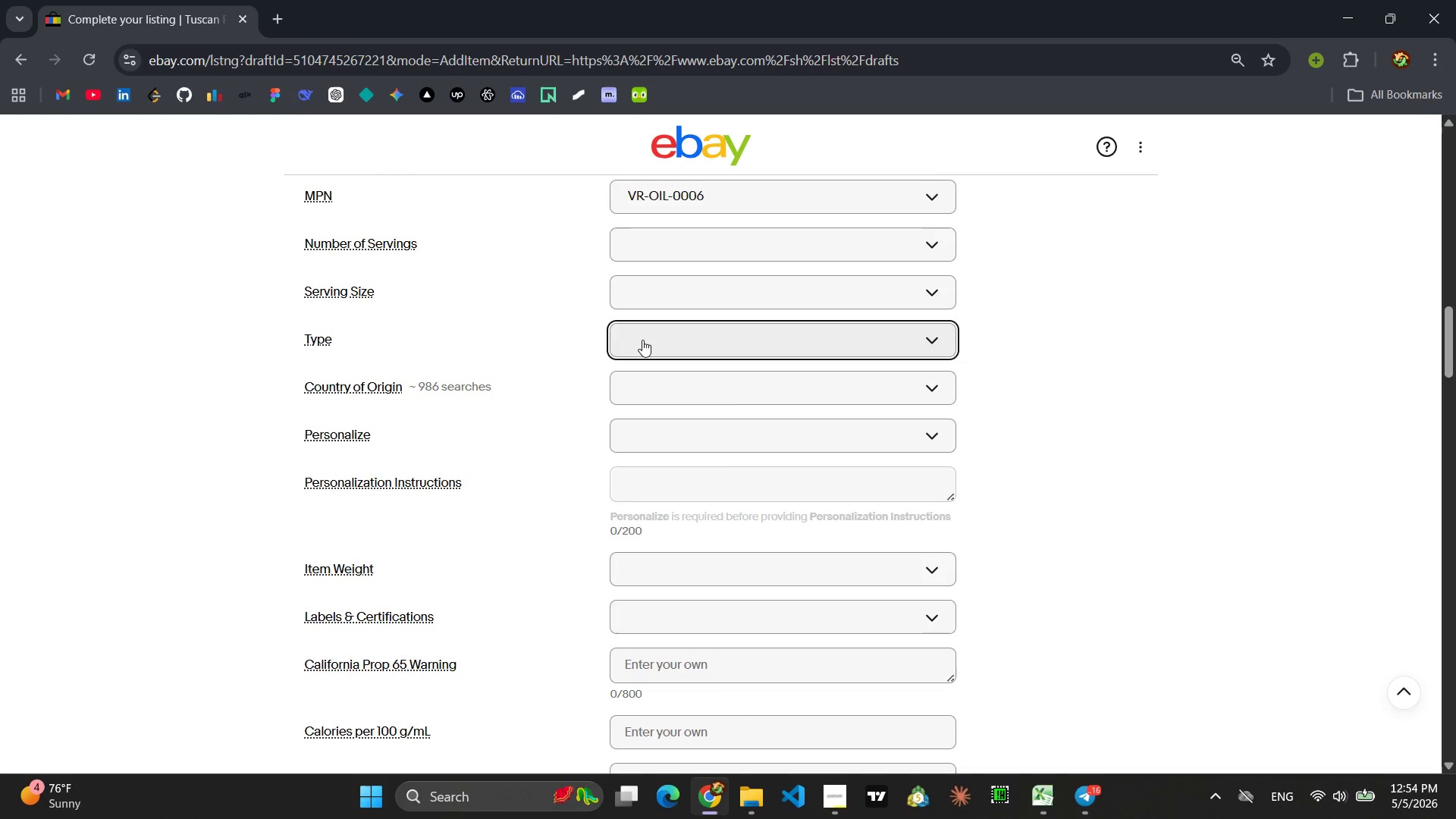 
left_click([642, 340])
 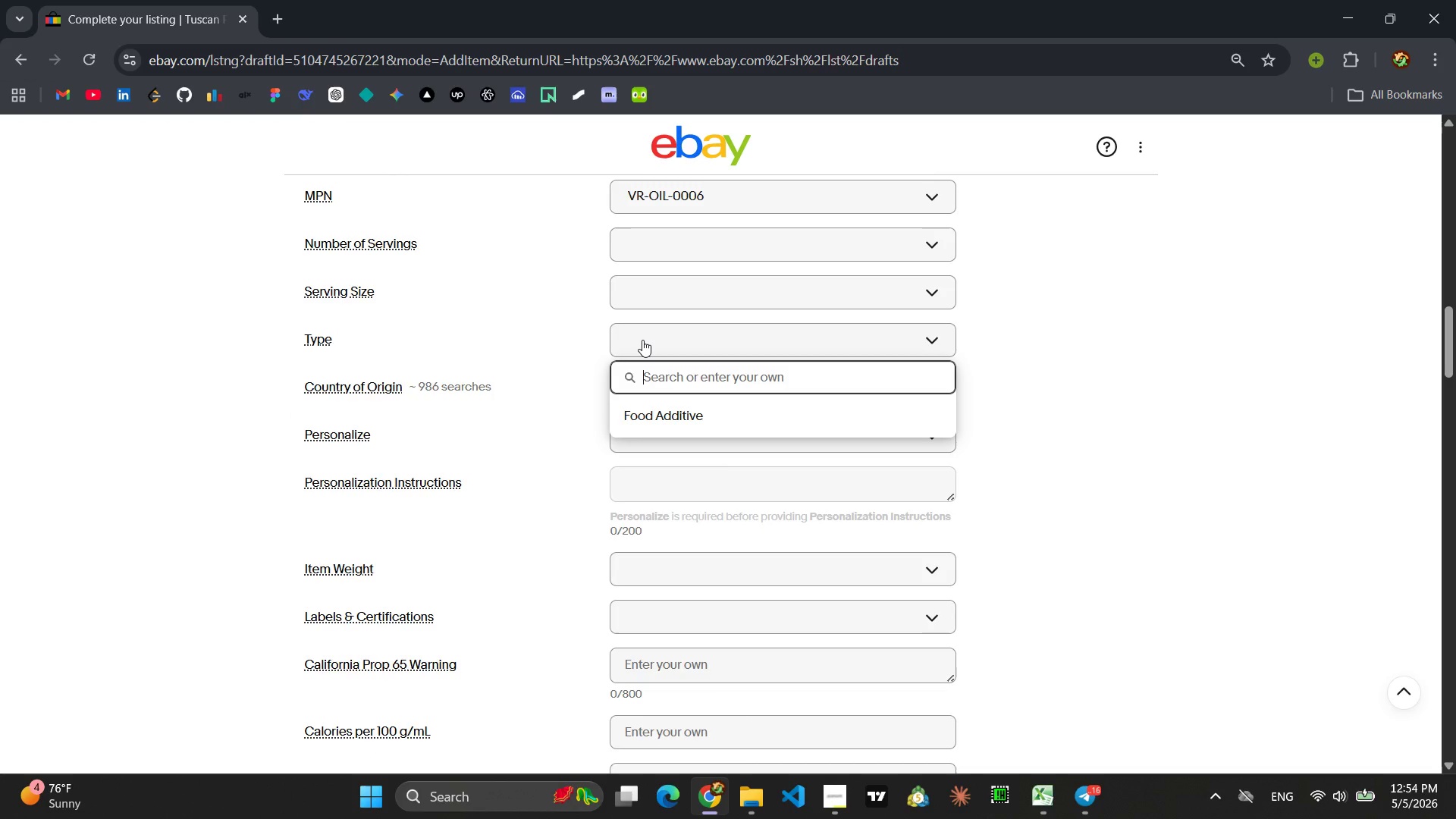 
type(iNFUSED Infused Olive Oil)
 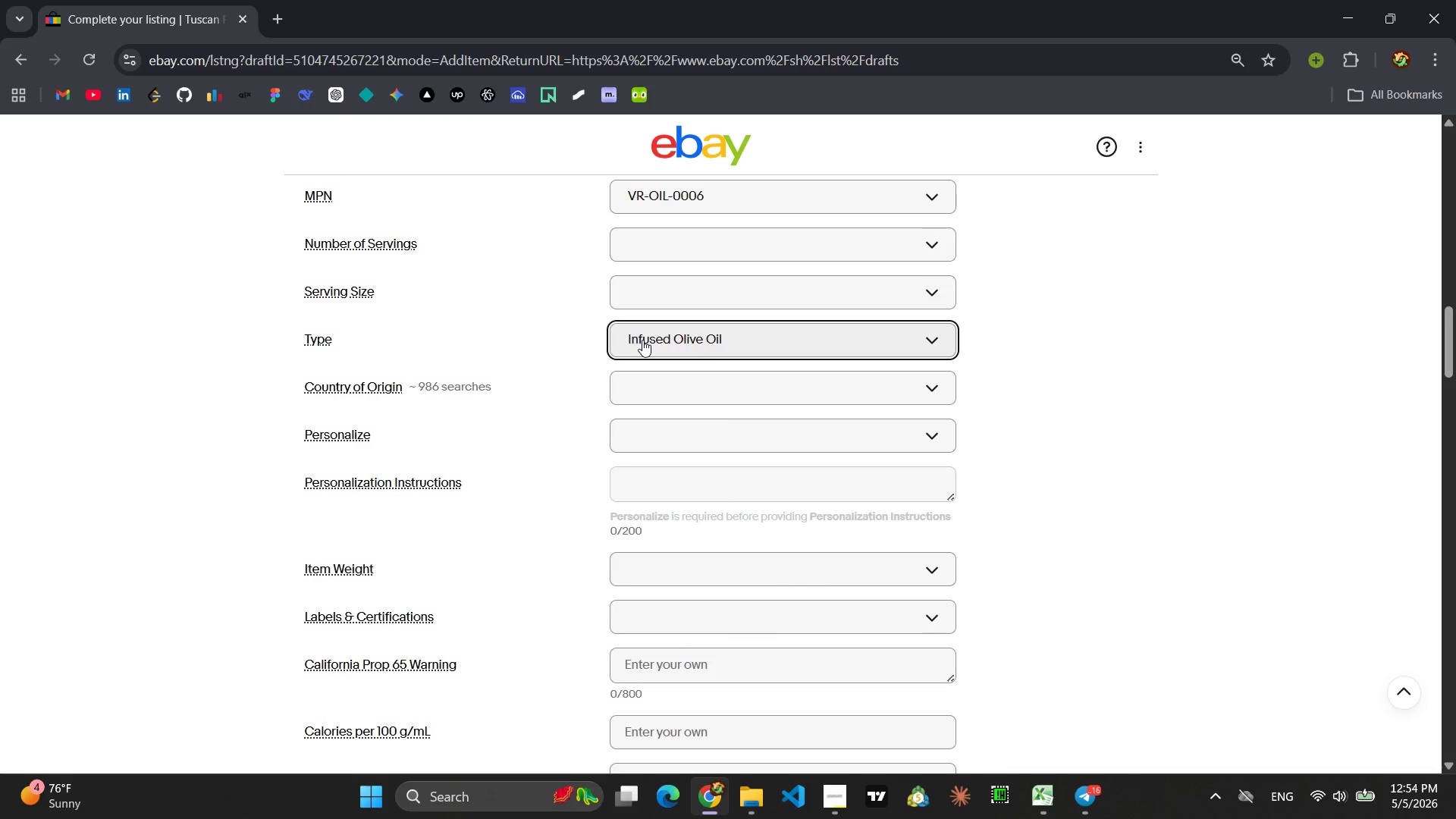 
hold_key(key=Backspace, duration=0.91)
 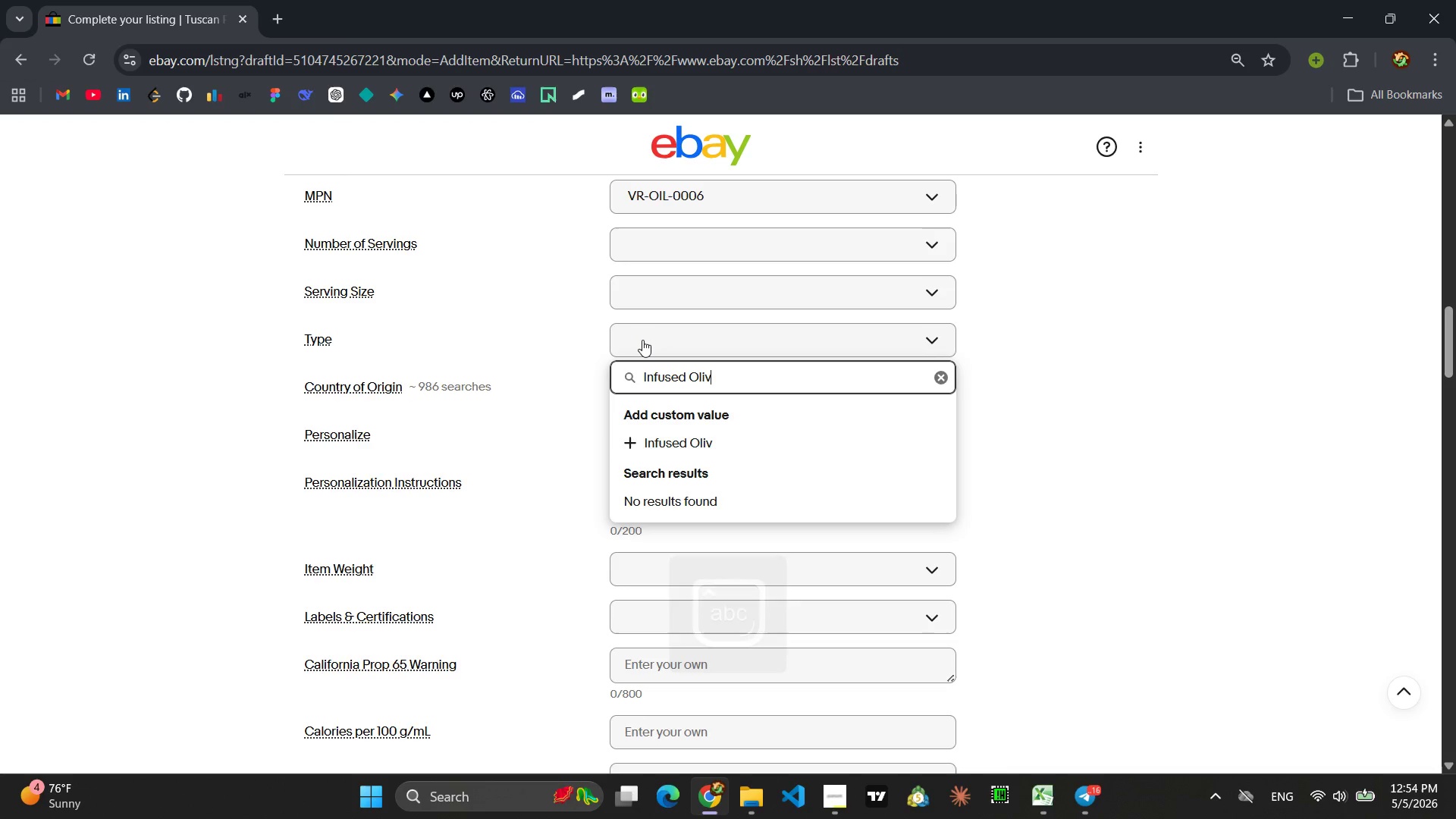 
key(Enter)
 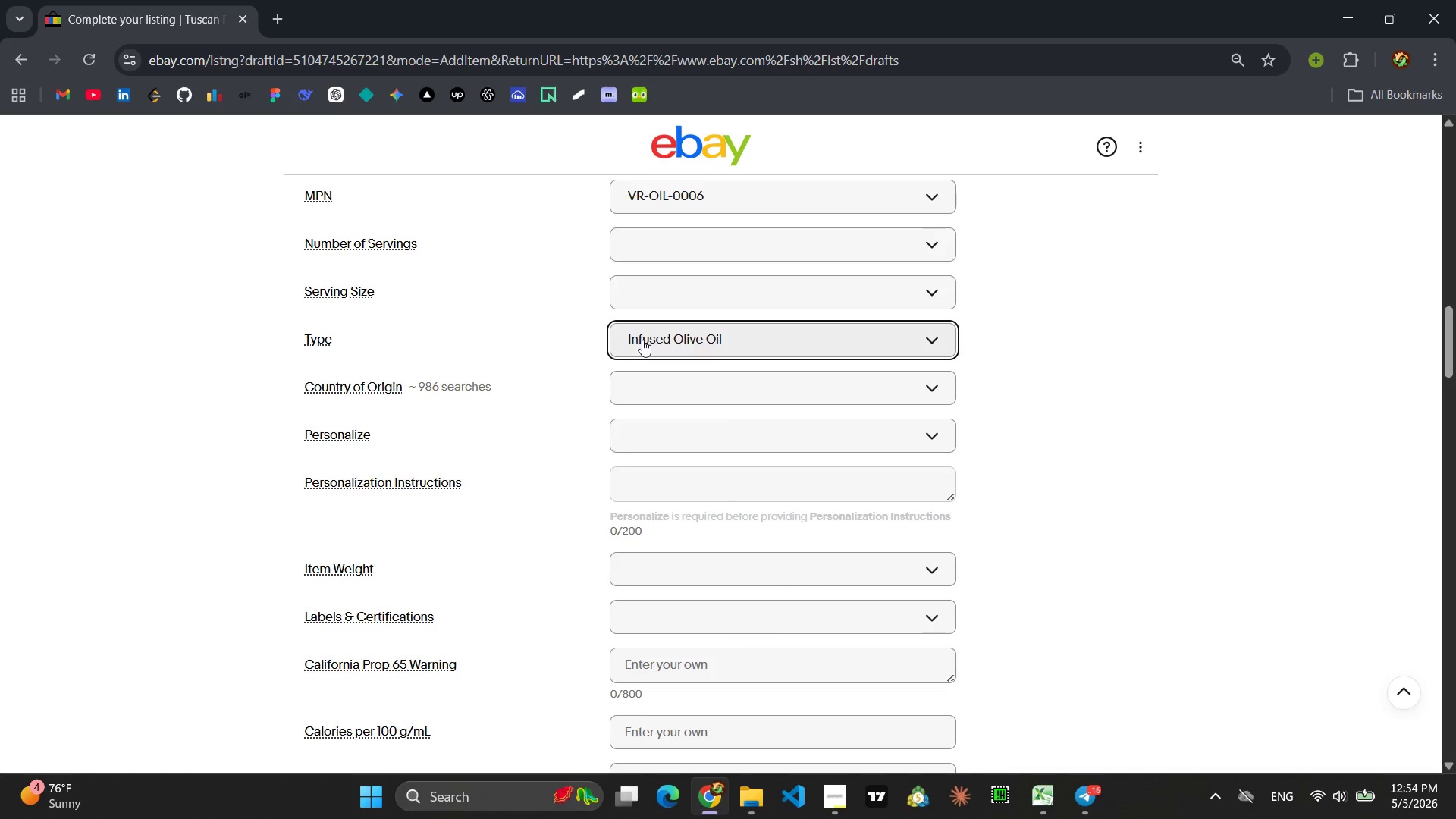 
wait(12.24)
 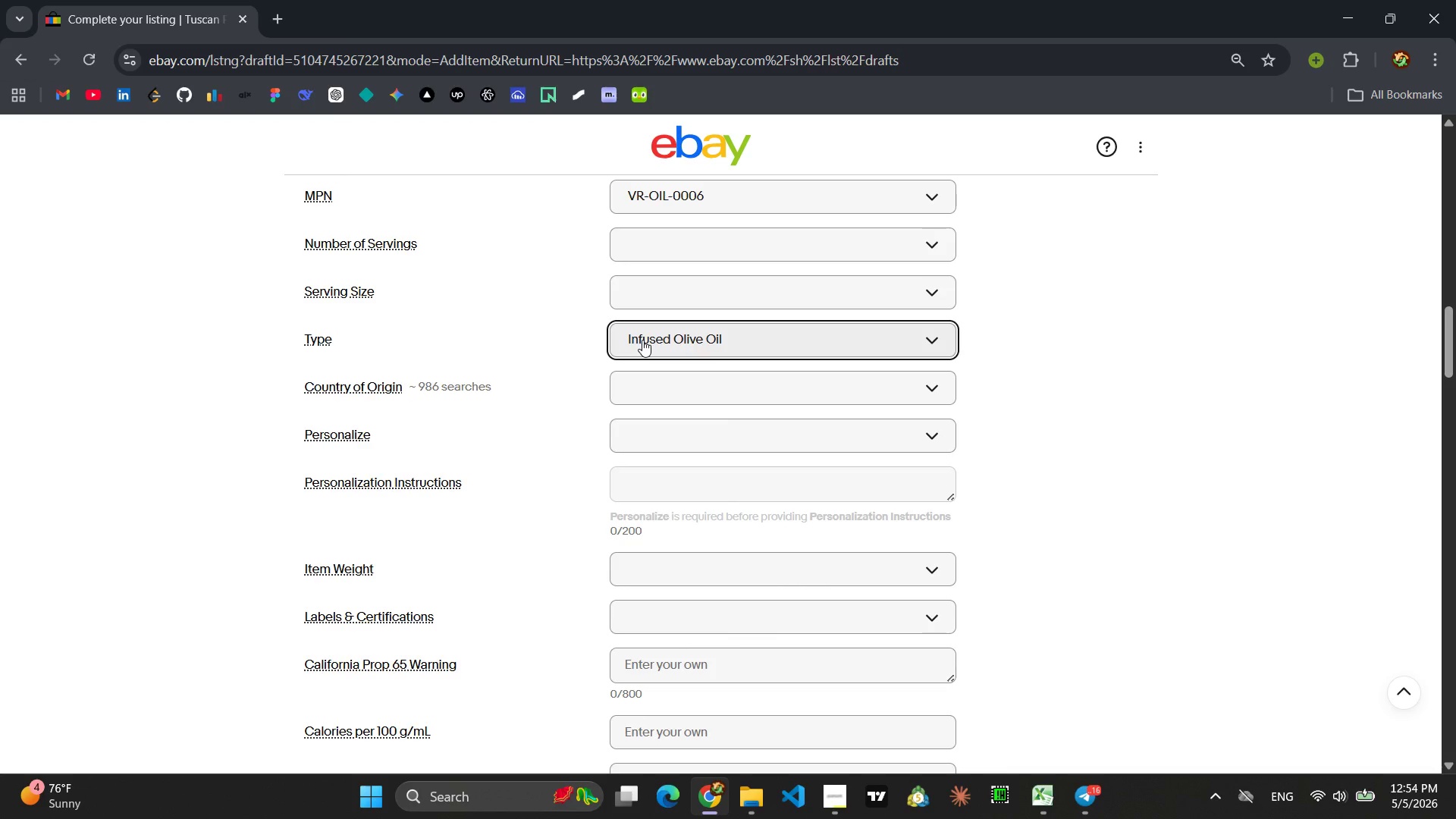 
left_click([441, 619])
 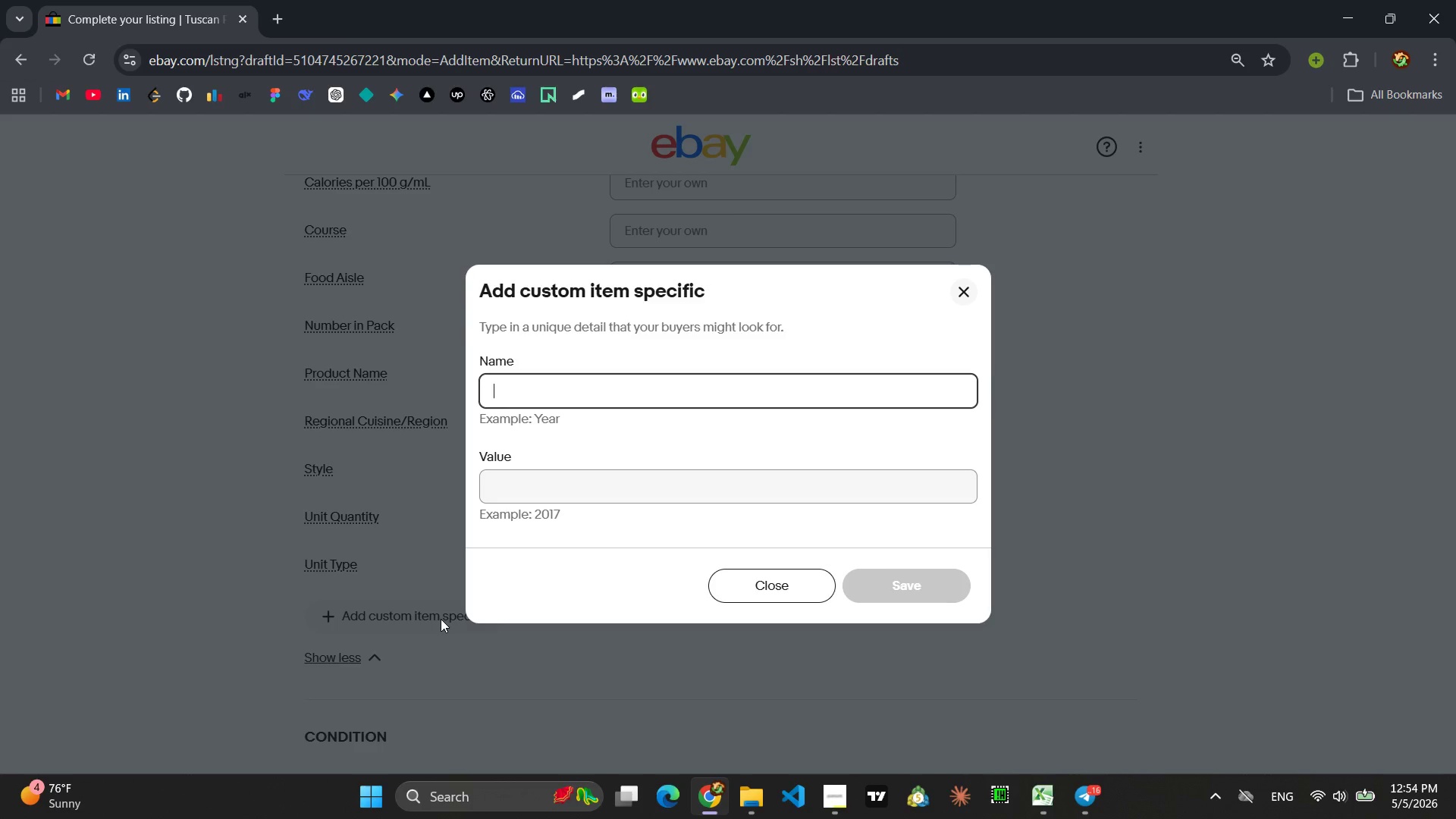 
type(Orgaminc)
key(Backspace)
key(Backspace)
key(Backspace)
key(Backspace)
type(nci)
key(Backspace)
key(Backspace)
type(ic)
 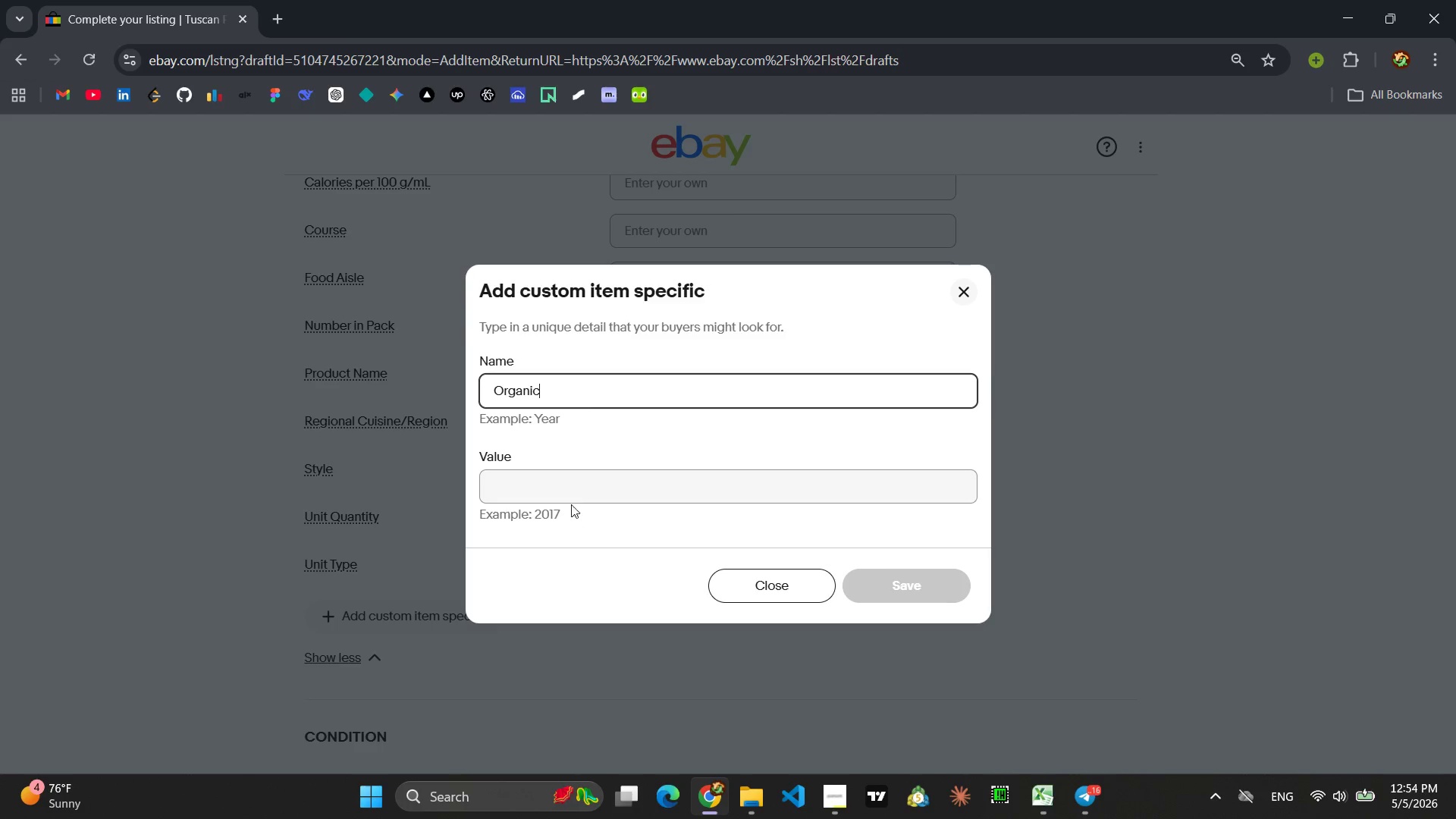 
left_click([563, 500])
 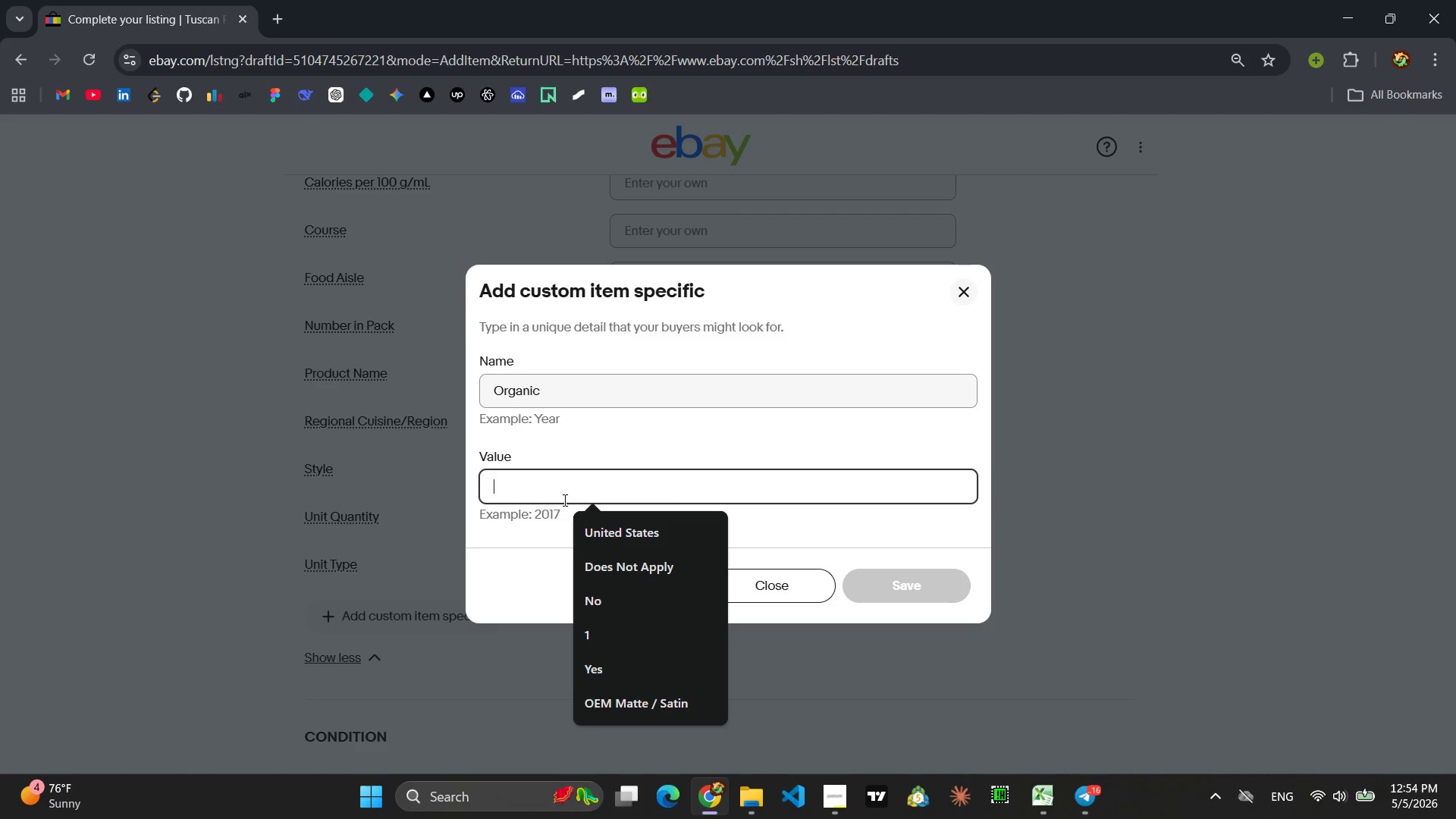 
type(No)
 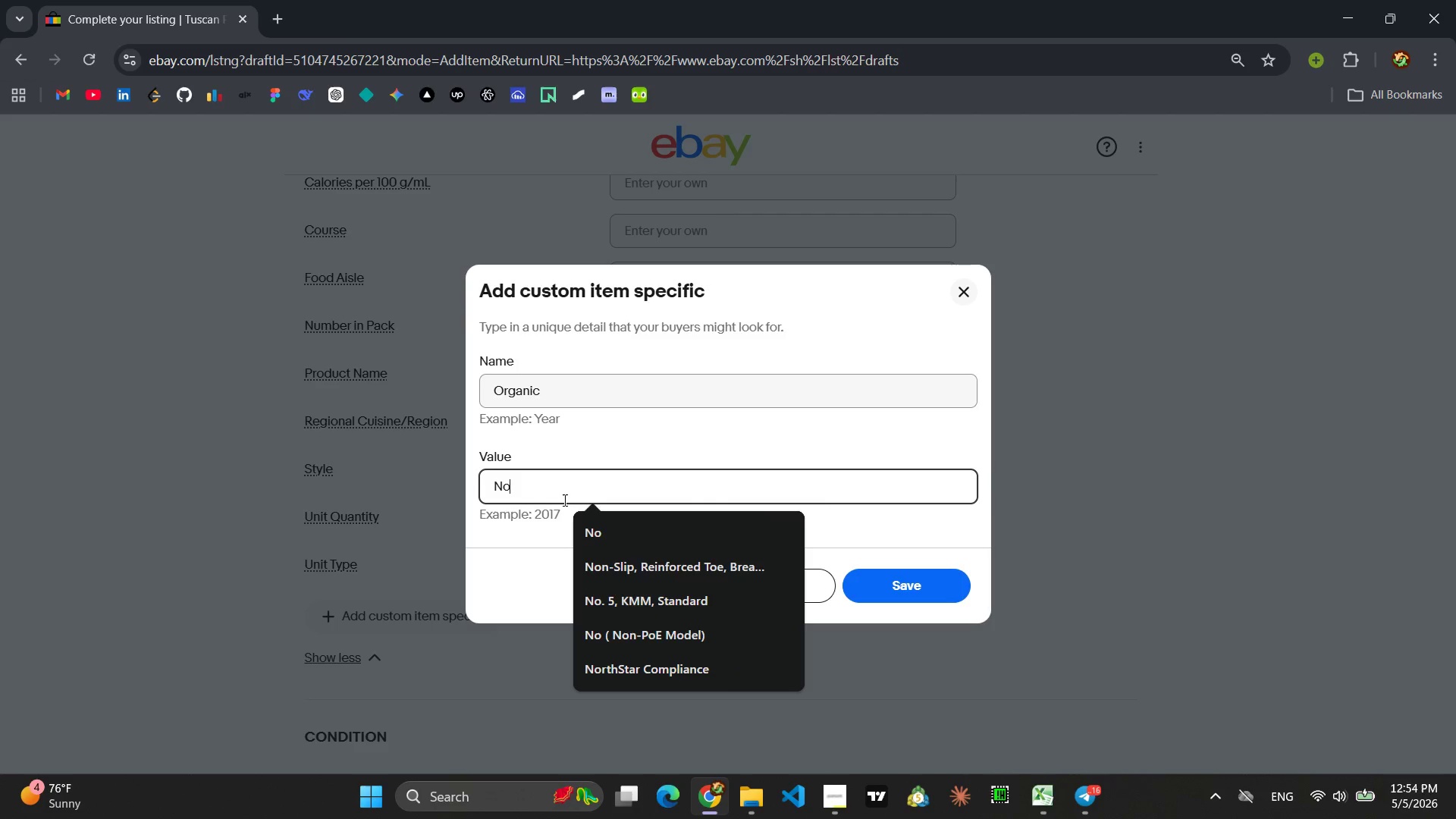 
key(Enter)
 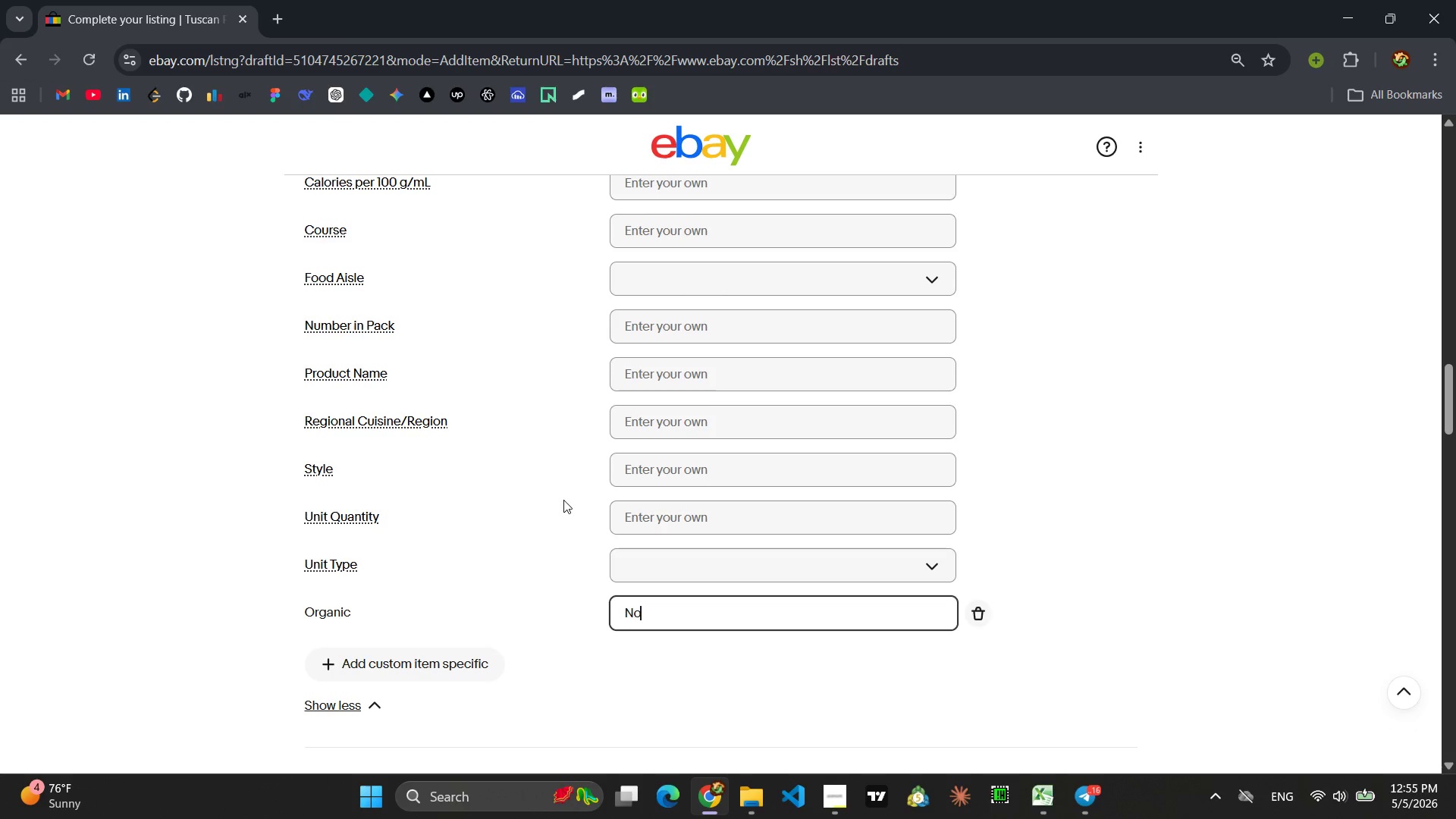 
left_click([375, 671])
 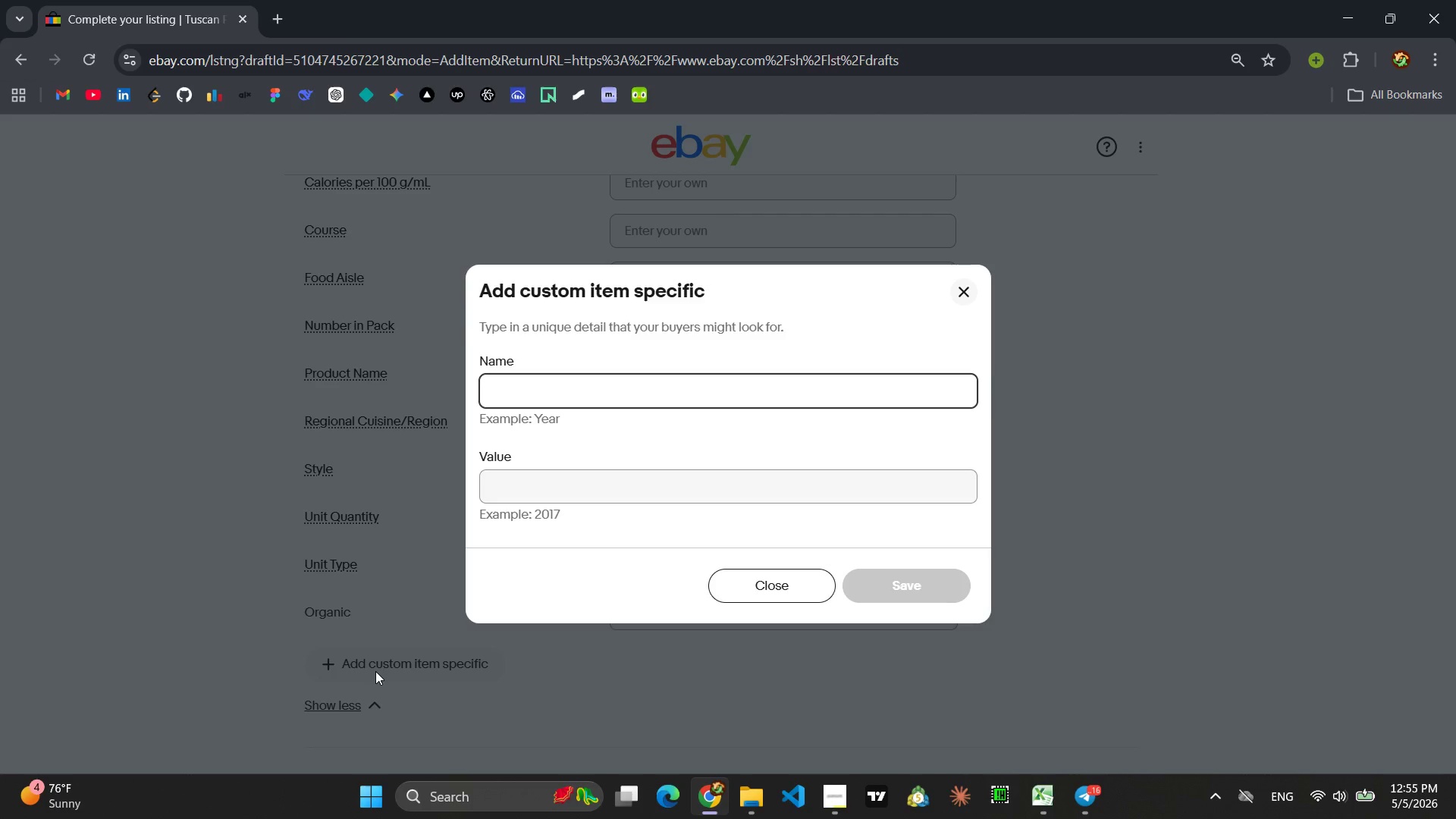 
type(Pa)
 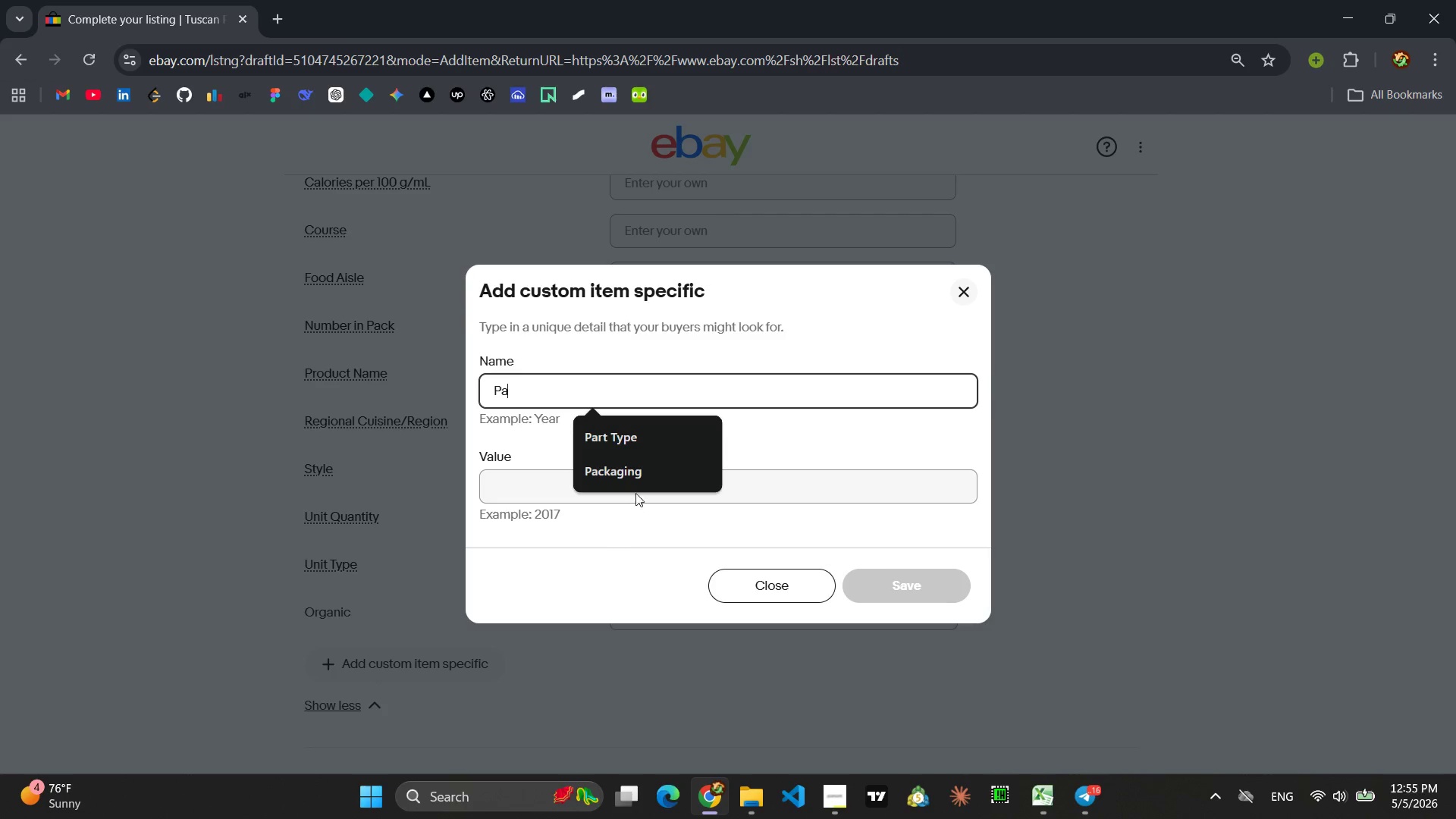 
left_click([636, 485])
 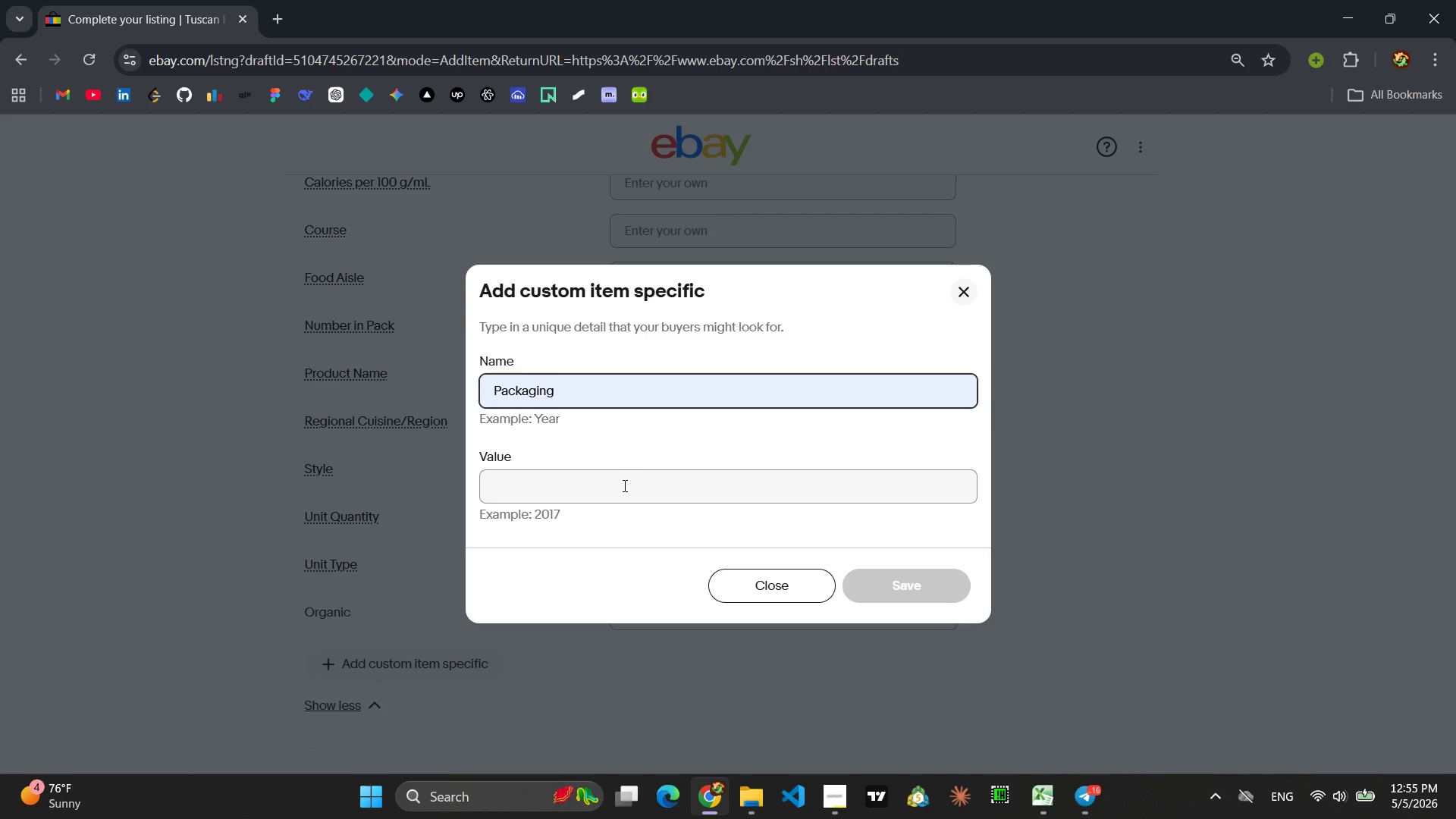 
left_click([599, 488])
 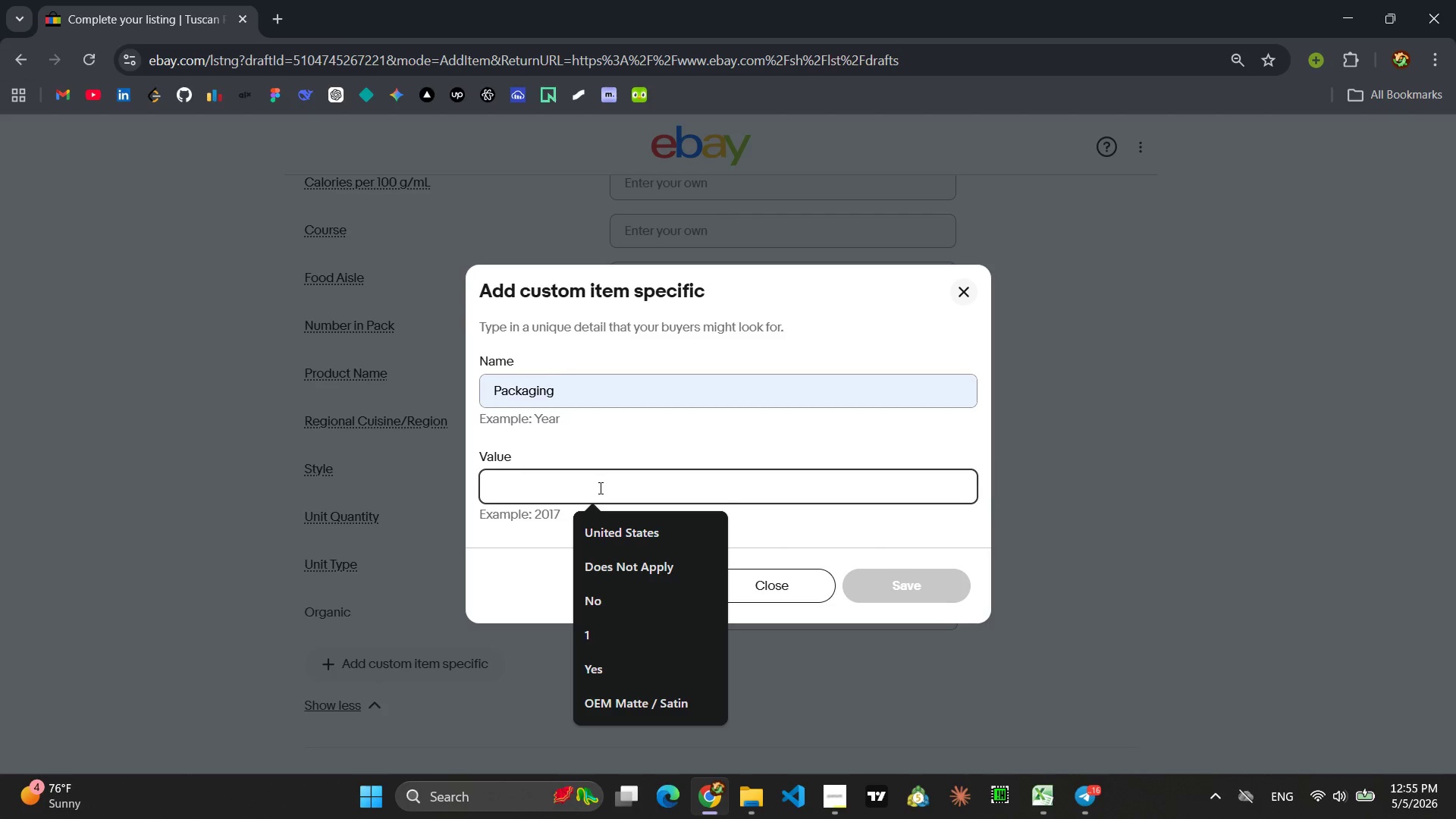 
type(Glass Bottle)
 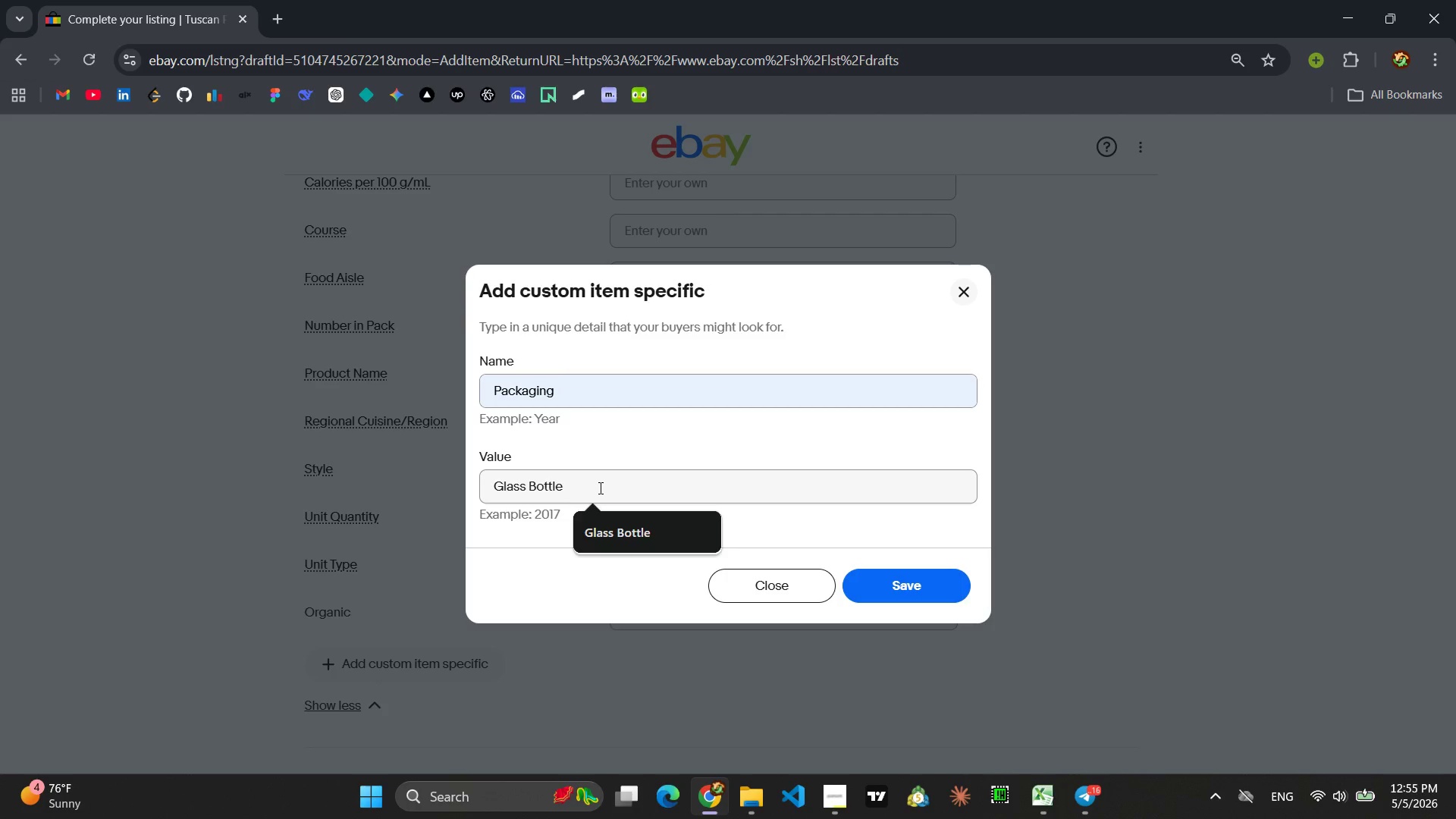 
key(Enter)
 